 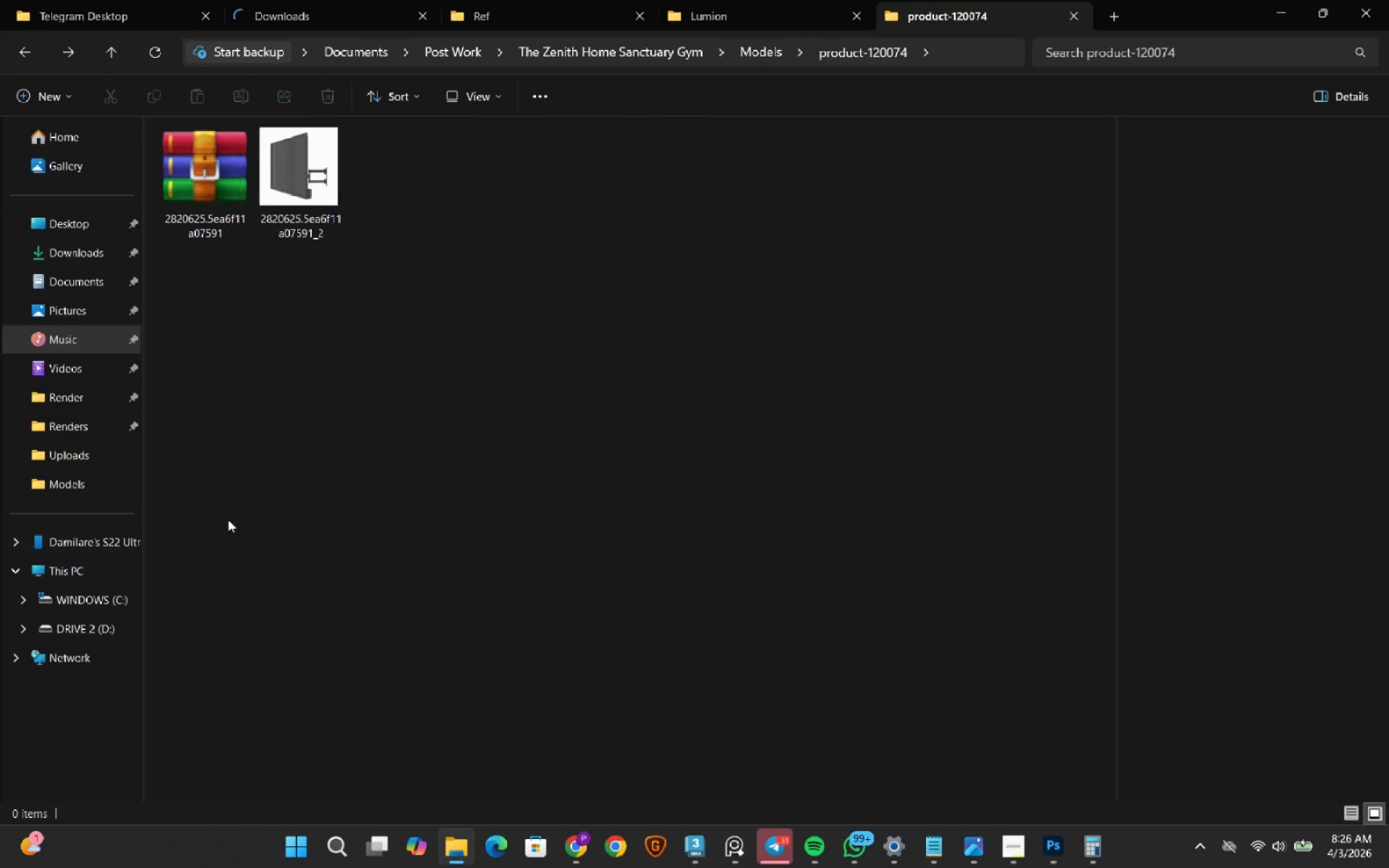 
left_click([237, 208])
 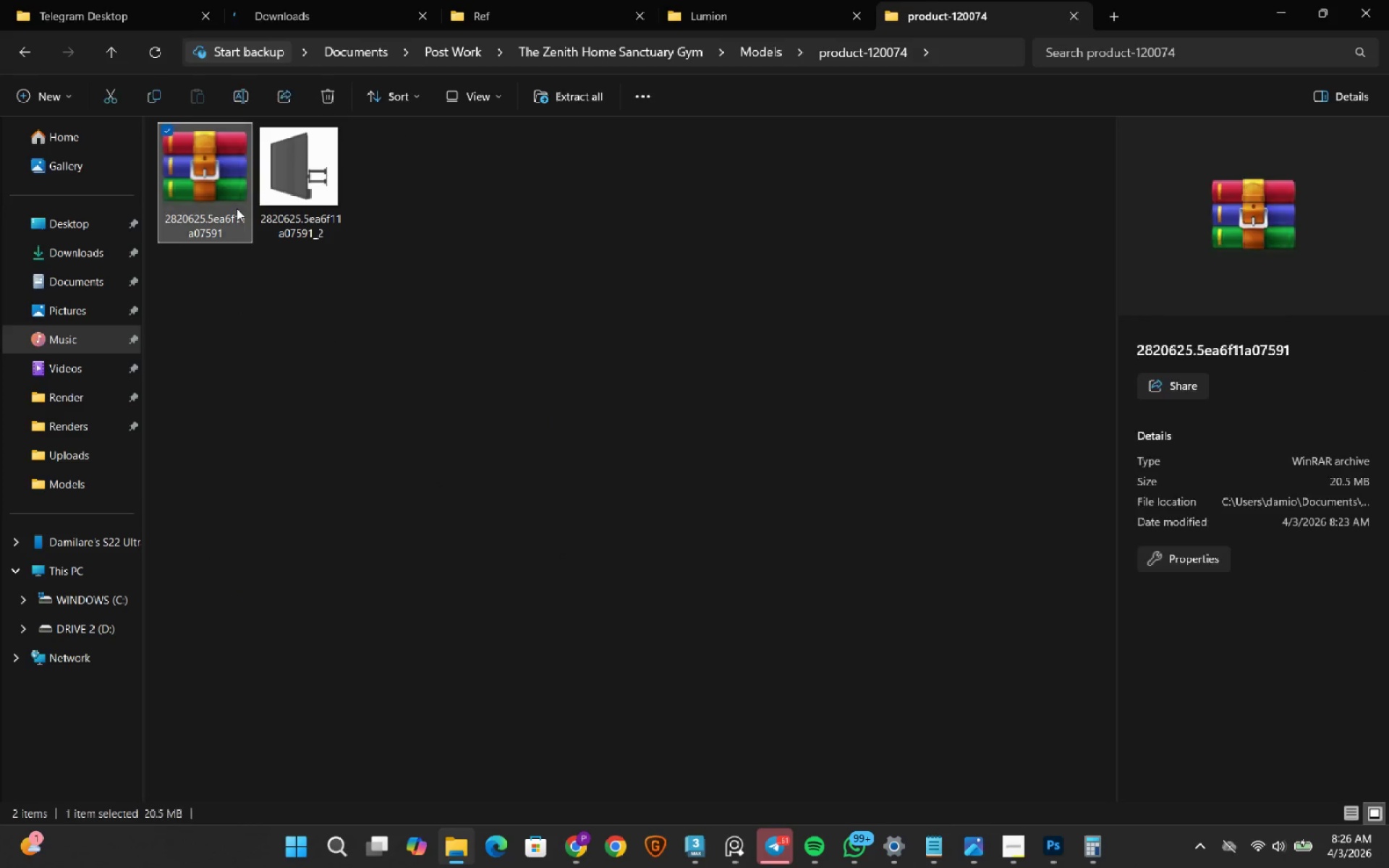 
right_click([237, 208])
 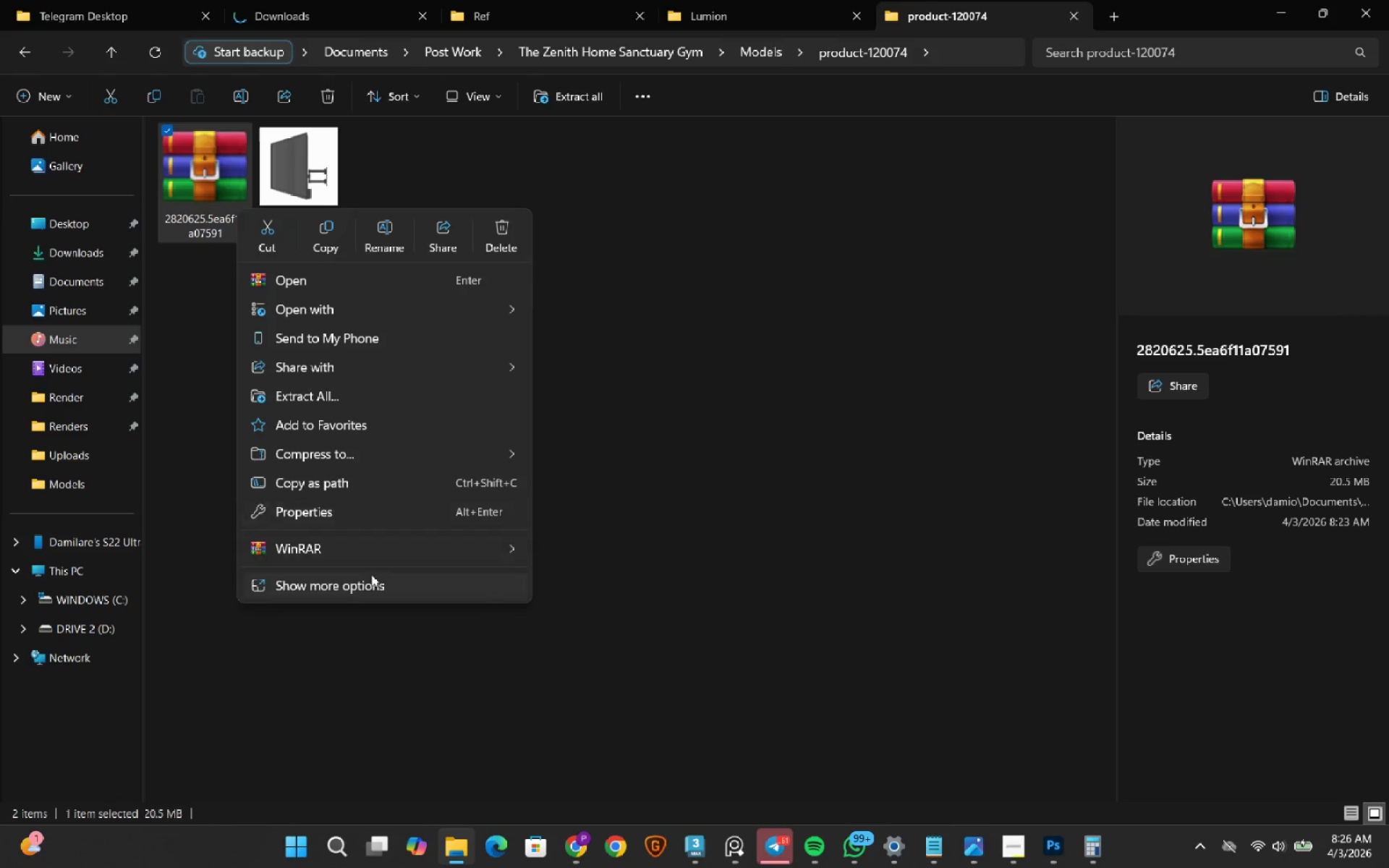 
left_click([389, 552])
 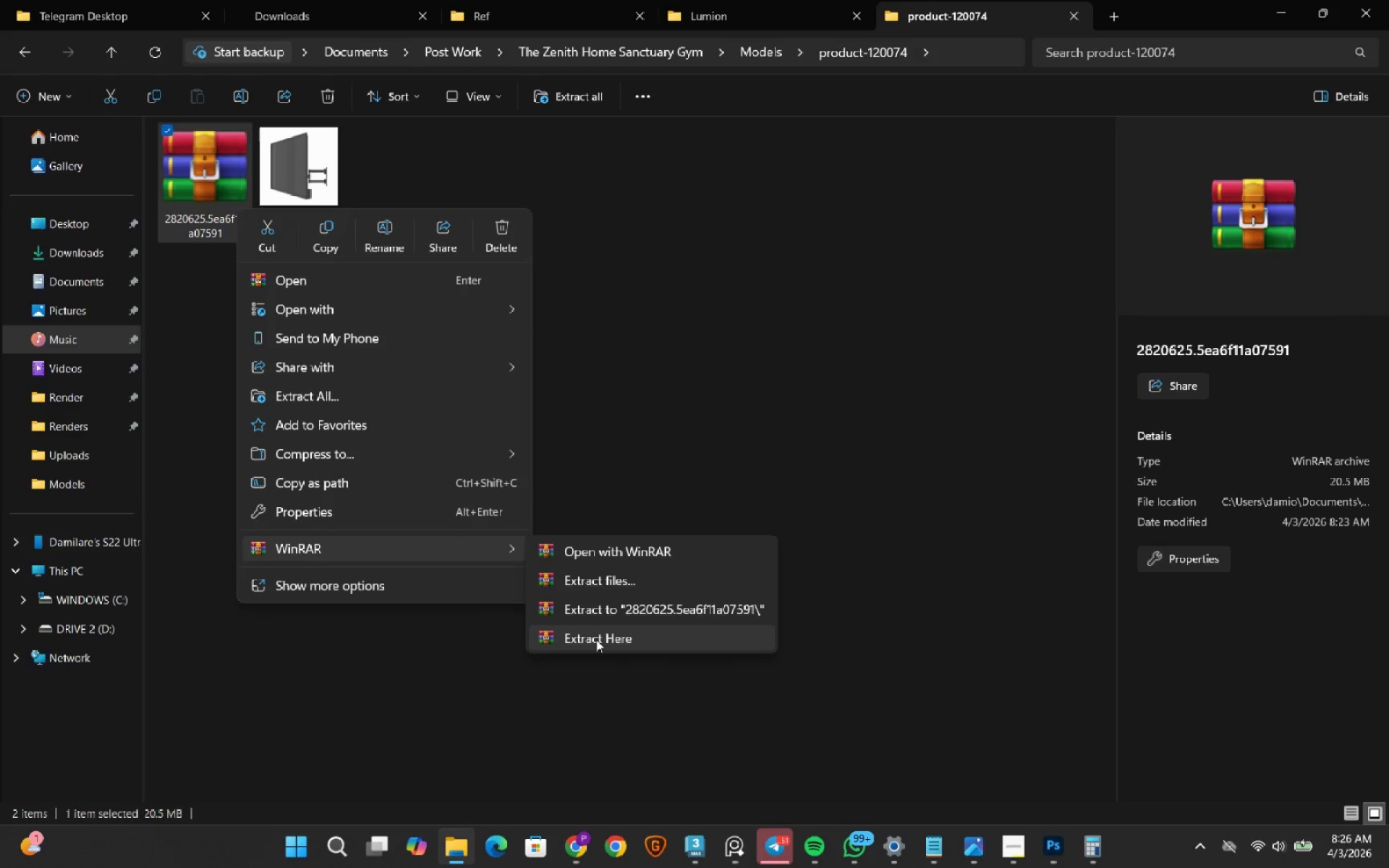 
left_click([596, 639])
 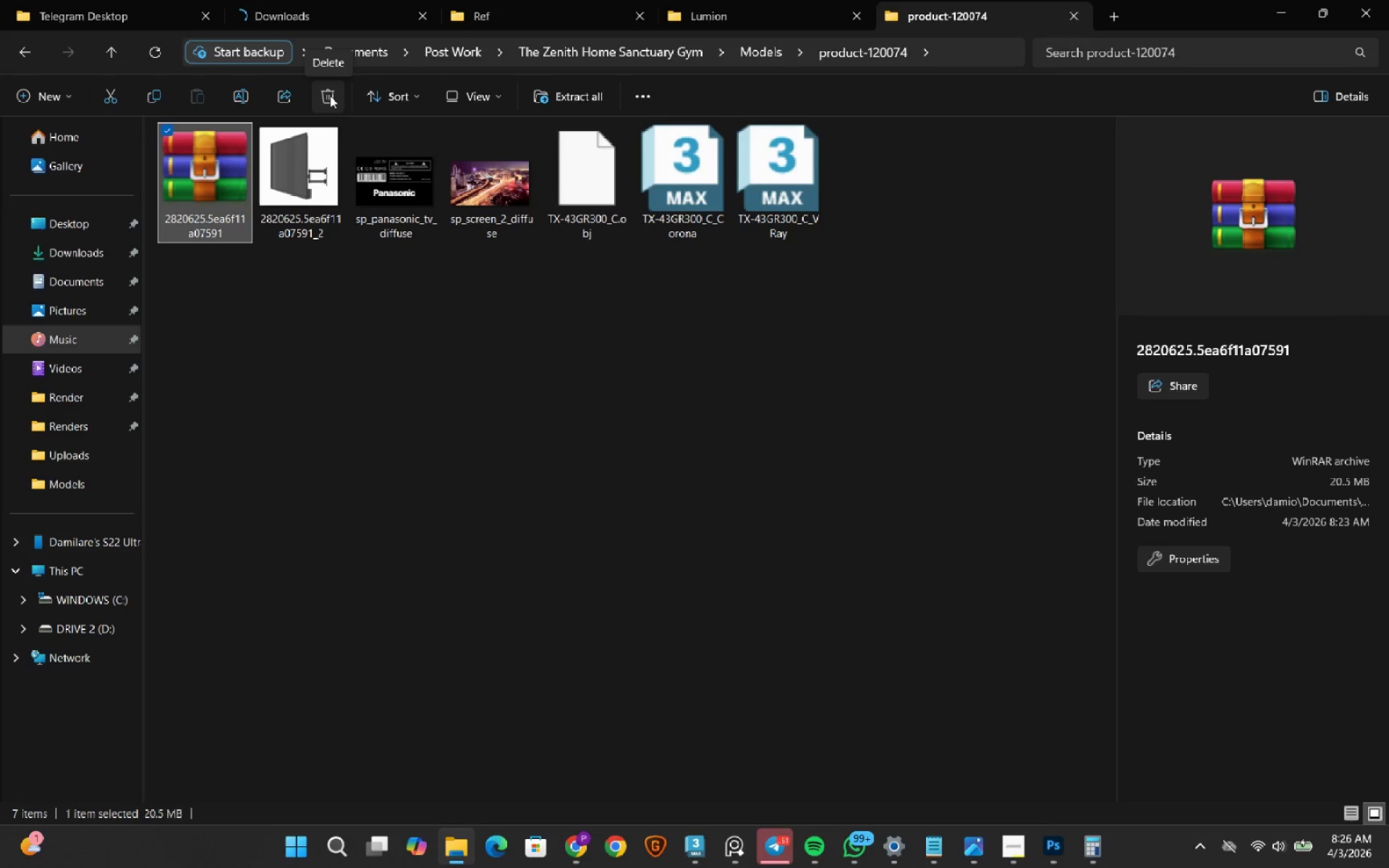 
left_click([330, 95])
 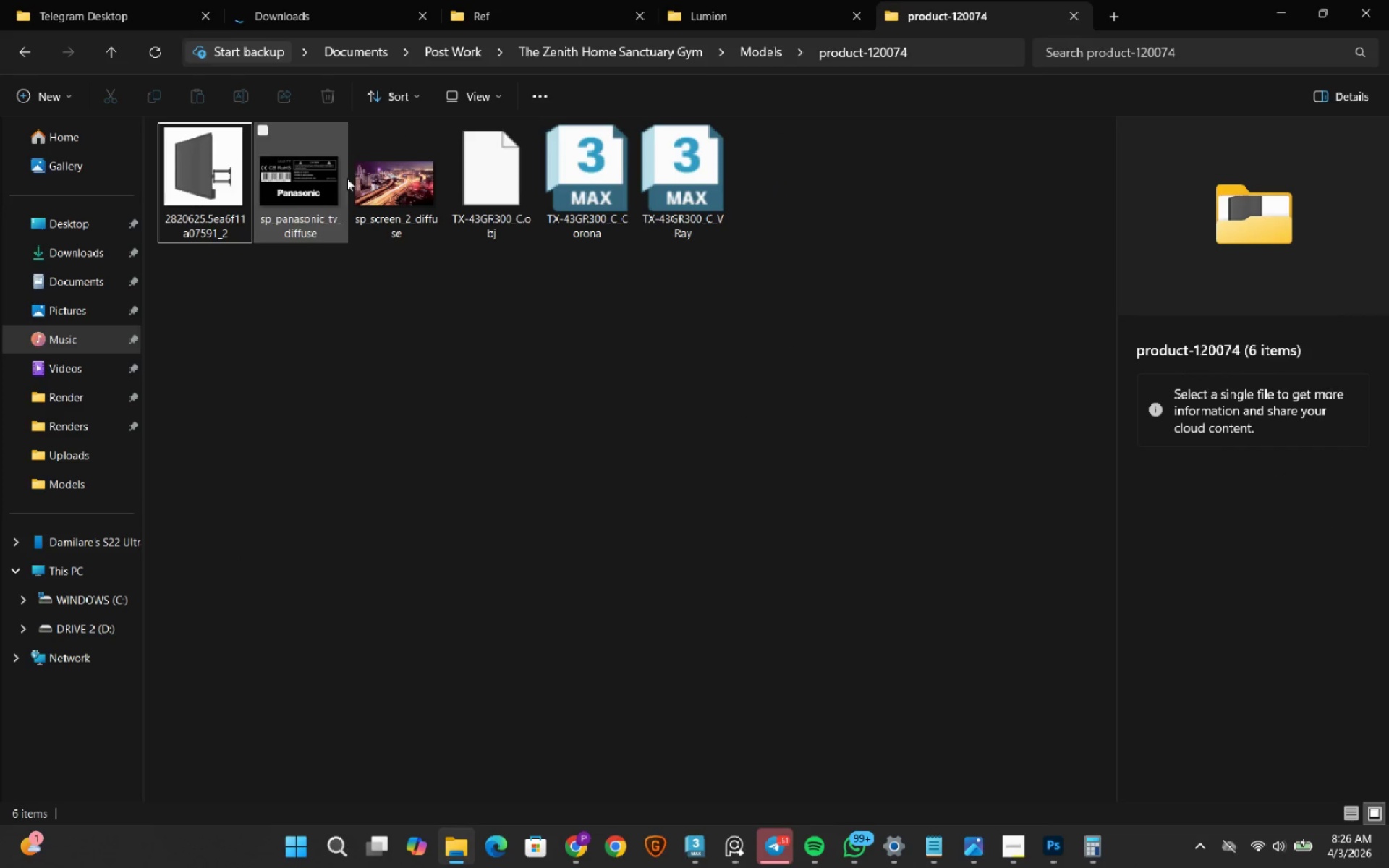 
left_click([407, 359])
 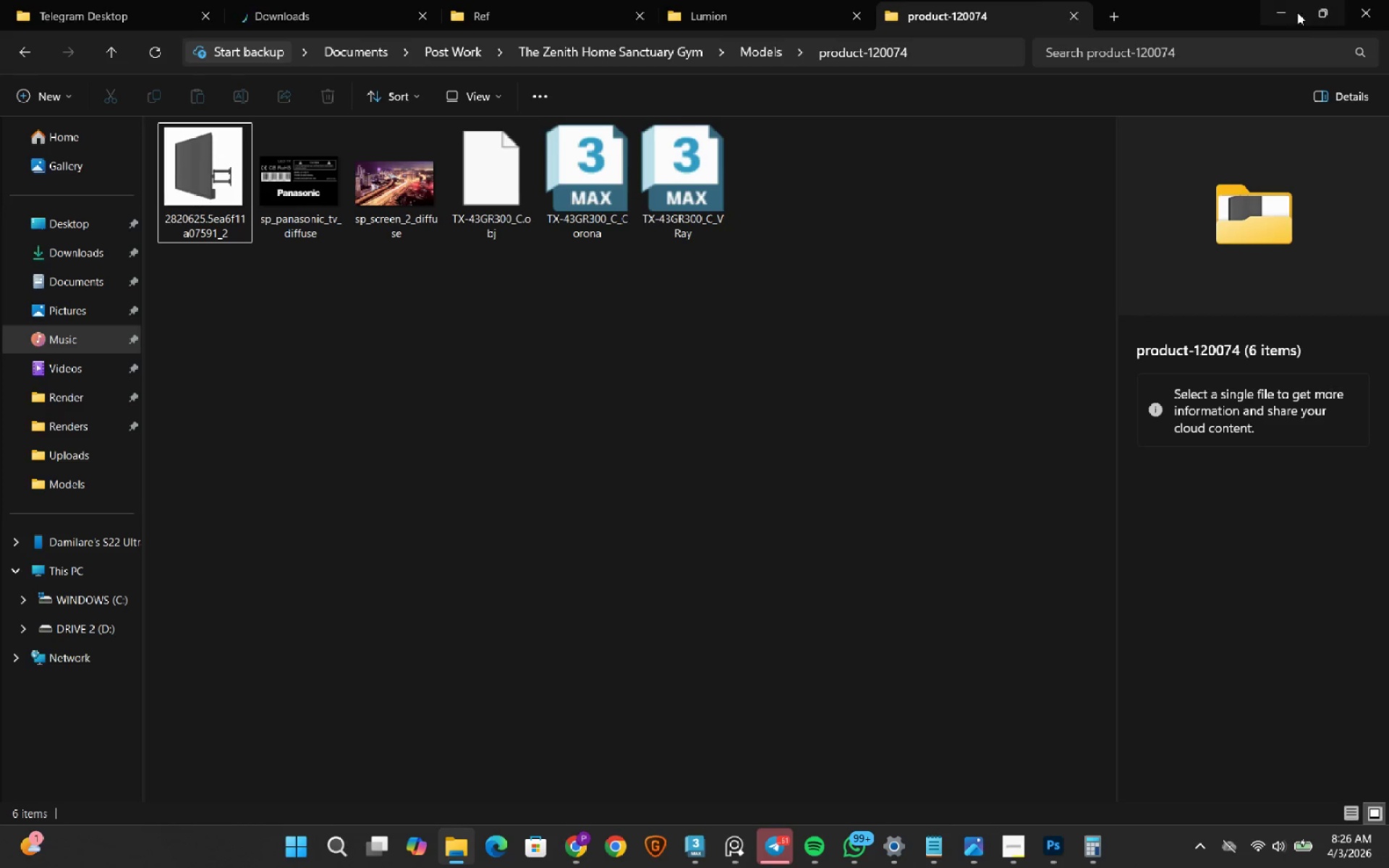 
left_click([1288, 7])
 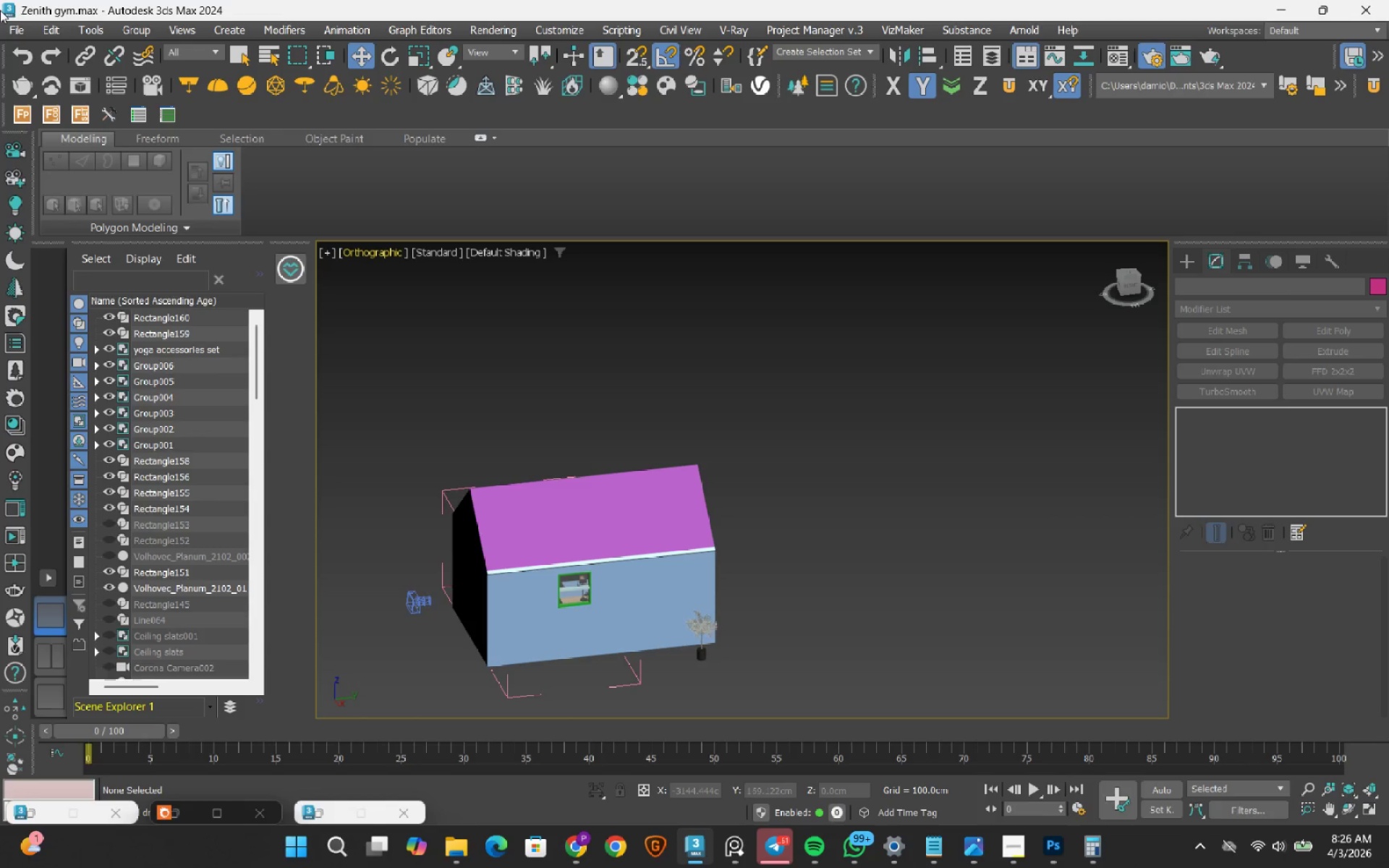 
left_click([18, 26])
 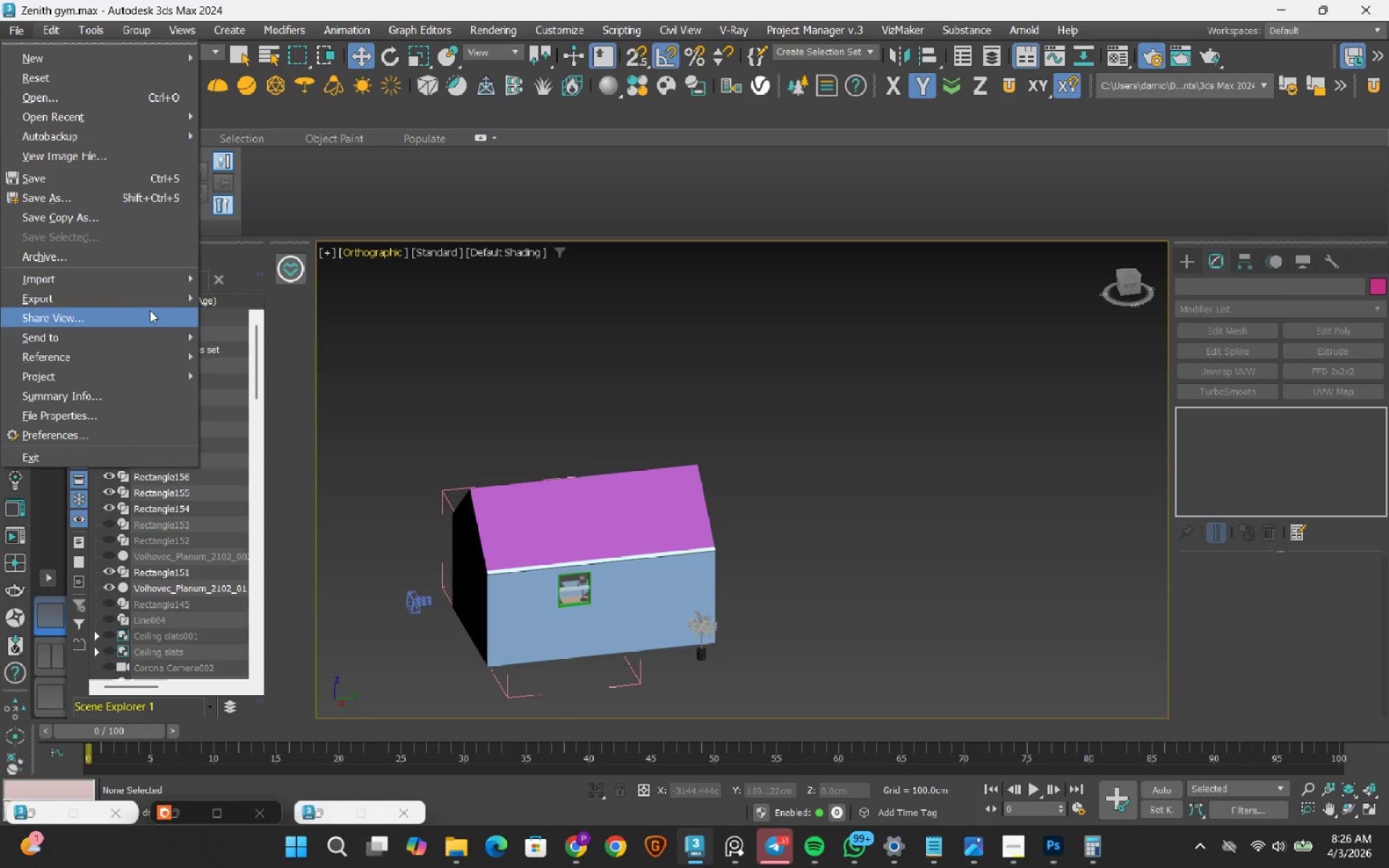 
left_click([156, 273])
 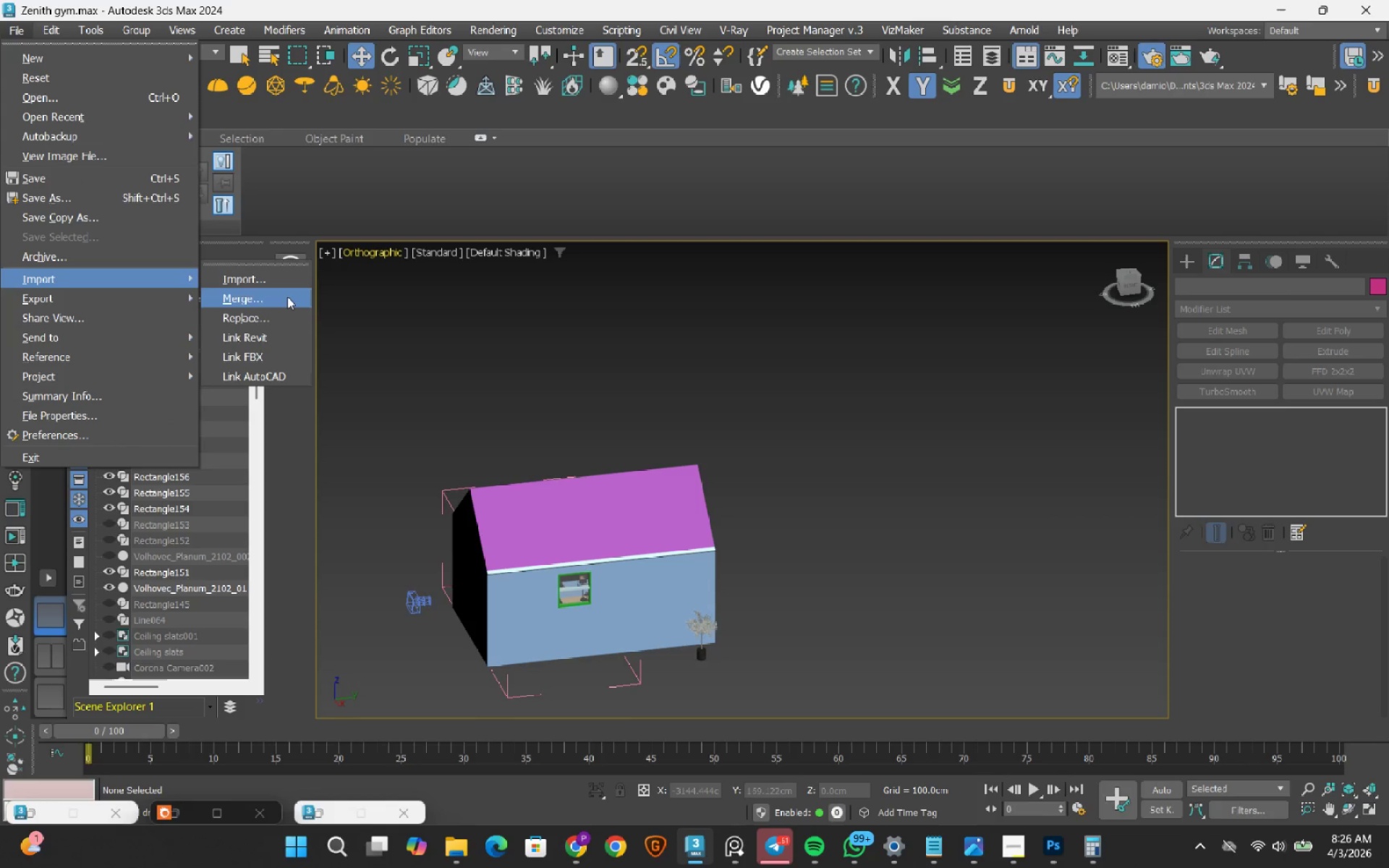 
left_click([287, 297])
 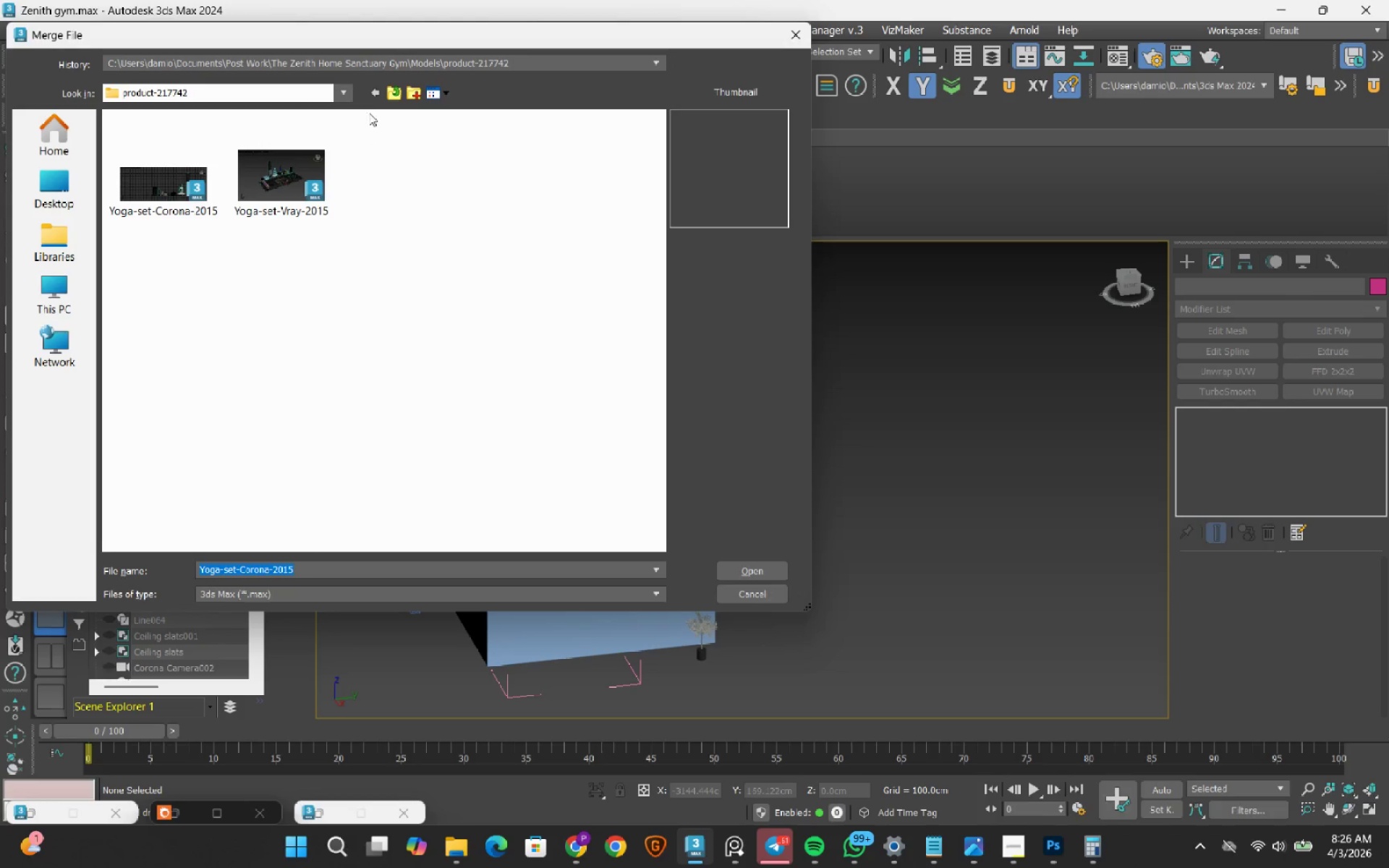 
left_click([394, 97])
 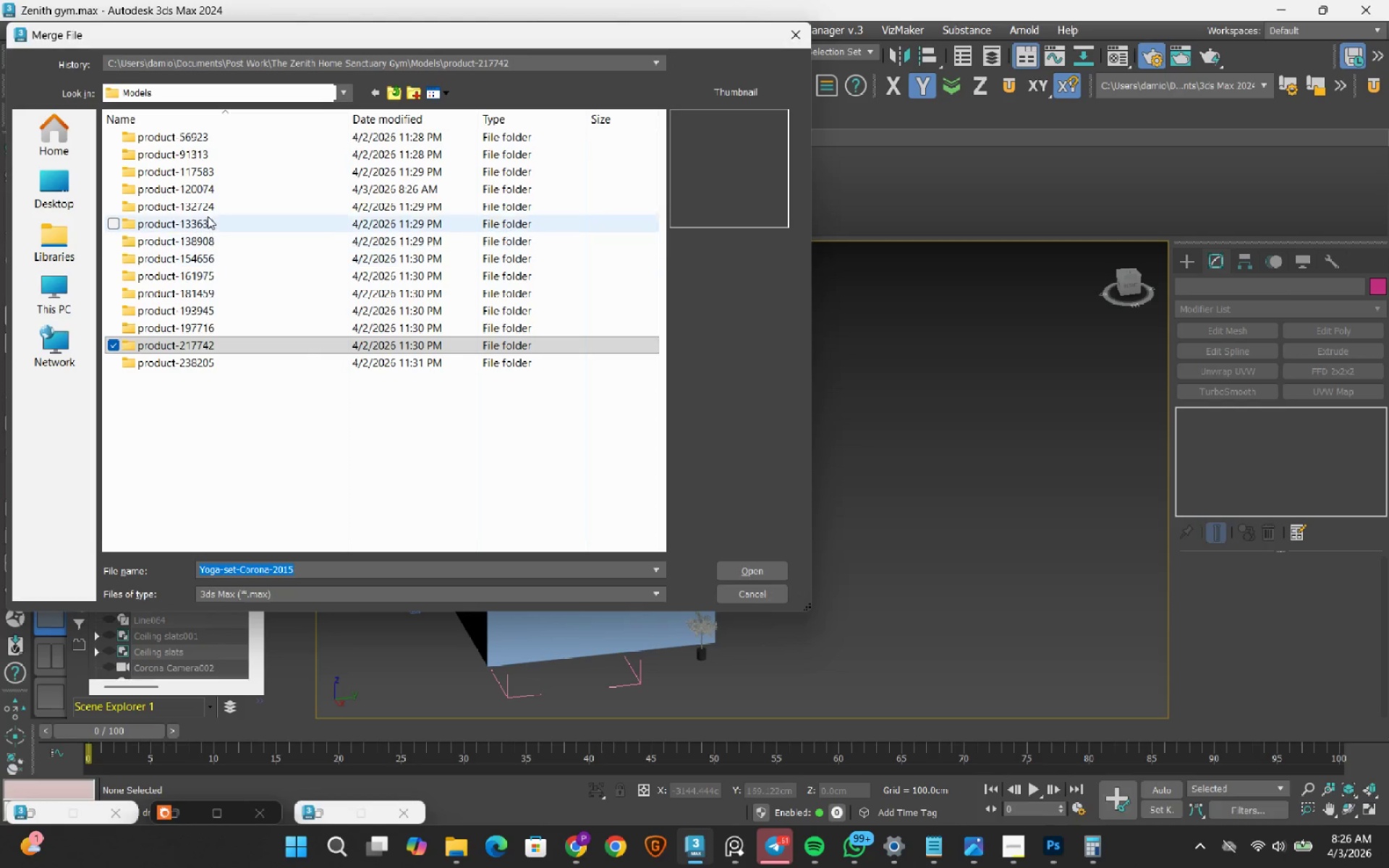 
double_click([209, 192])
 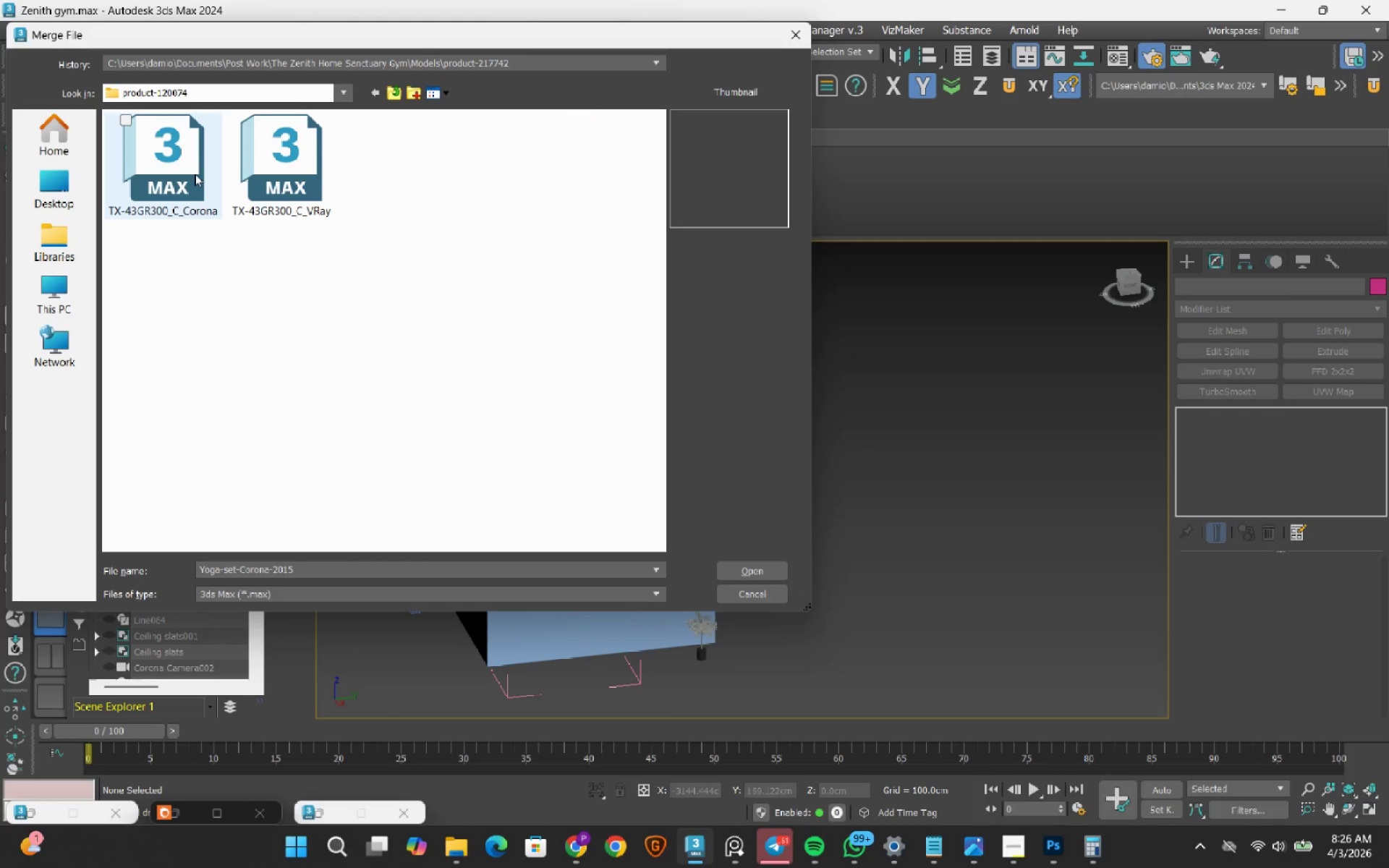 
left_click([195, 174])
 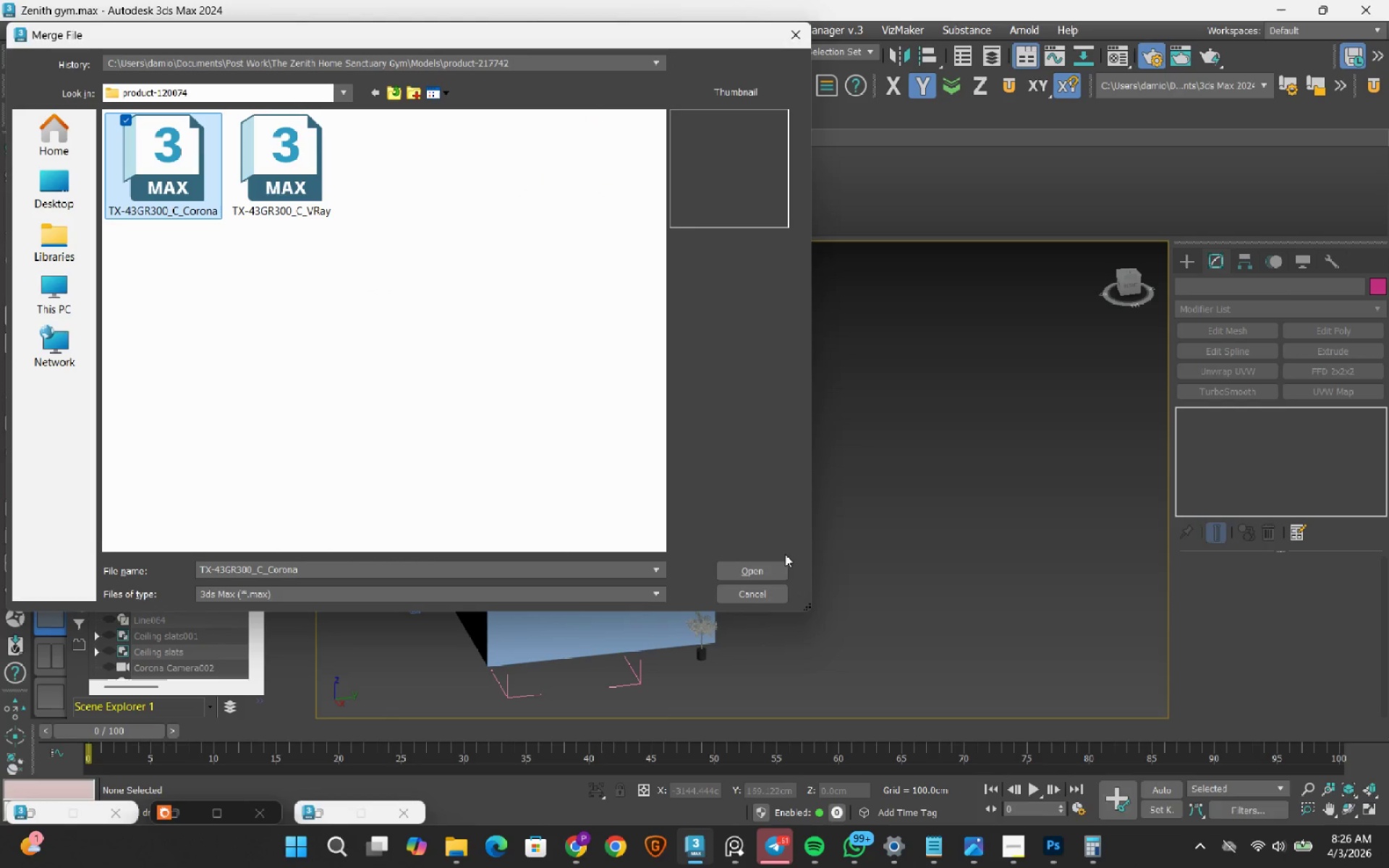 
left_click([773, 572])
 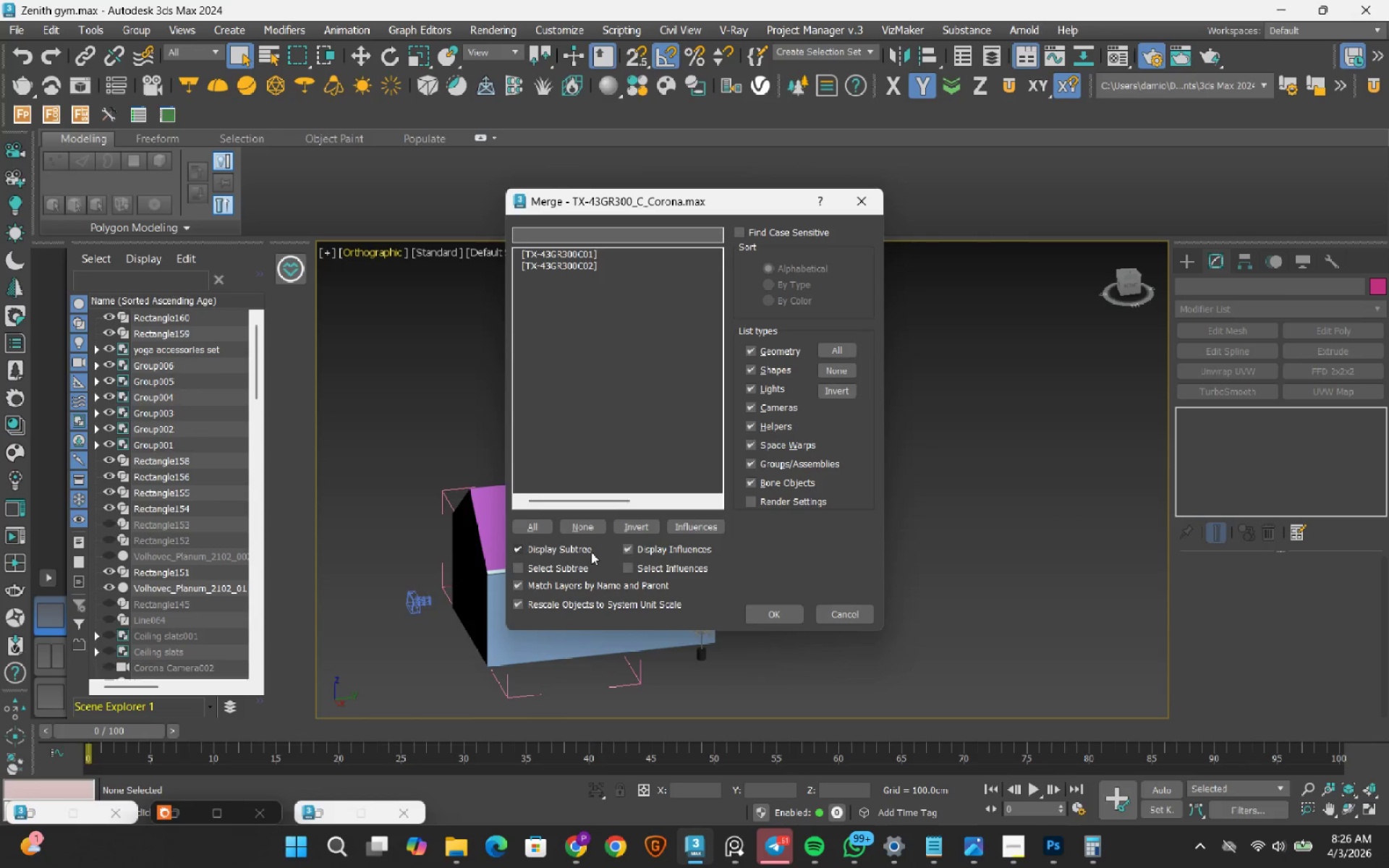 
left_click([546, 532])
 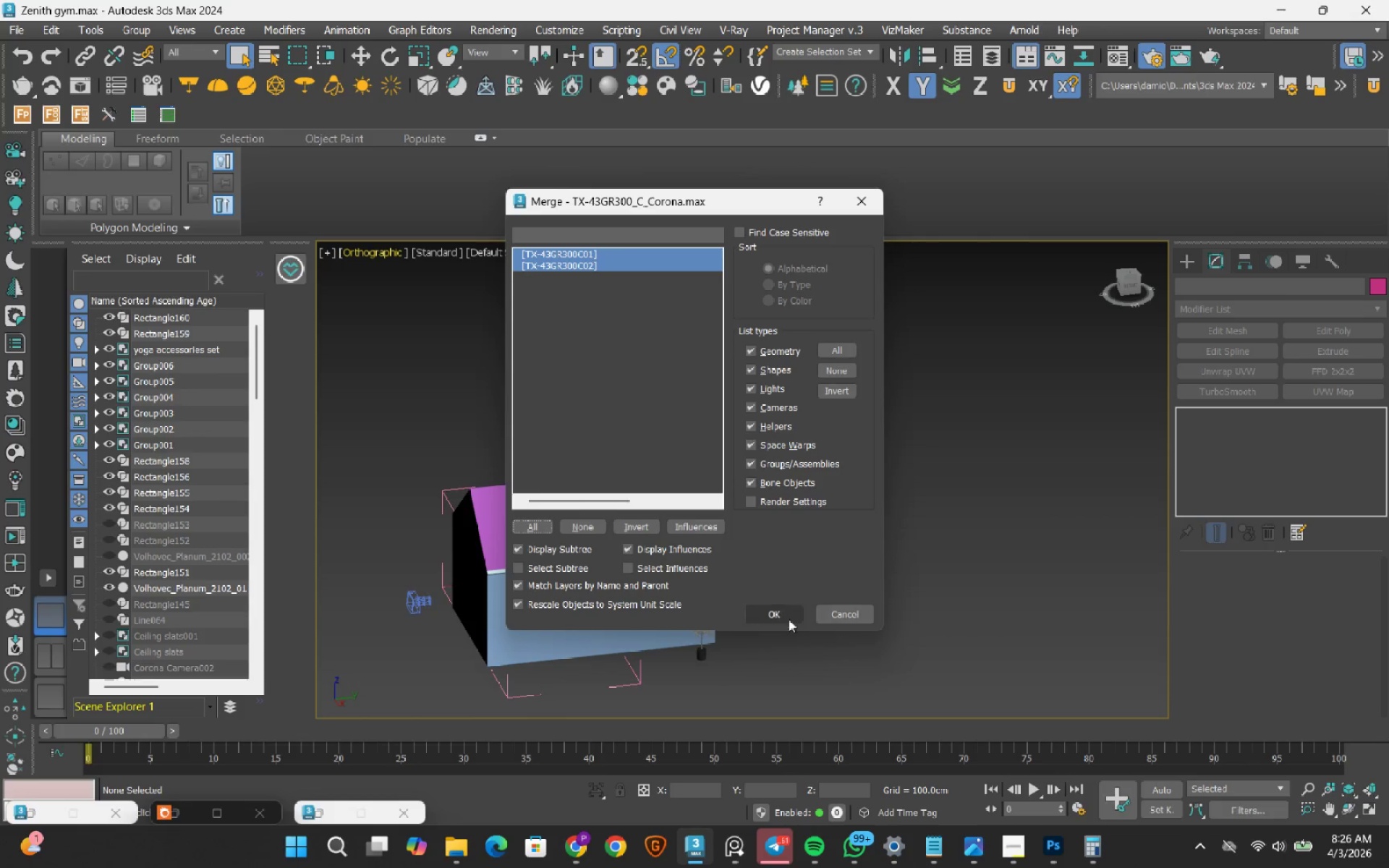 
left_click([790, 614])
 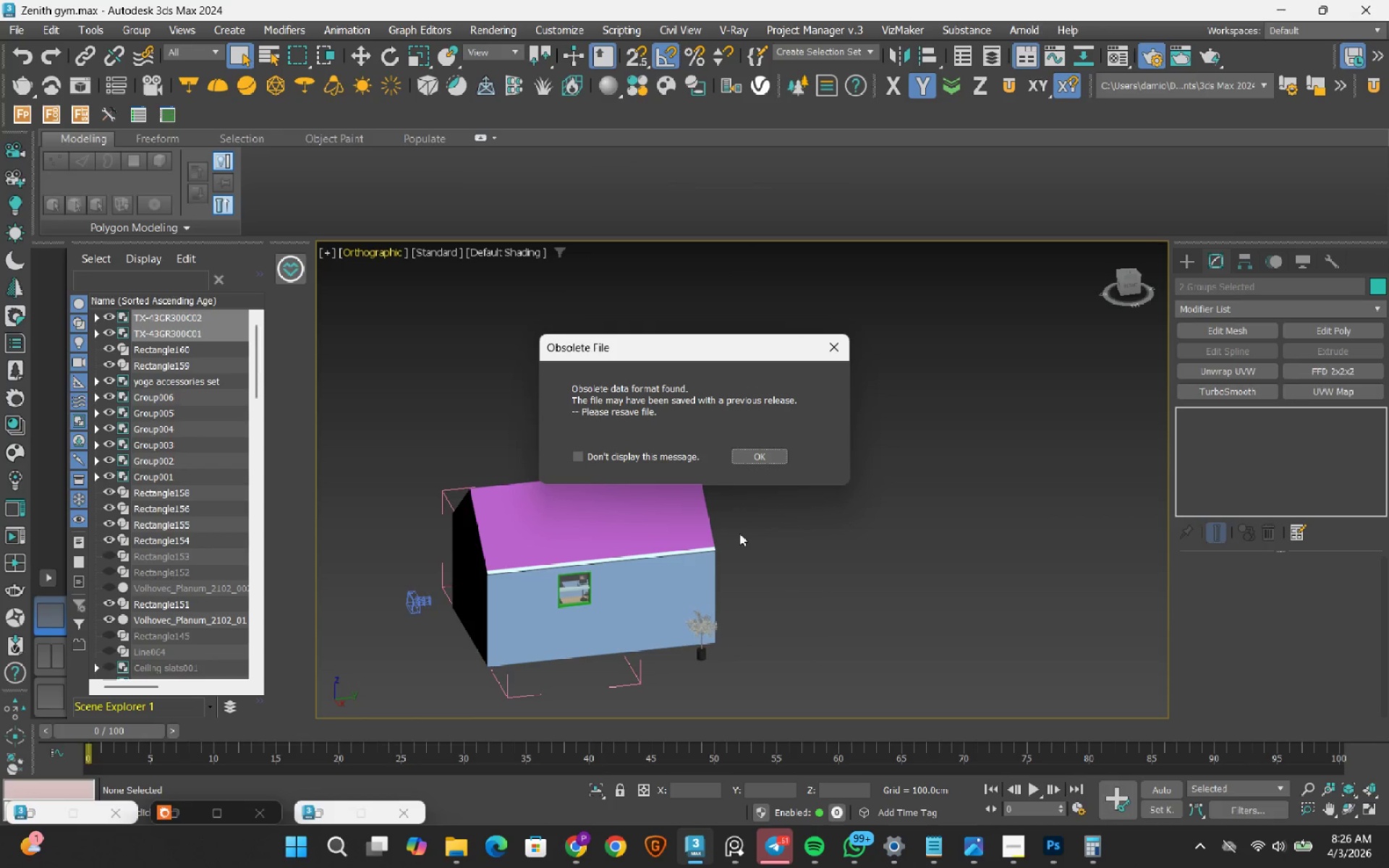 
left_click([747, 459])
 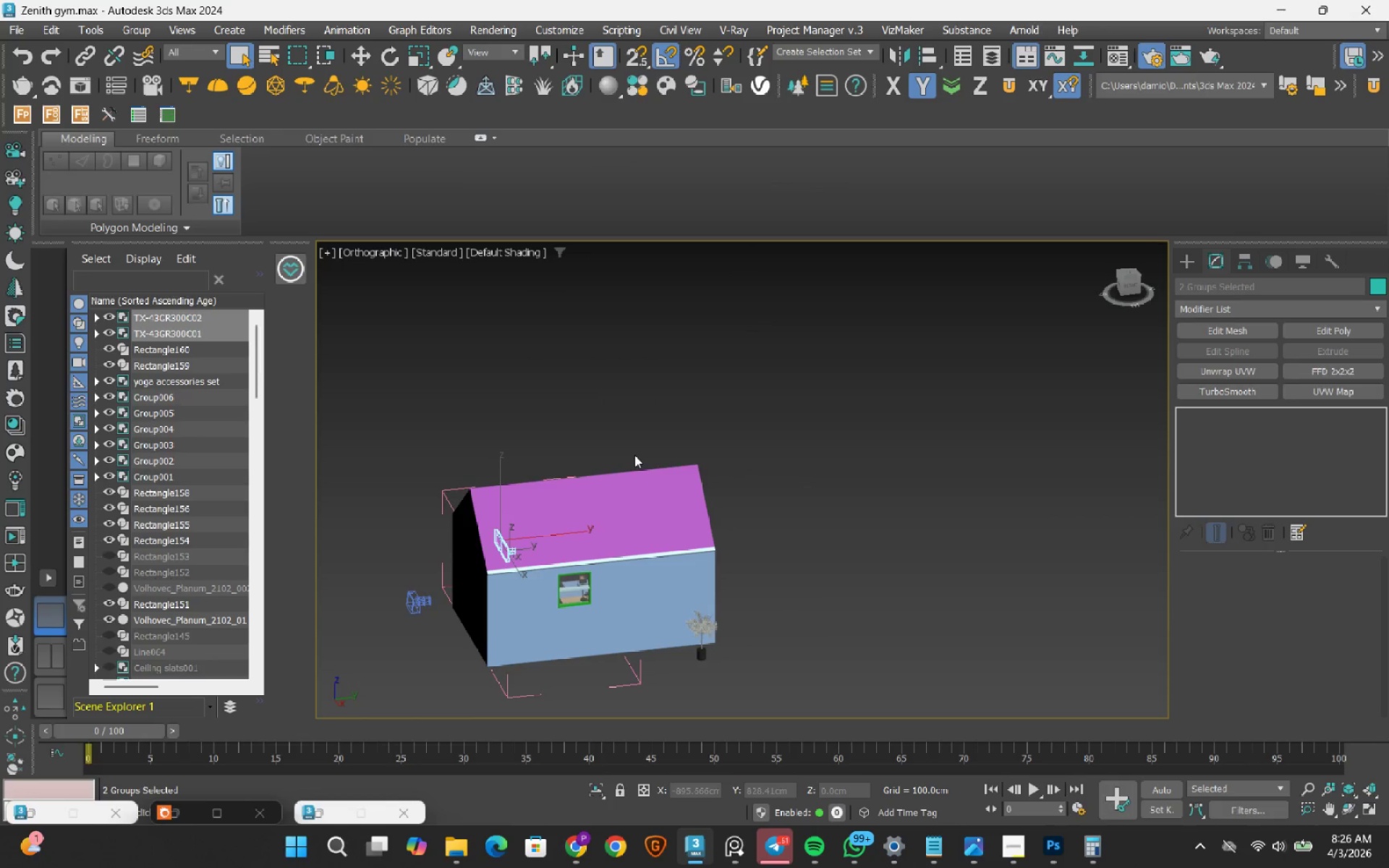 
hold_key(key=AltLeft, duration=0.7)
 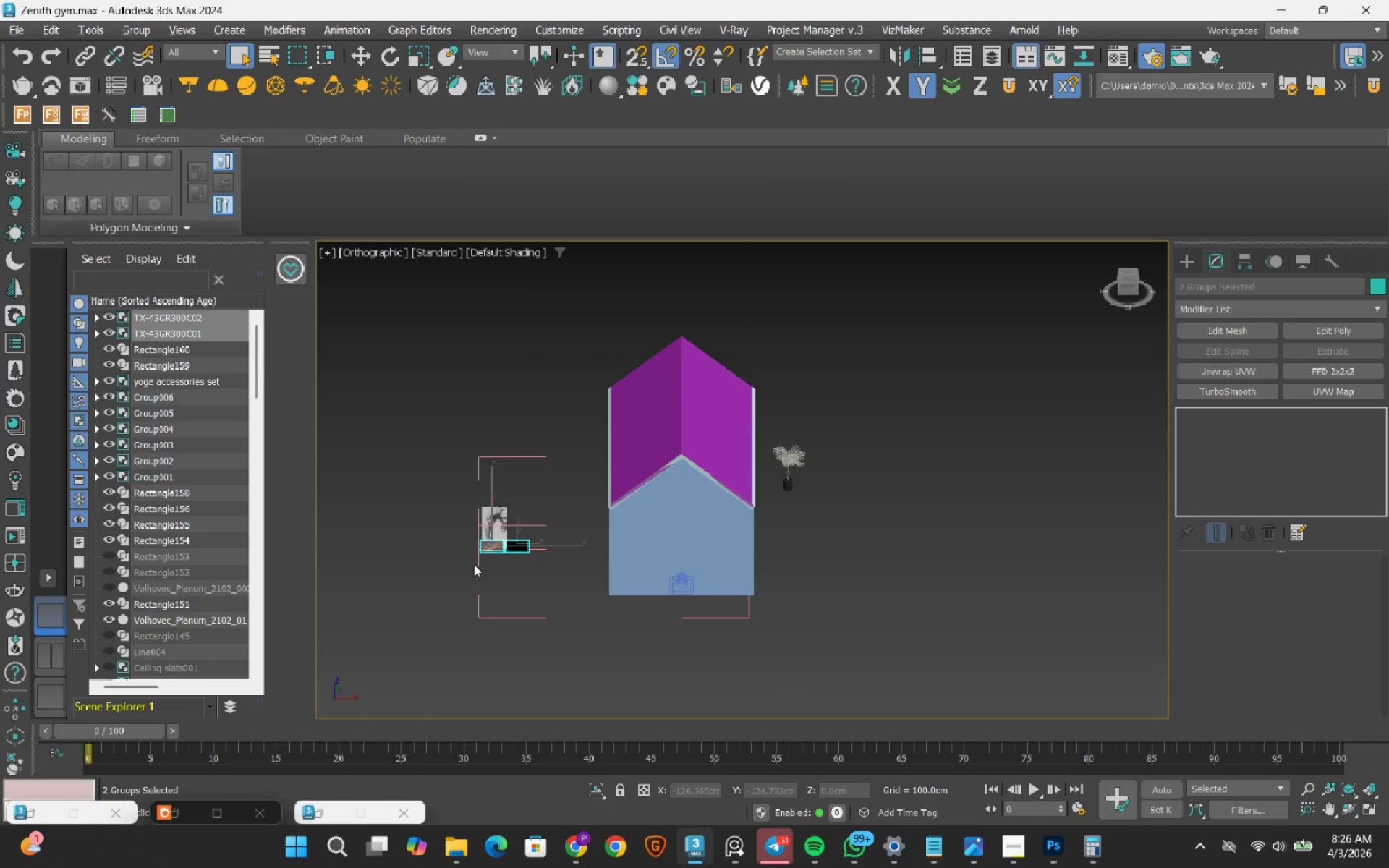 
hold_key(key=AltLeft, duration=1.5)
 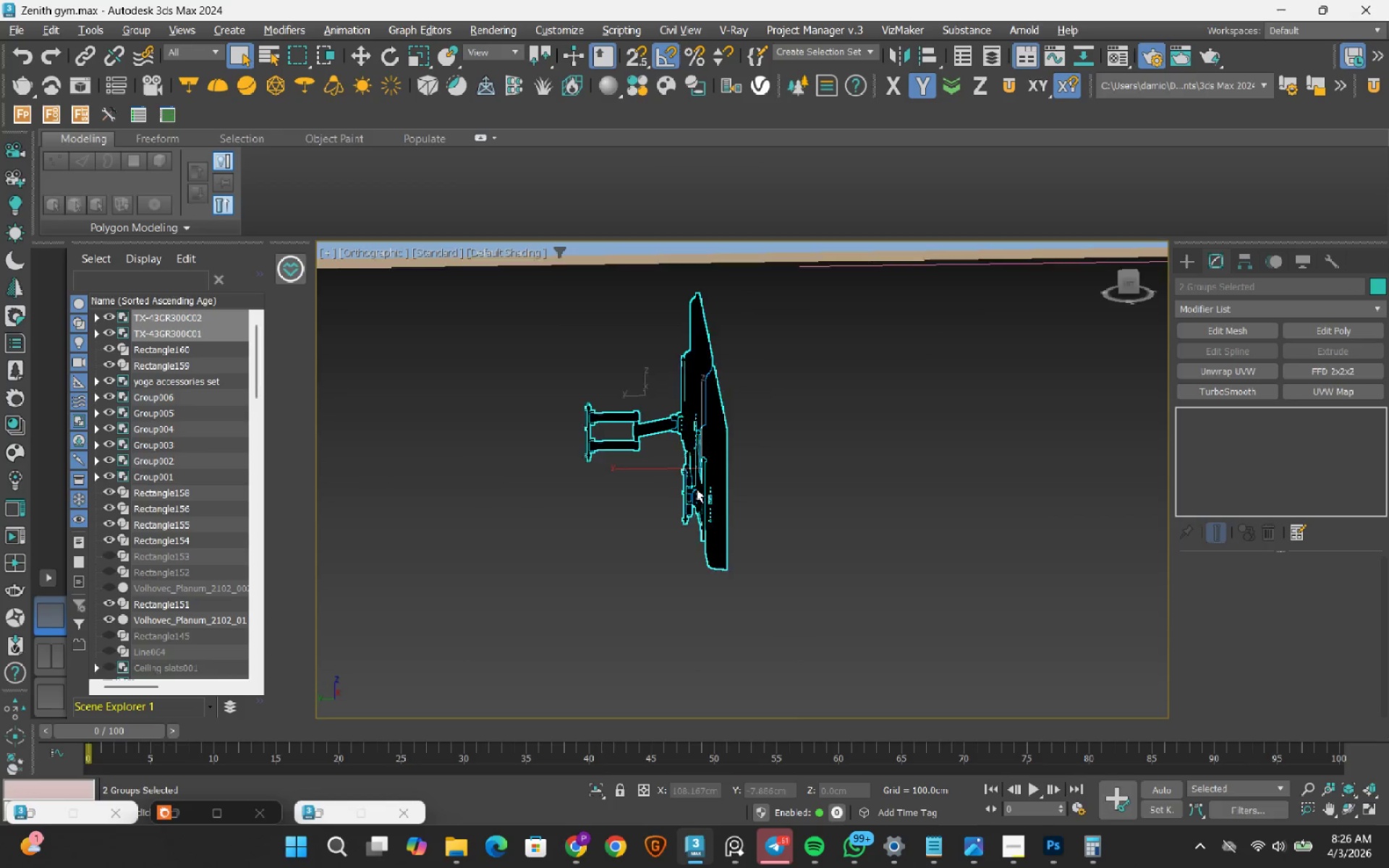 
scroll: coordinate [551, 538], scroll_direction: up, amount: 7.0
 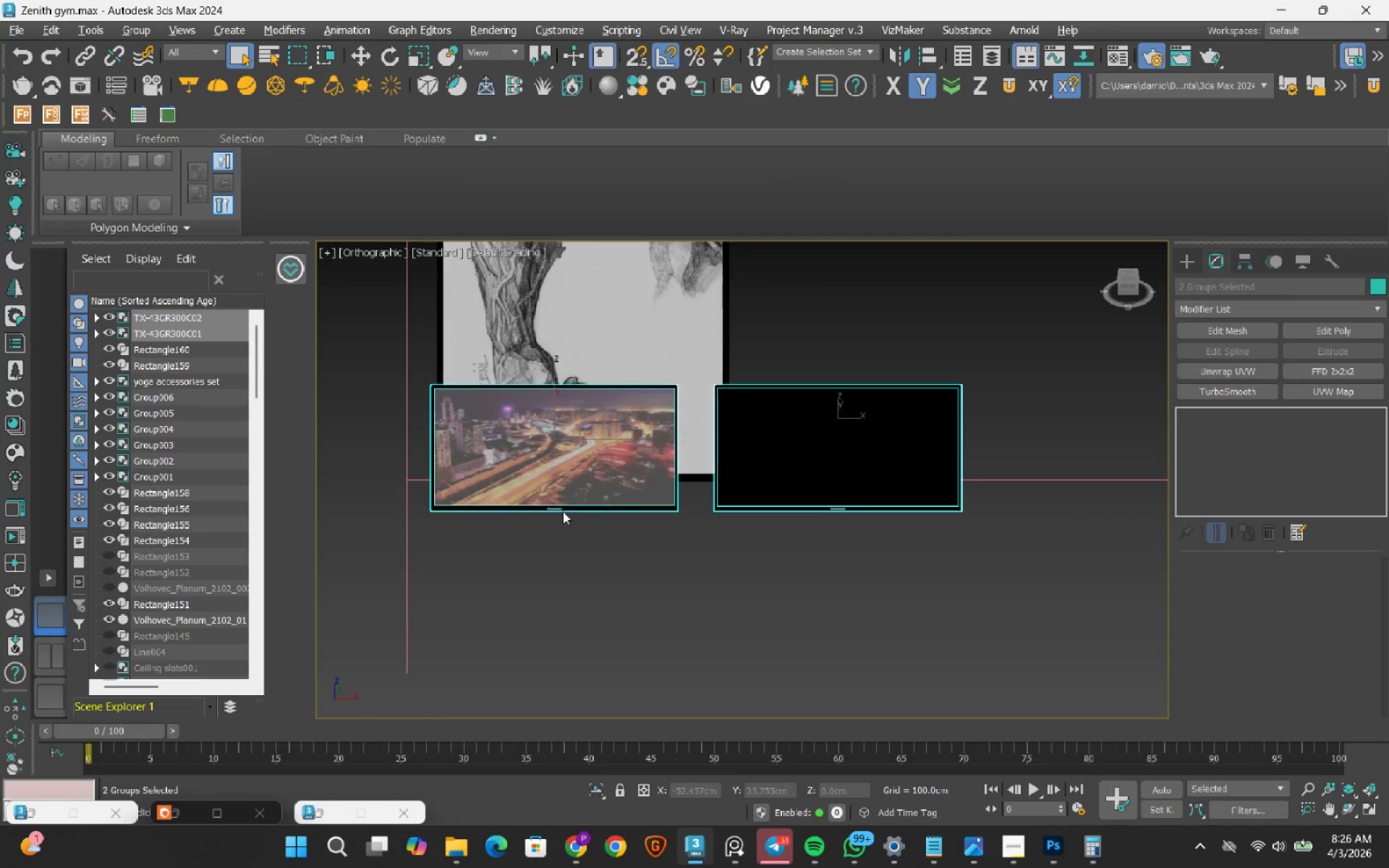 
hold_key(key=AltLeft, duration=1.52)
 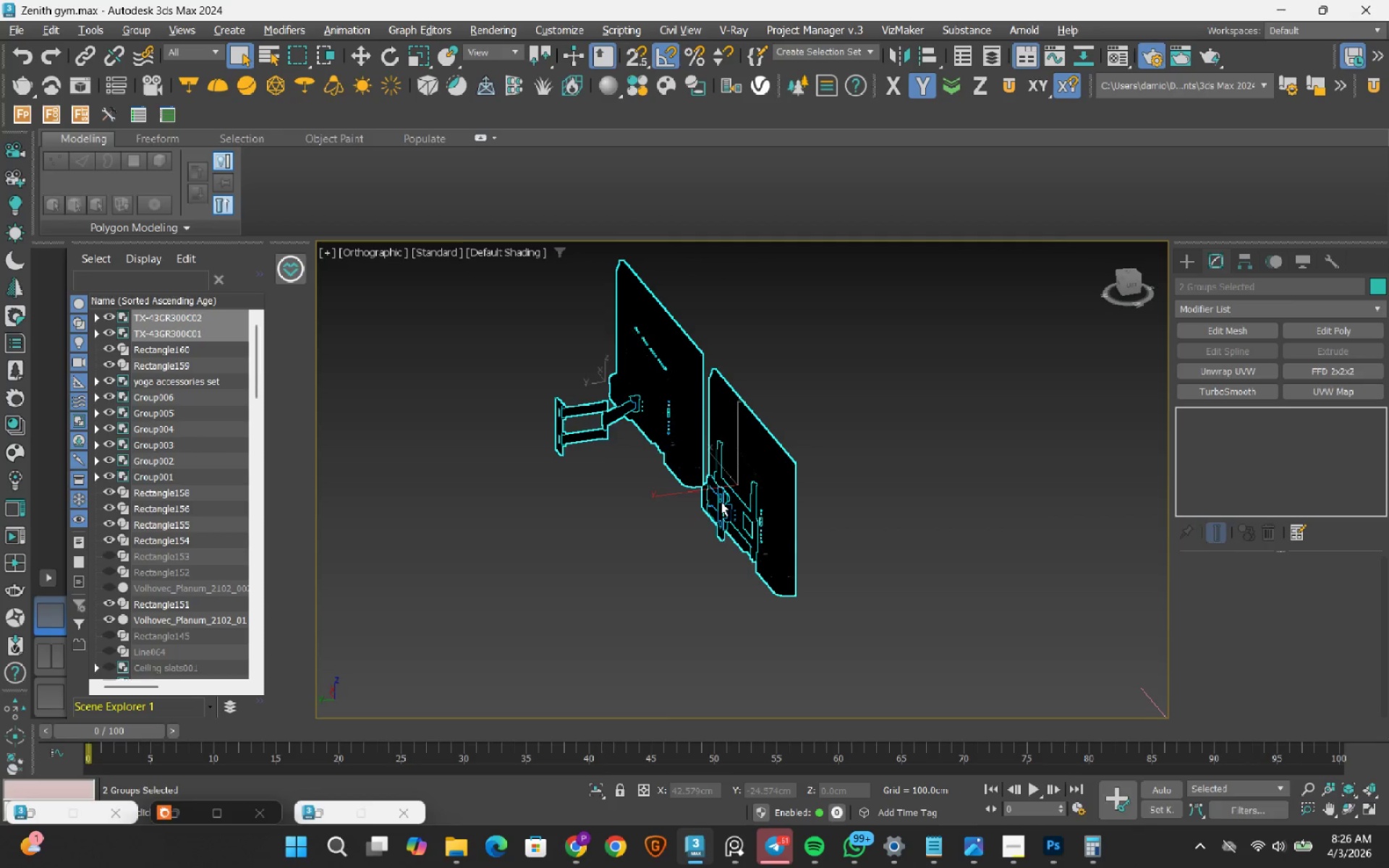 
hold_key(key=AltLeft, duration=1.5)
 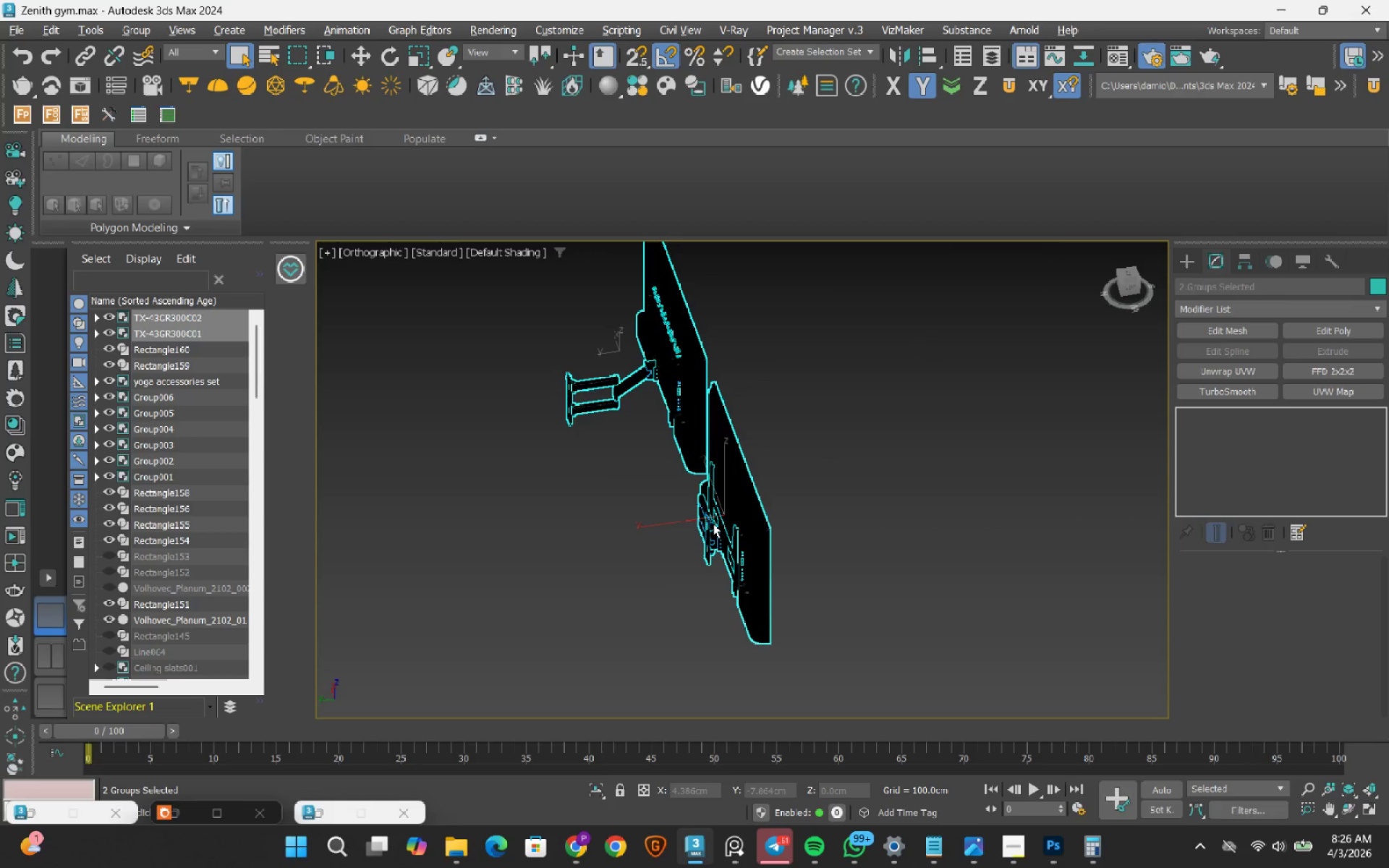 
hold_key(key=AltLeft, duration=1.51)
 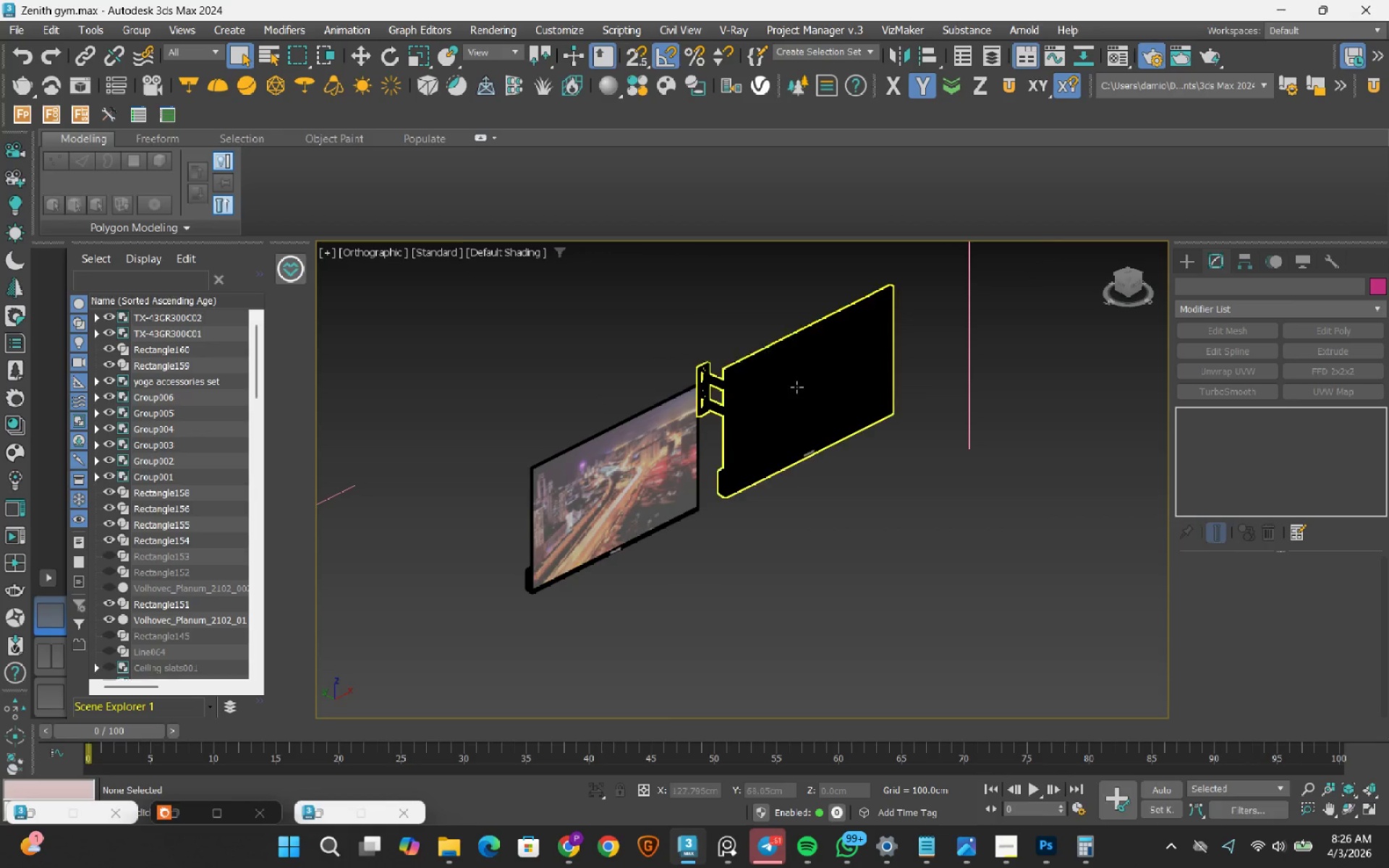 
double_click([797, 387])
 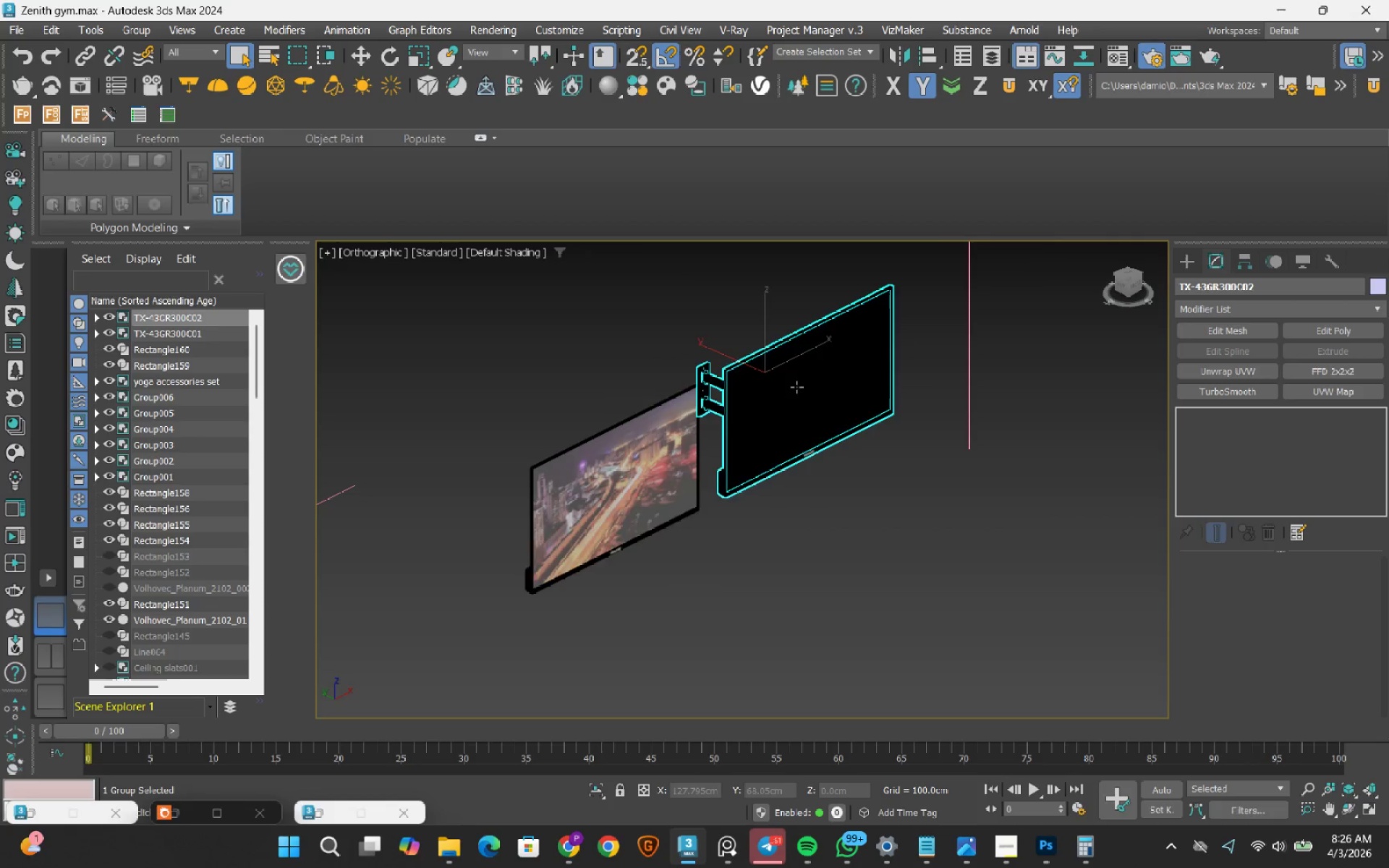 
scroll: coordinate [791, 391], scroll_direction: down, amount: 2.0
 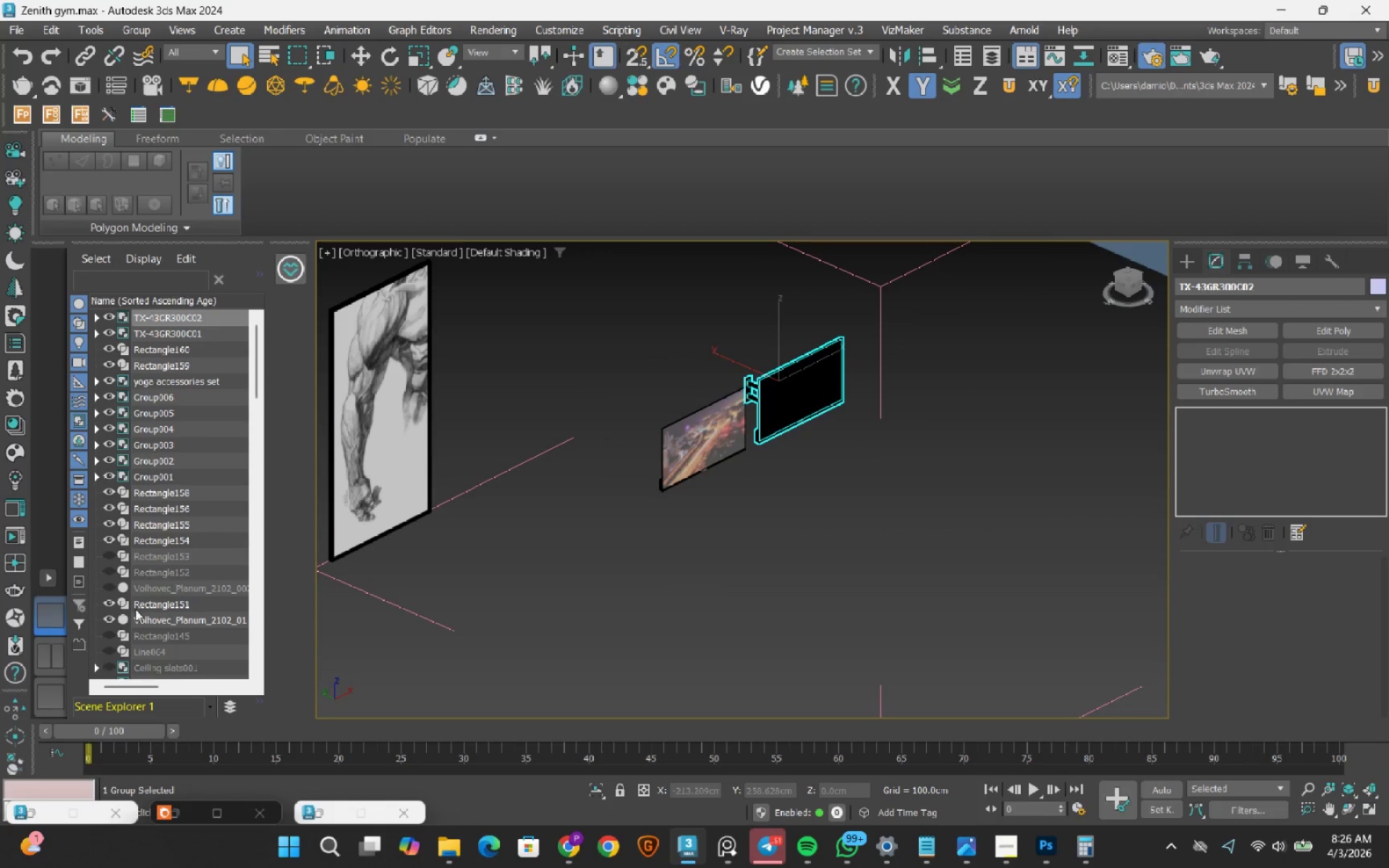 
left_click([64, 654])
 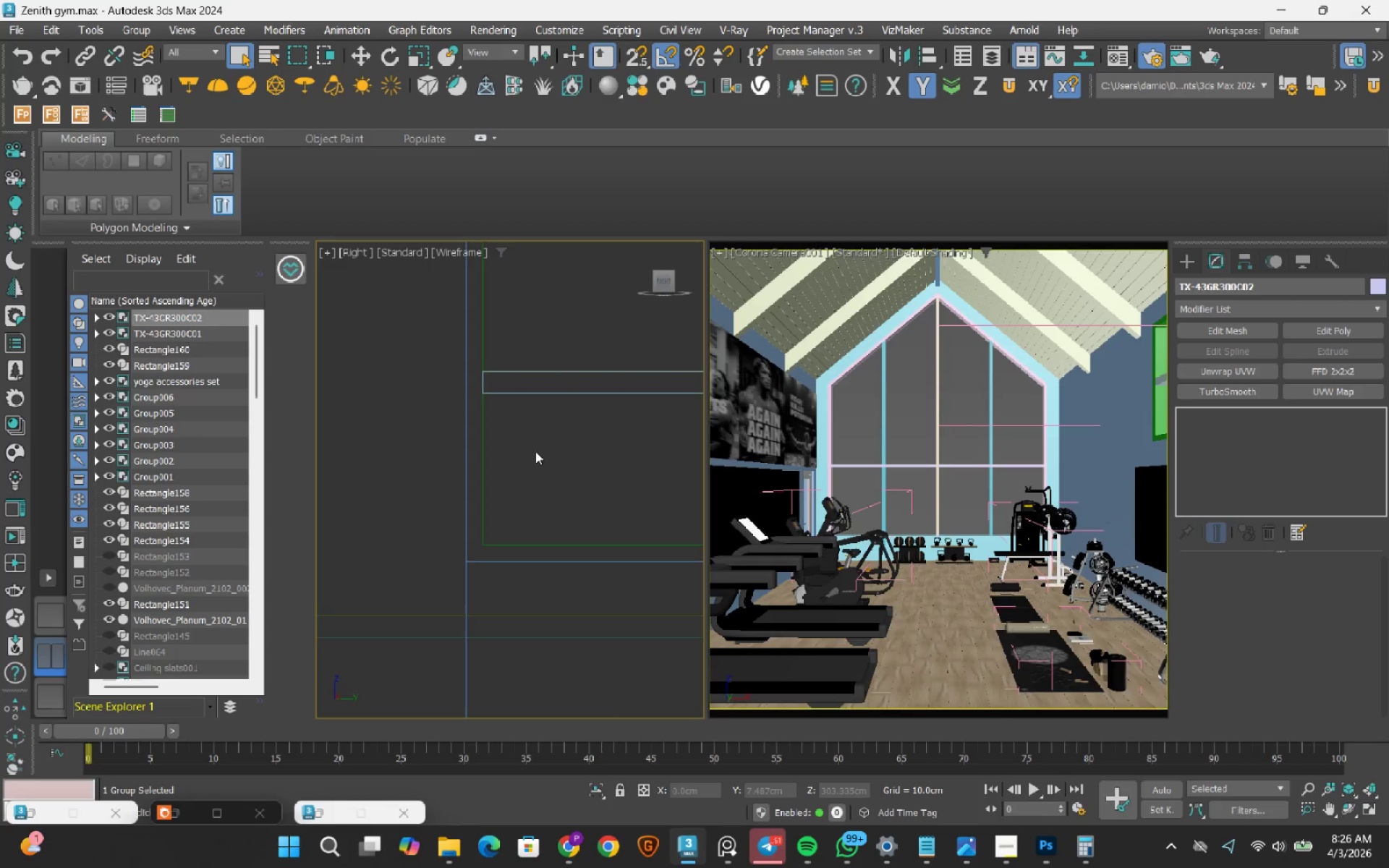 
scroll: coordinate [535, 456], scroll_direction: down, amount: 8.0
 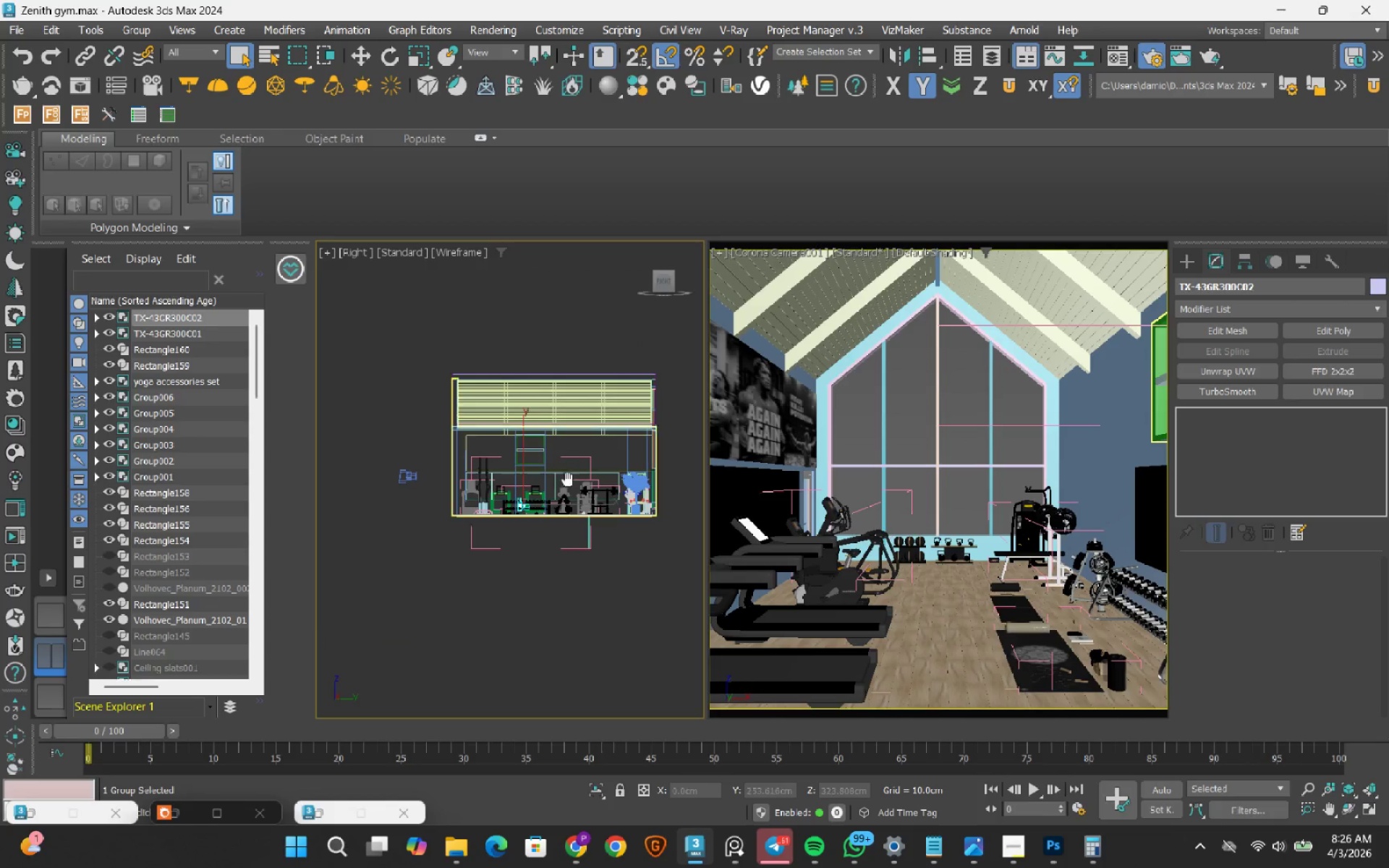 
key(T)
 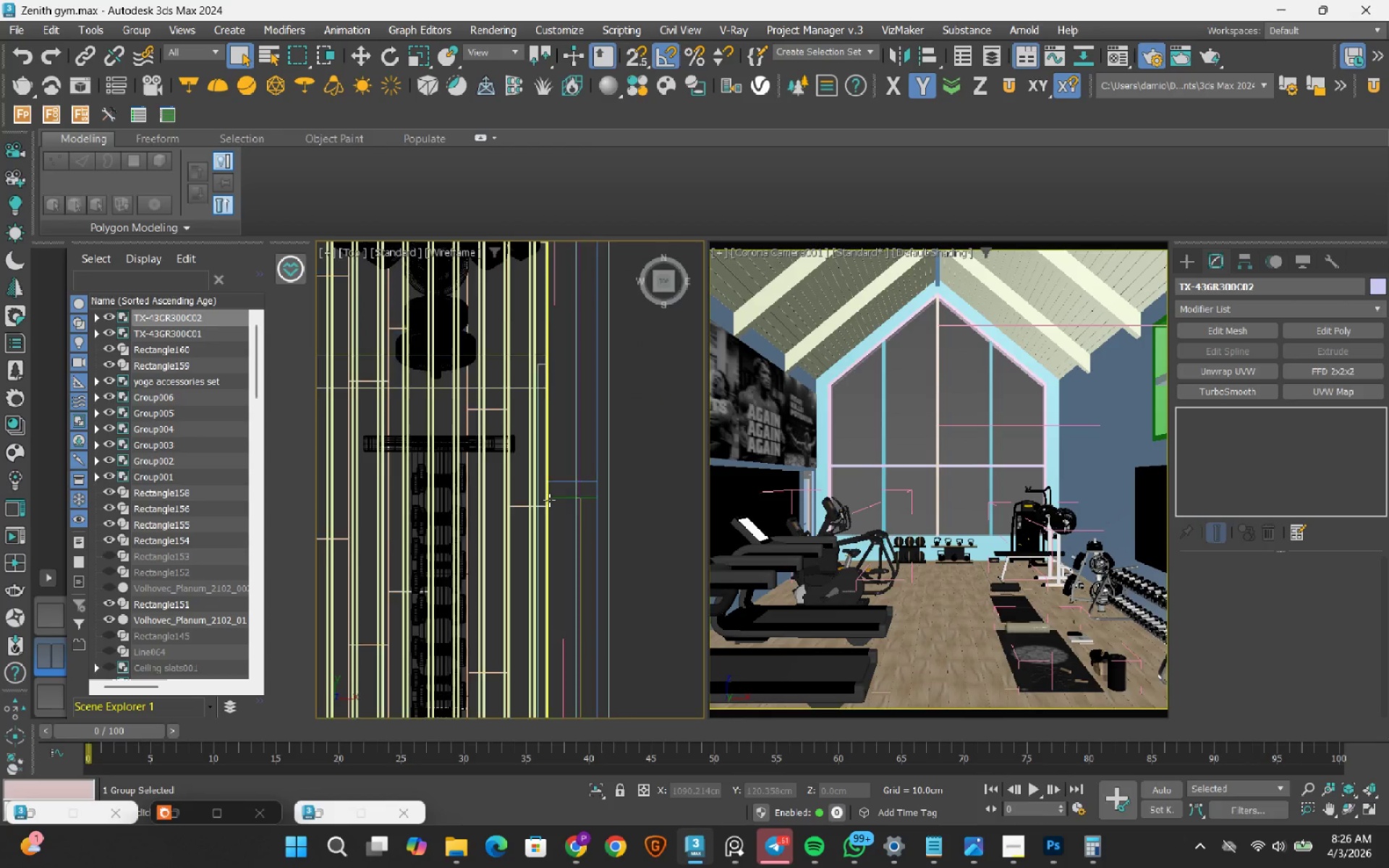 
scroll: coordinate [547, 507], scroll_direction: down, amount: 7.0
 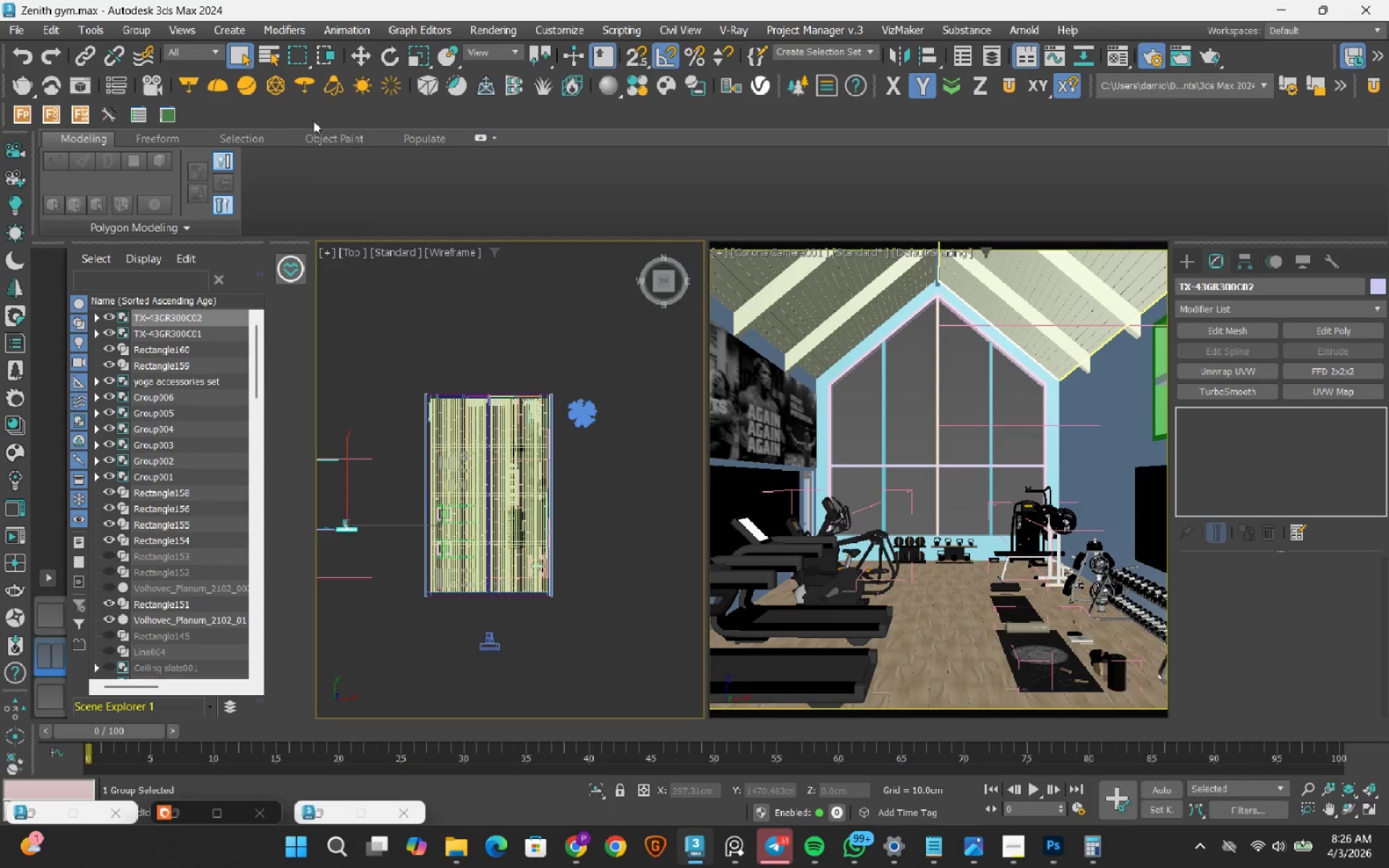 
left_click([386, 60])
 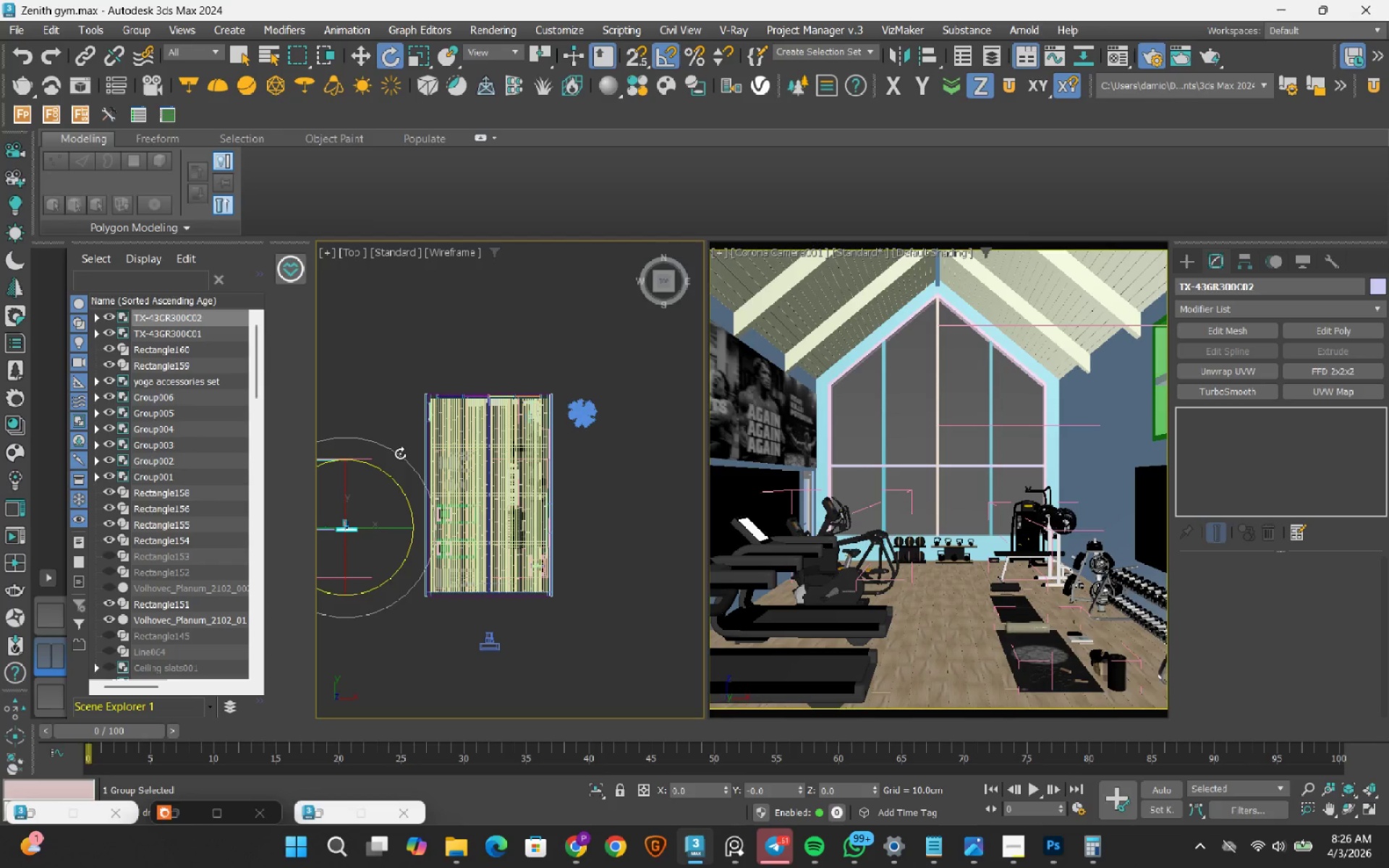 
left_click_drag(start_coordinate=[400, 454], to_coordinate=[443, 500])
 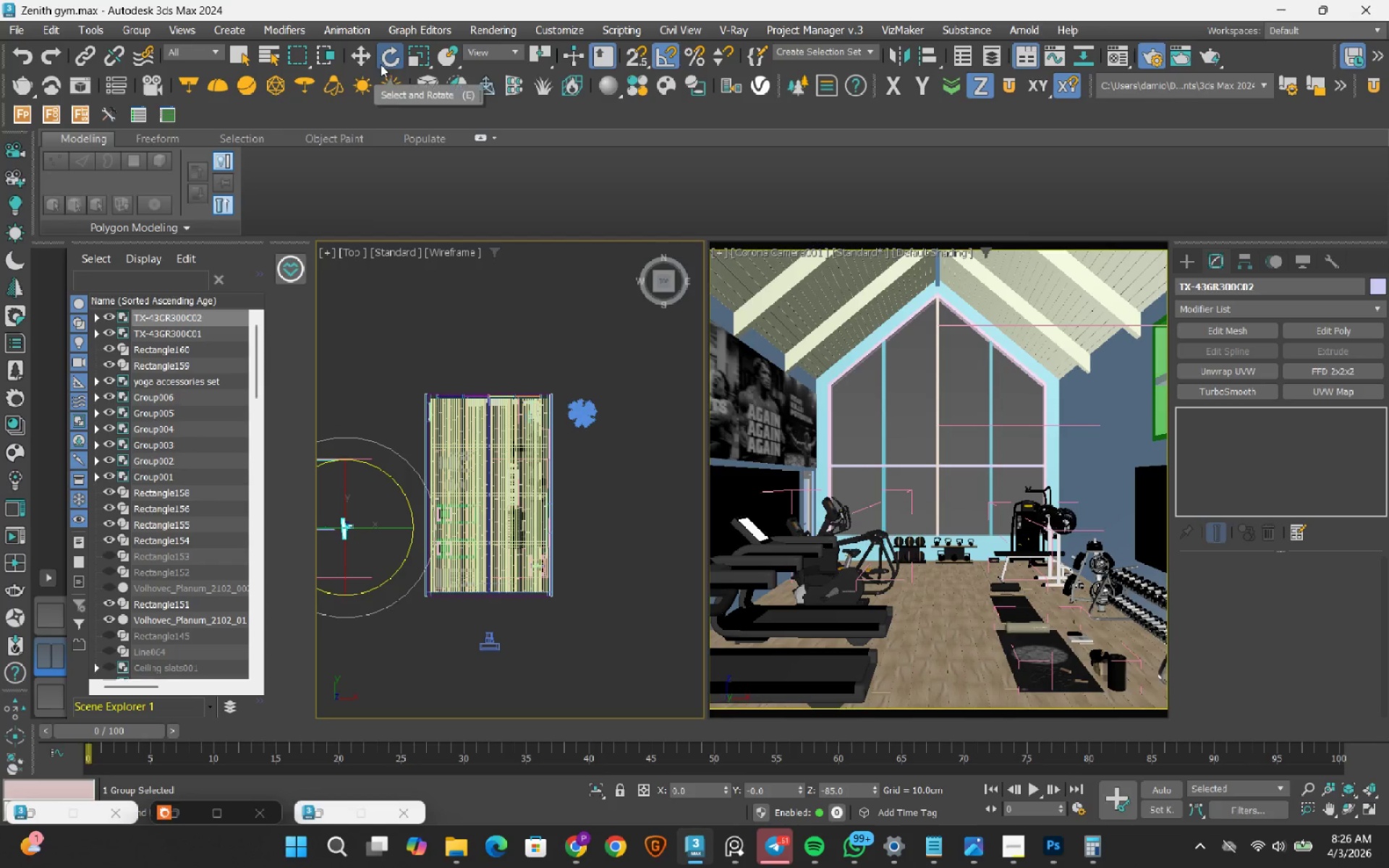 
left_click([361, 52])
 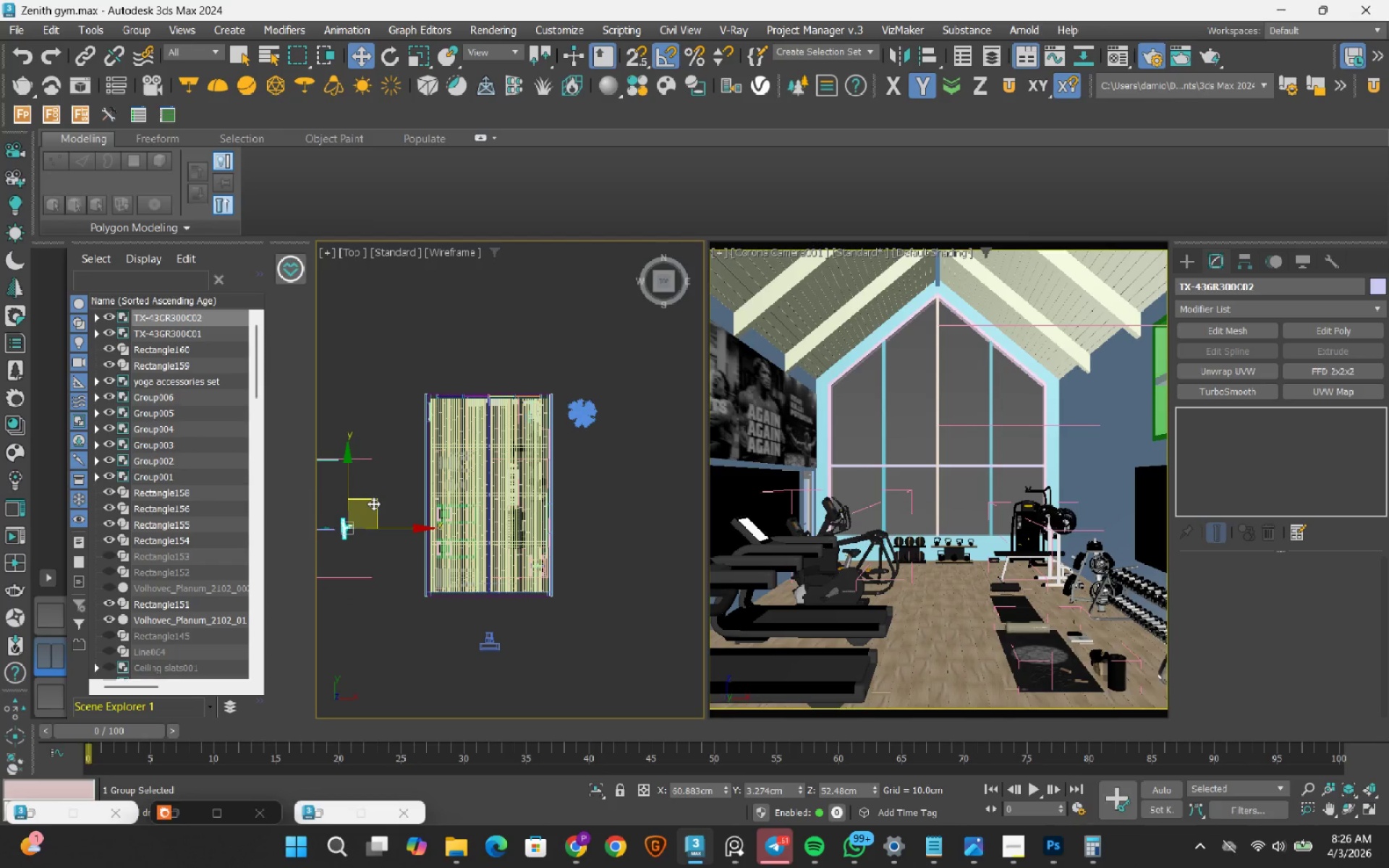 
left_click_drag(start_coordinate=[373, 503], to_coordinate=[590, 436])
 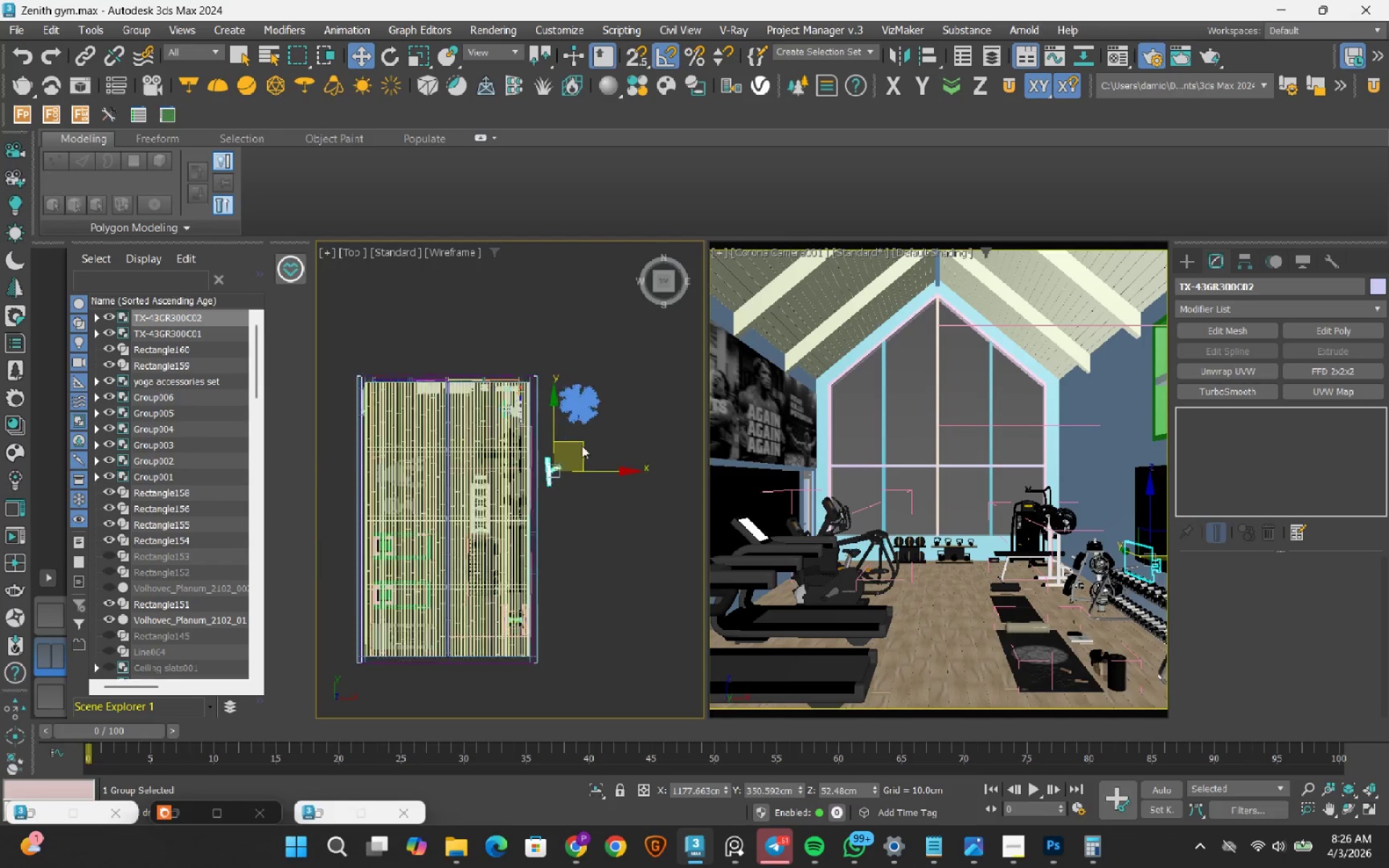 
scroll: coordinate [555, 462], scroll_direction: up, amount: 6.0
 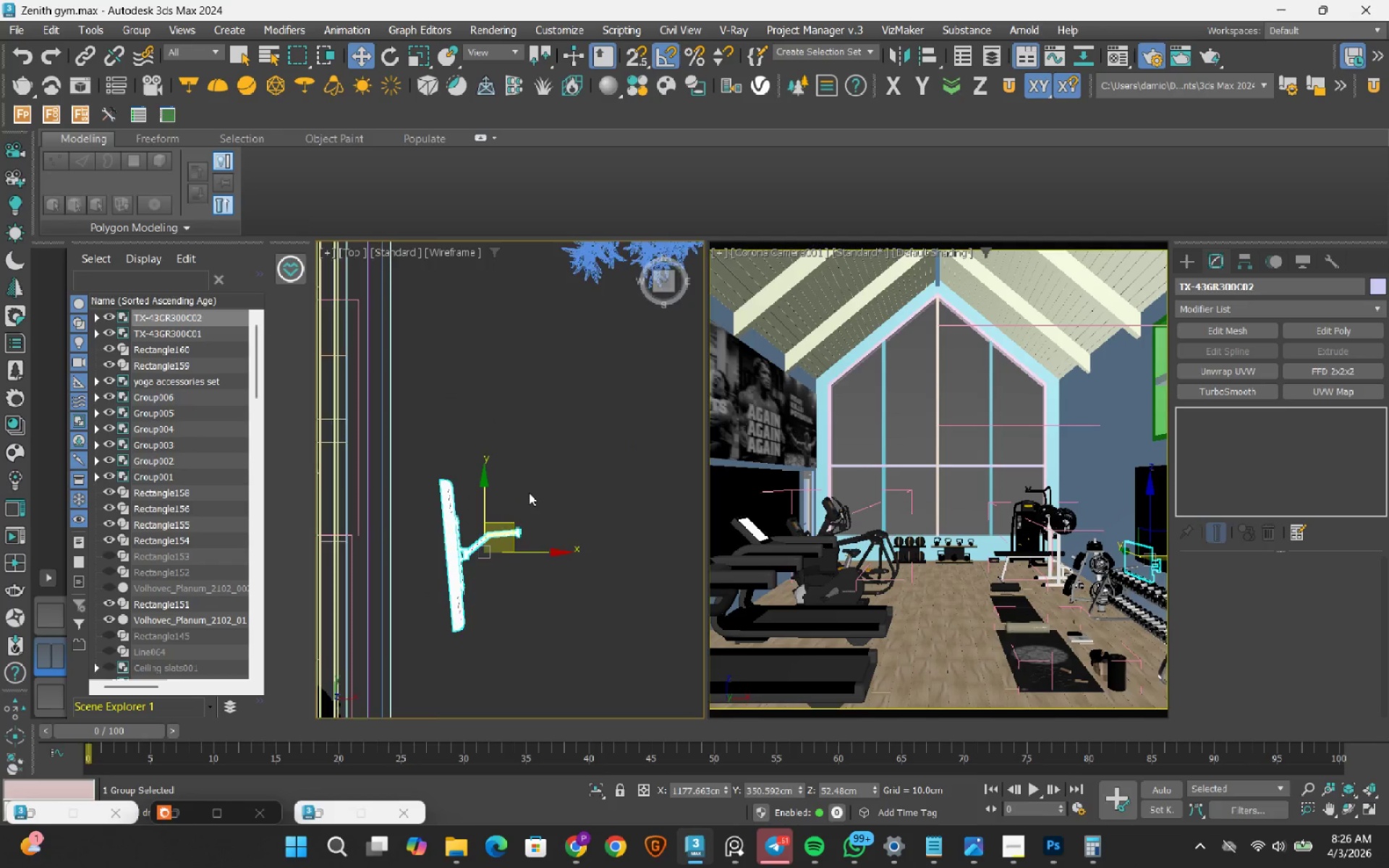 
scroll: coordinate [529, 493], scroll_direction: down, amount: 2.0
 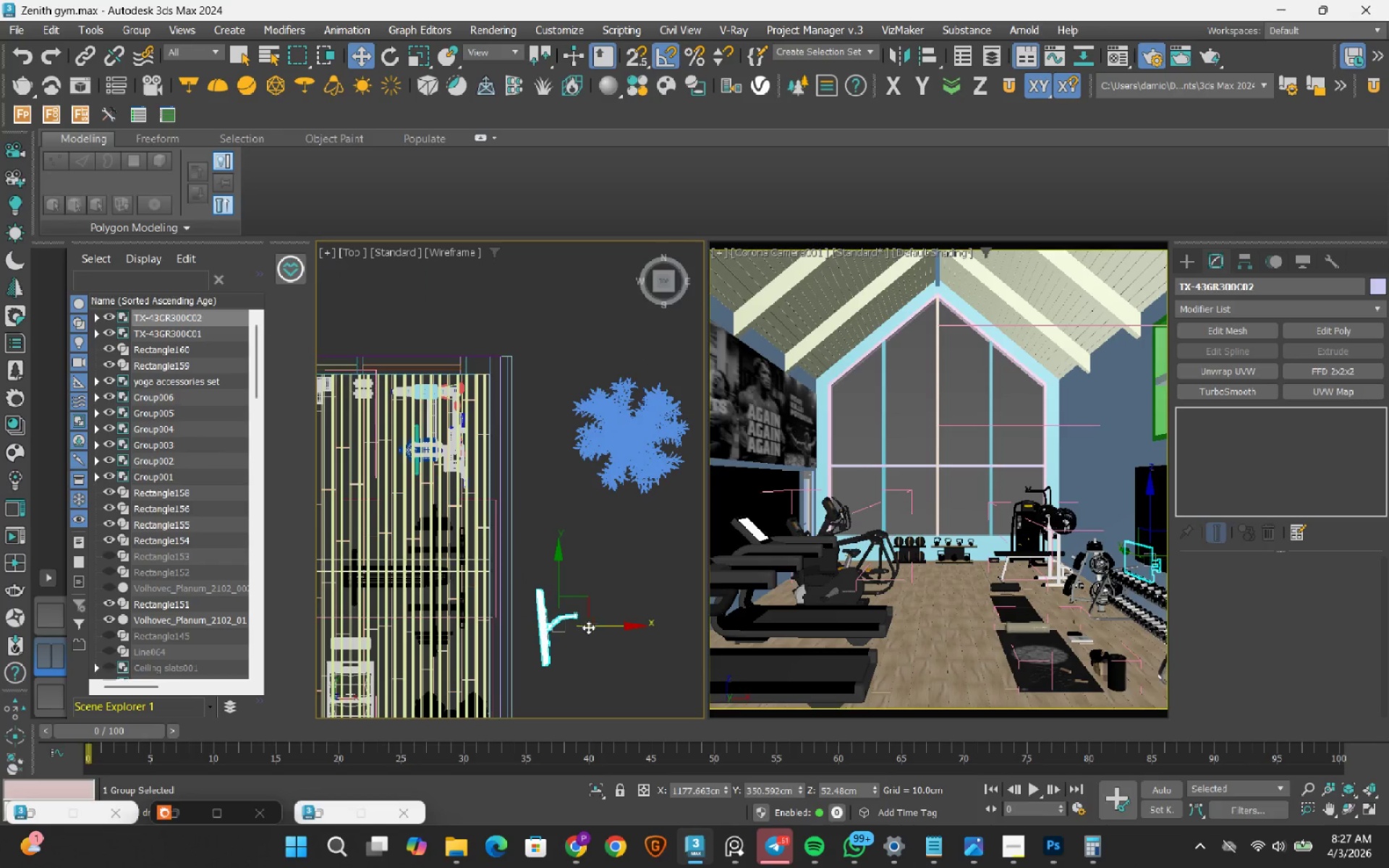 
left_click_drag(start_coordinate=[600, 625], to_coordinate=[513, 621])
 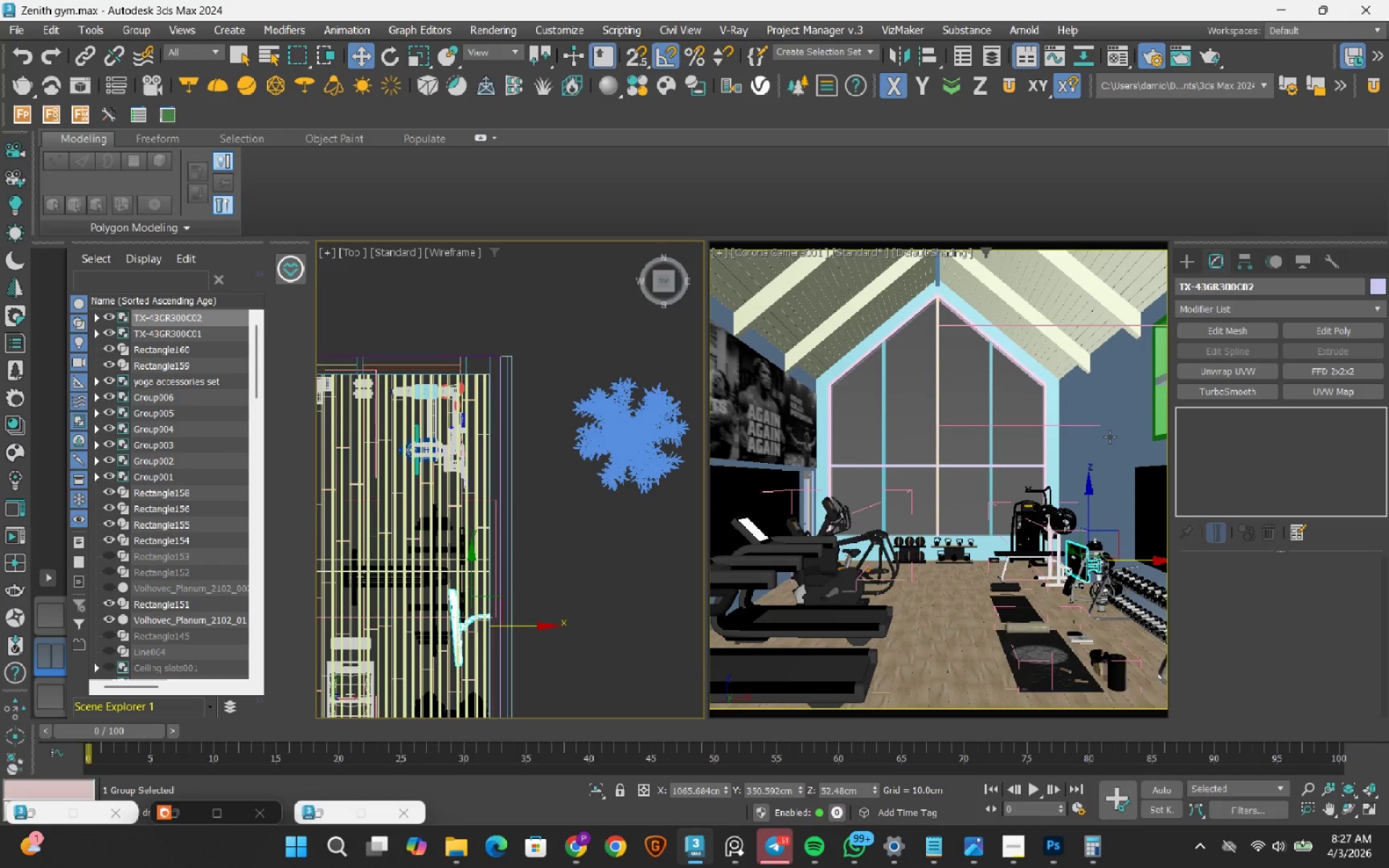 
hold_key(key=ControlRight, duration=0.44)
left_click([1110, 437])
 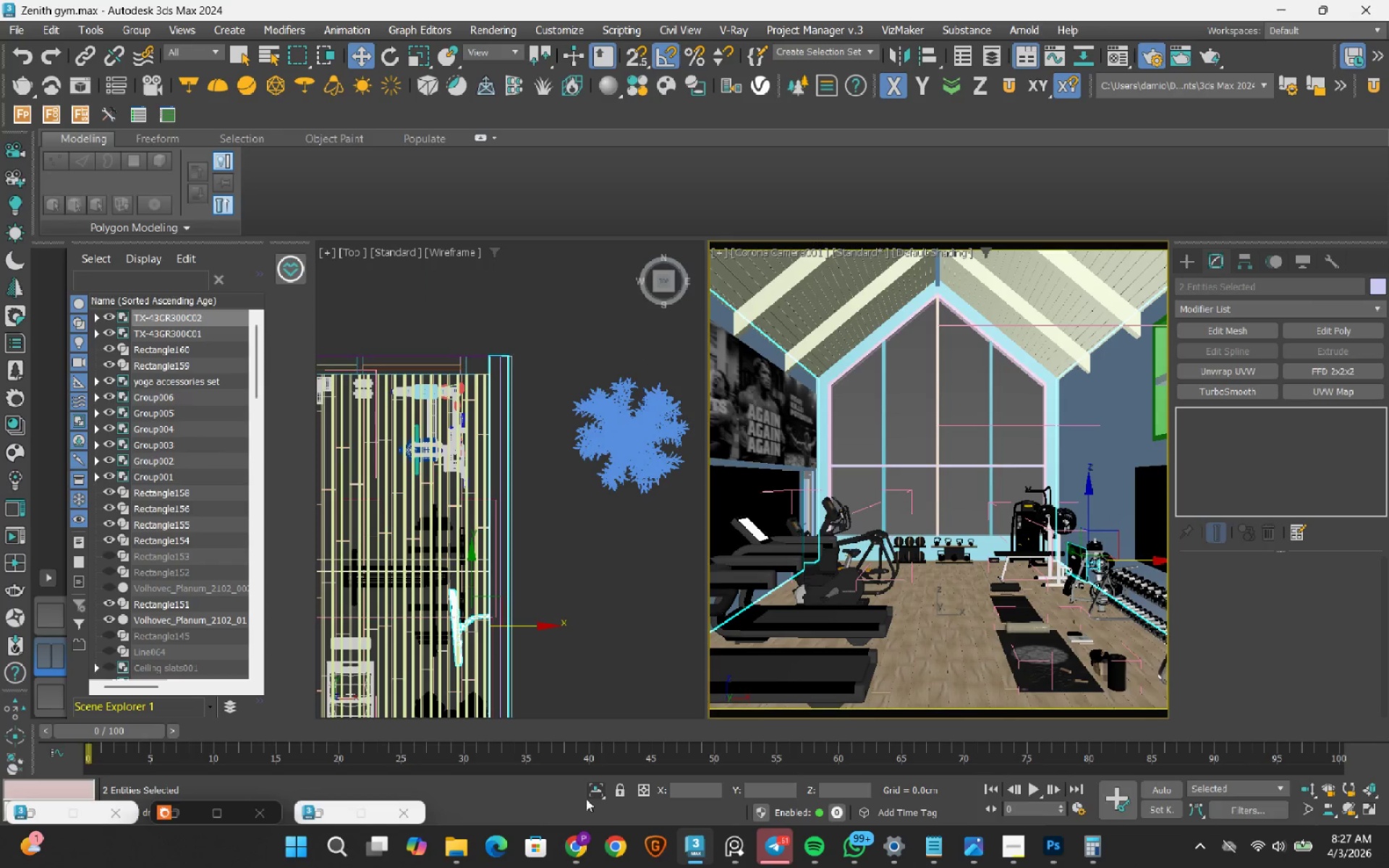 
left_click([592, 791])
 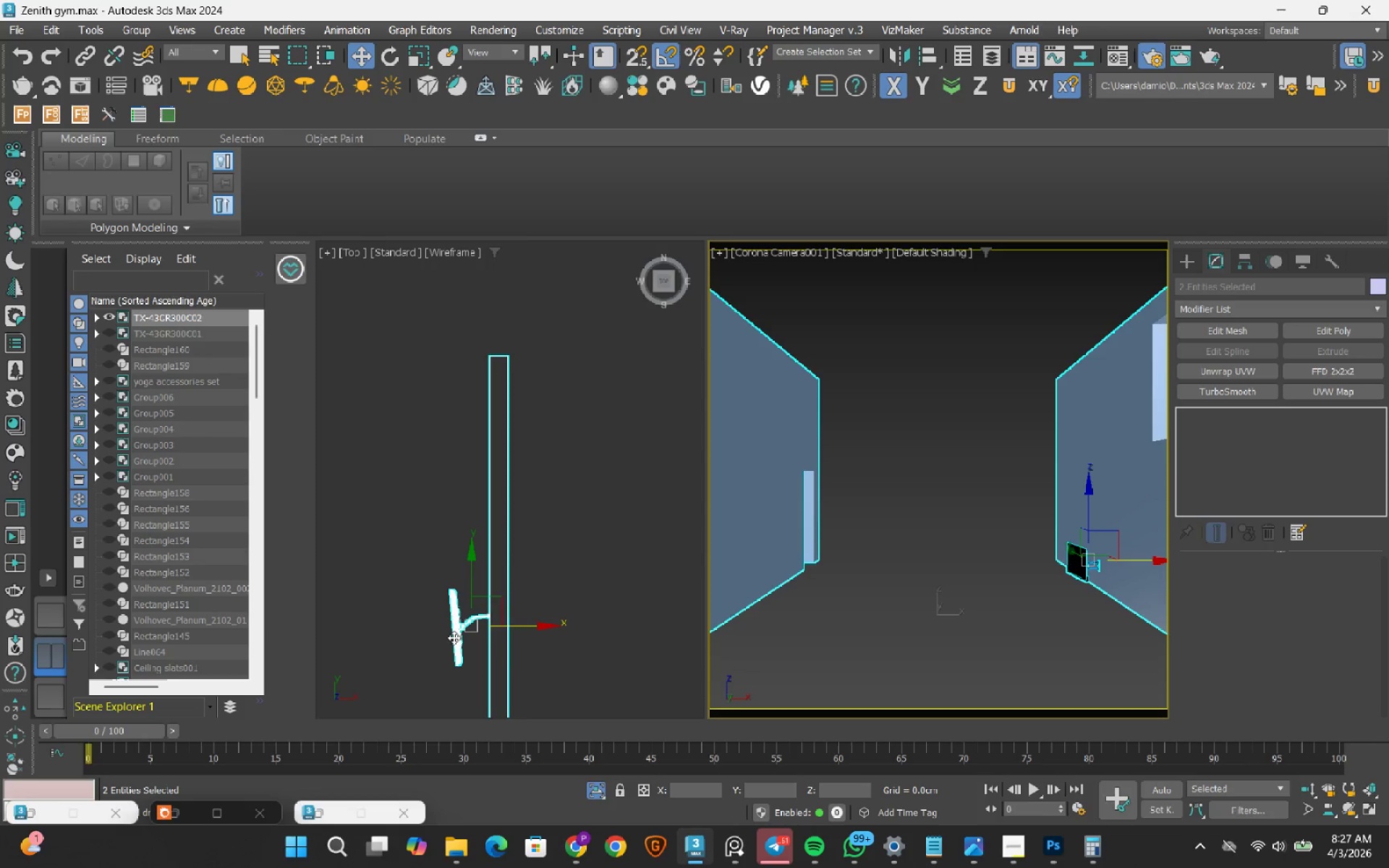 
scroll: coordinate [452, 640], scroll_direction: up, amount: 2.0
 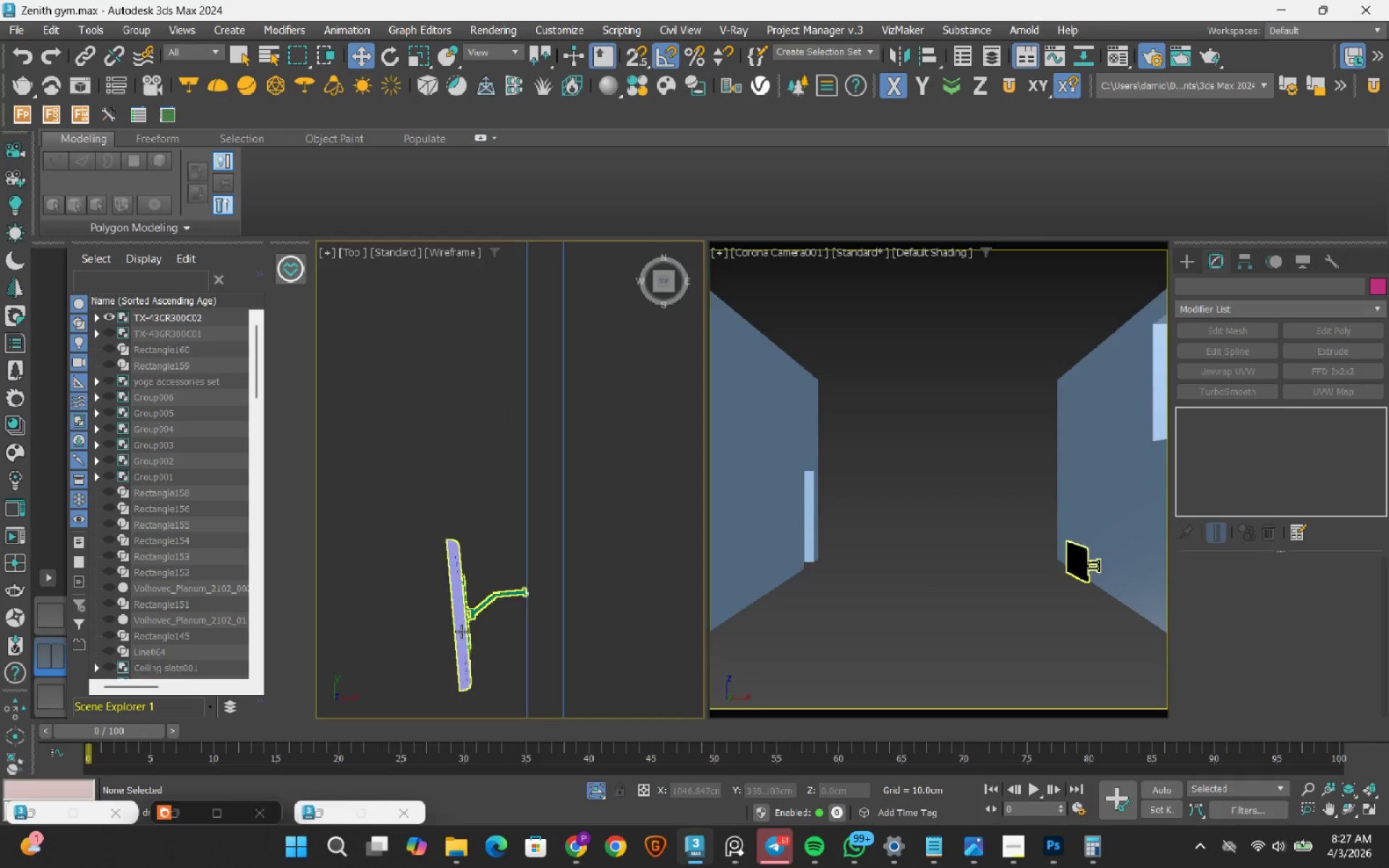 
left_click([462, 631])
 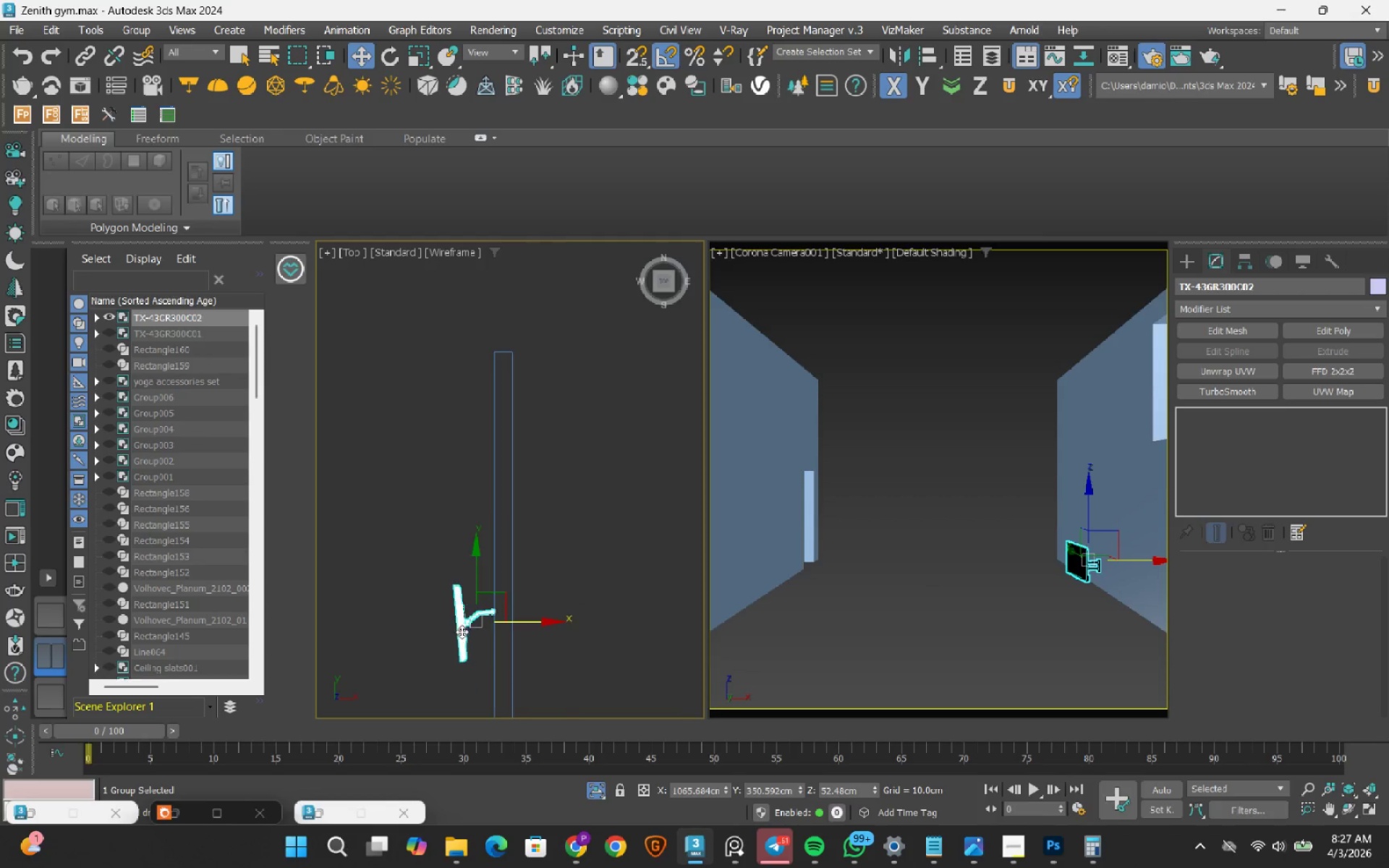 
scroll: coordinate [462, 631], scroll_direction: down, amount: 2.0
 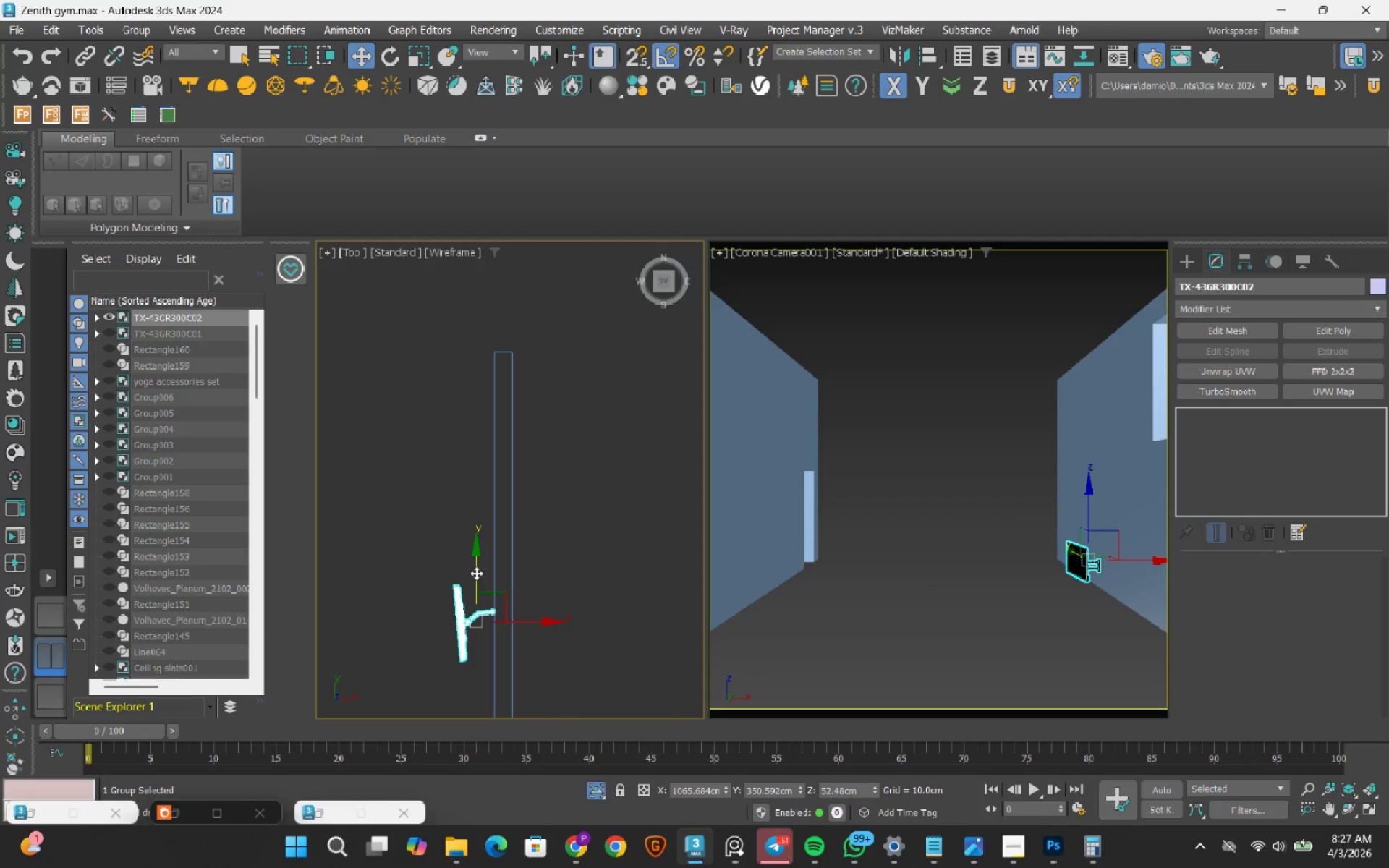 
left_click_drag(start_coordinate=[476, 573], to_coordinate=[514, 446])
 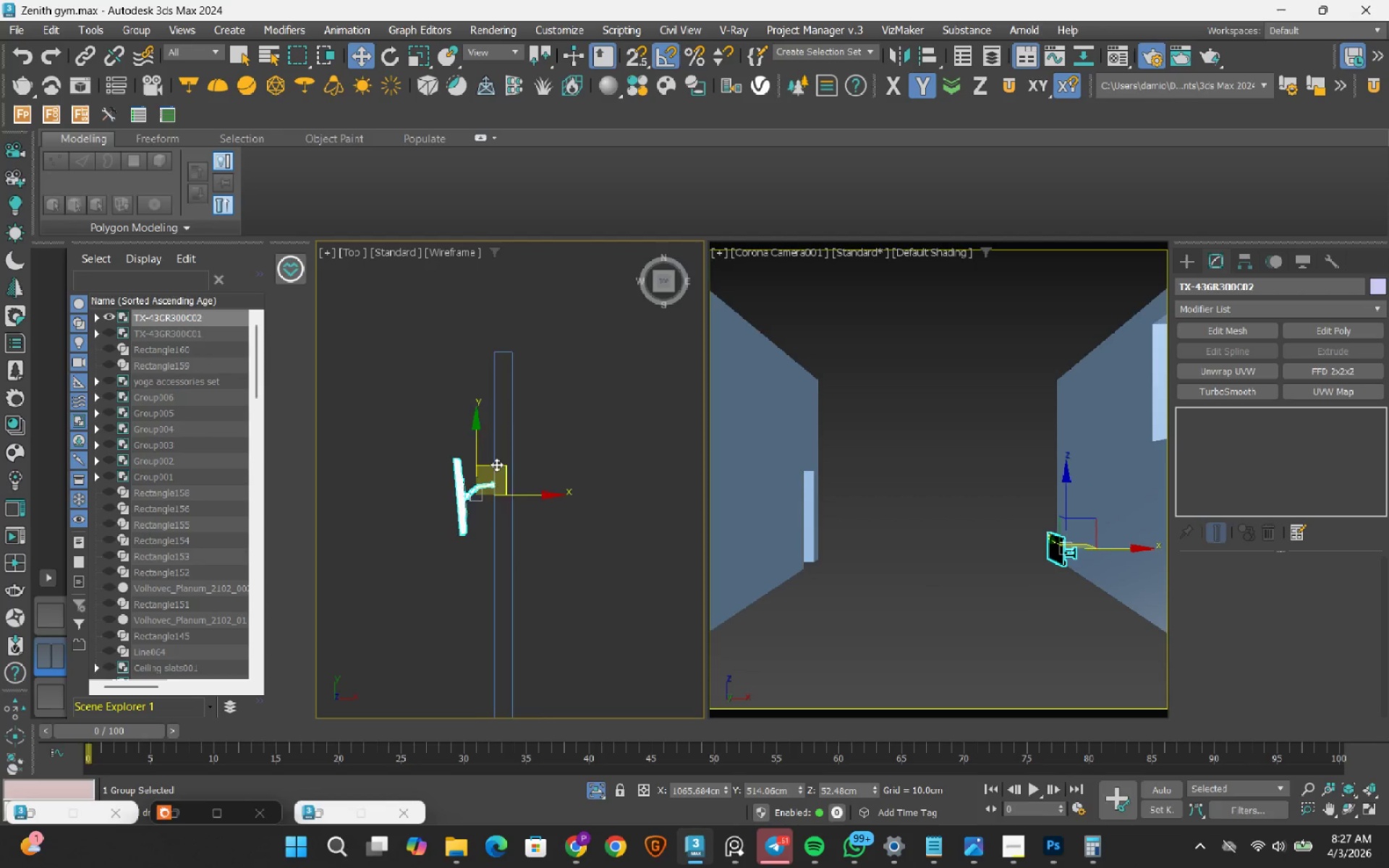 
scroll: coordinate [467, 524], scroll_direction: up, amount: 6.0
 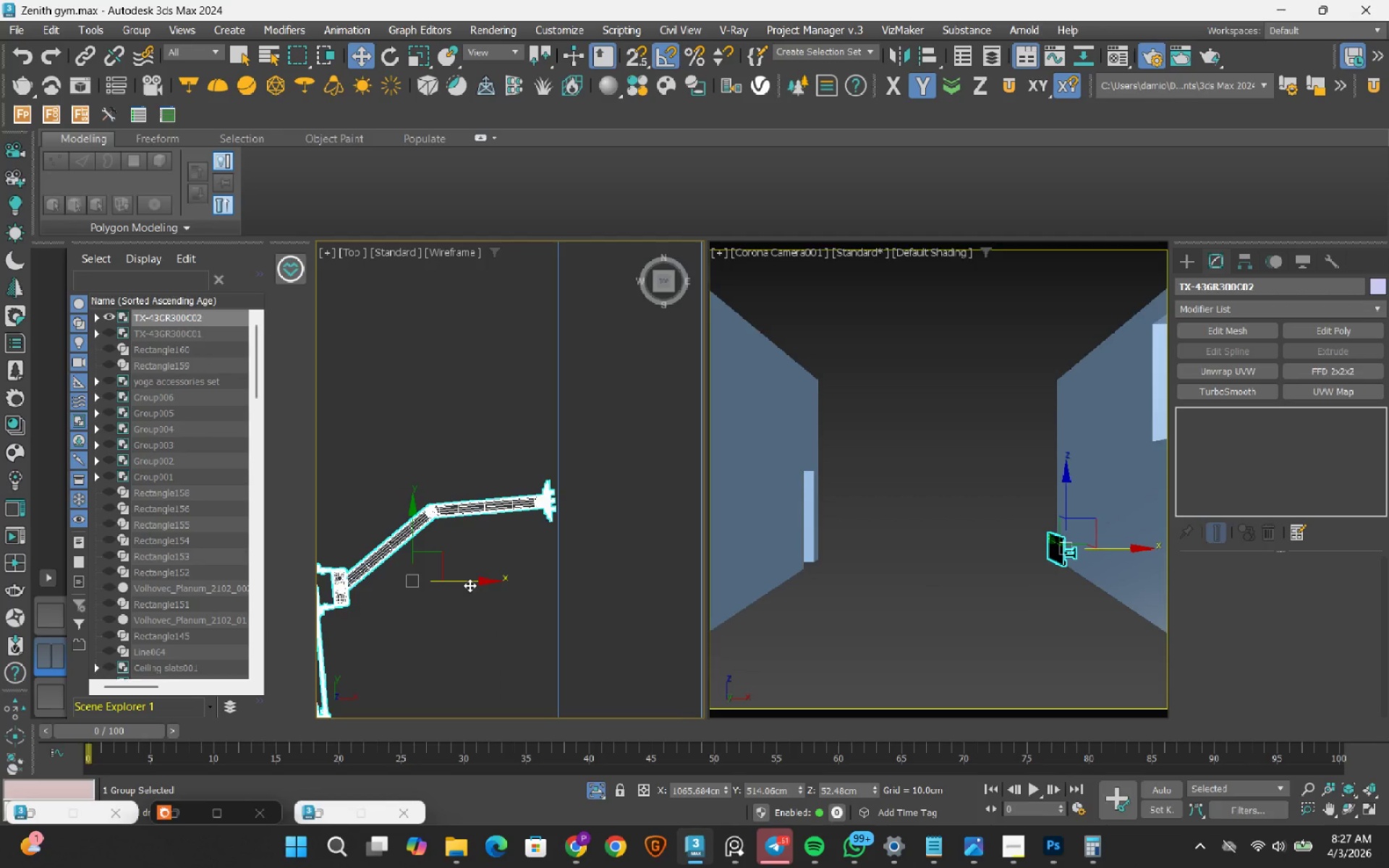 
left_click_drag(start_coordinate=[470, 585], to_coordinate=[473, 573])
 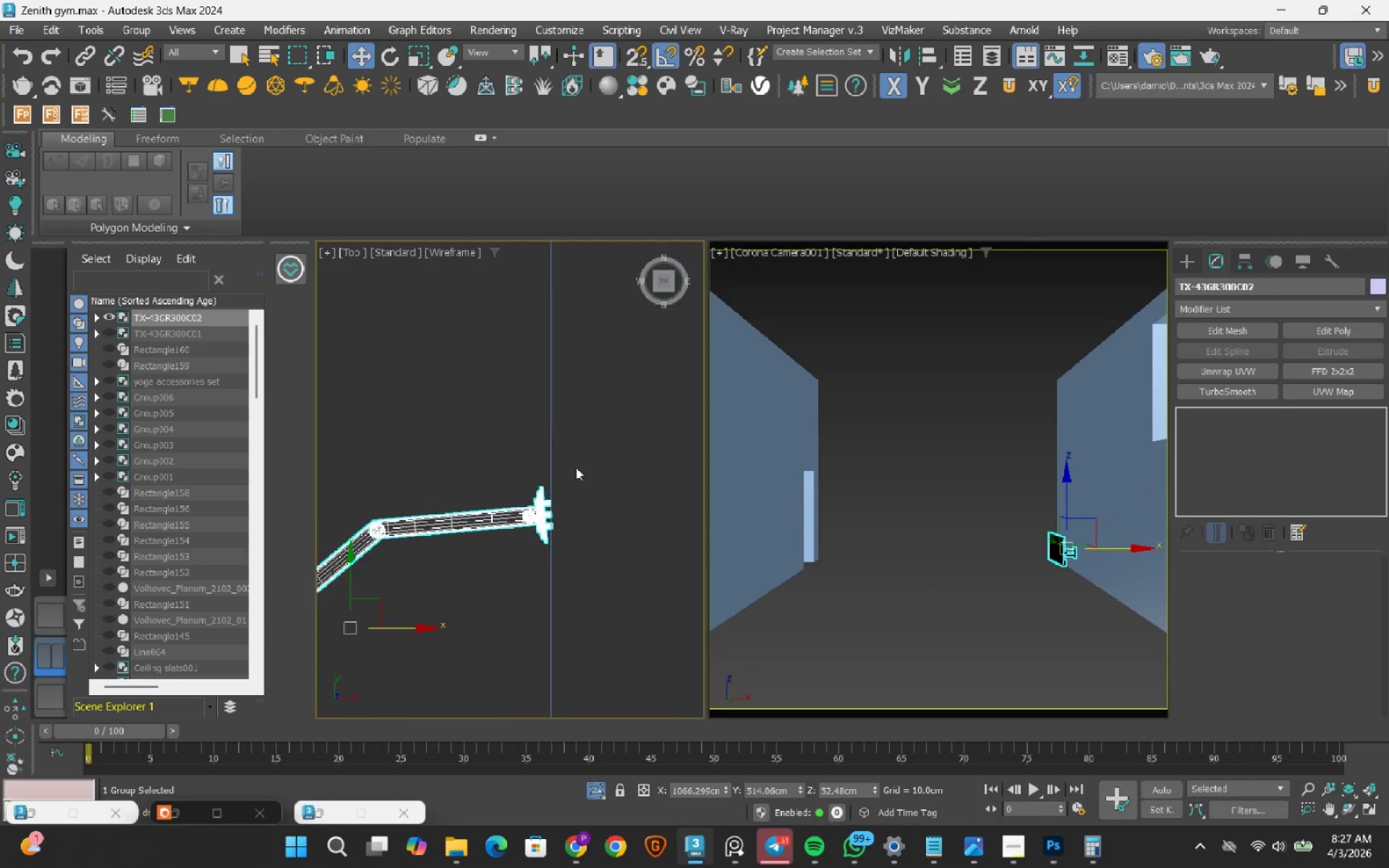 
scroll: coordinate [530, 540], scroll_direction: up, amount: 5.0
 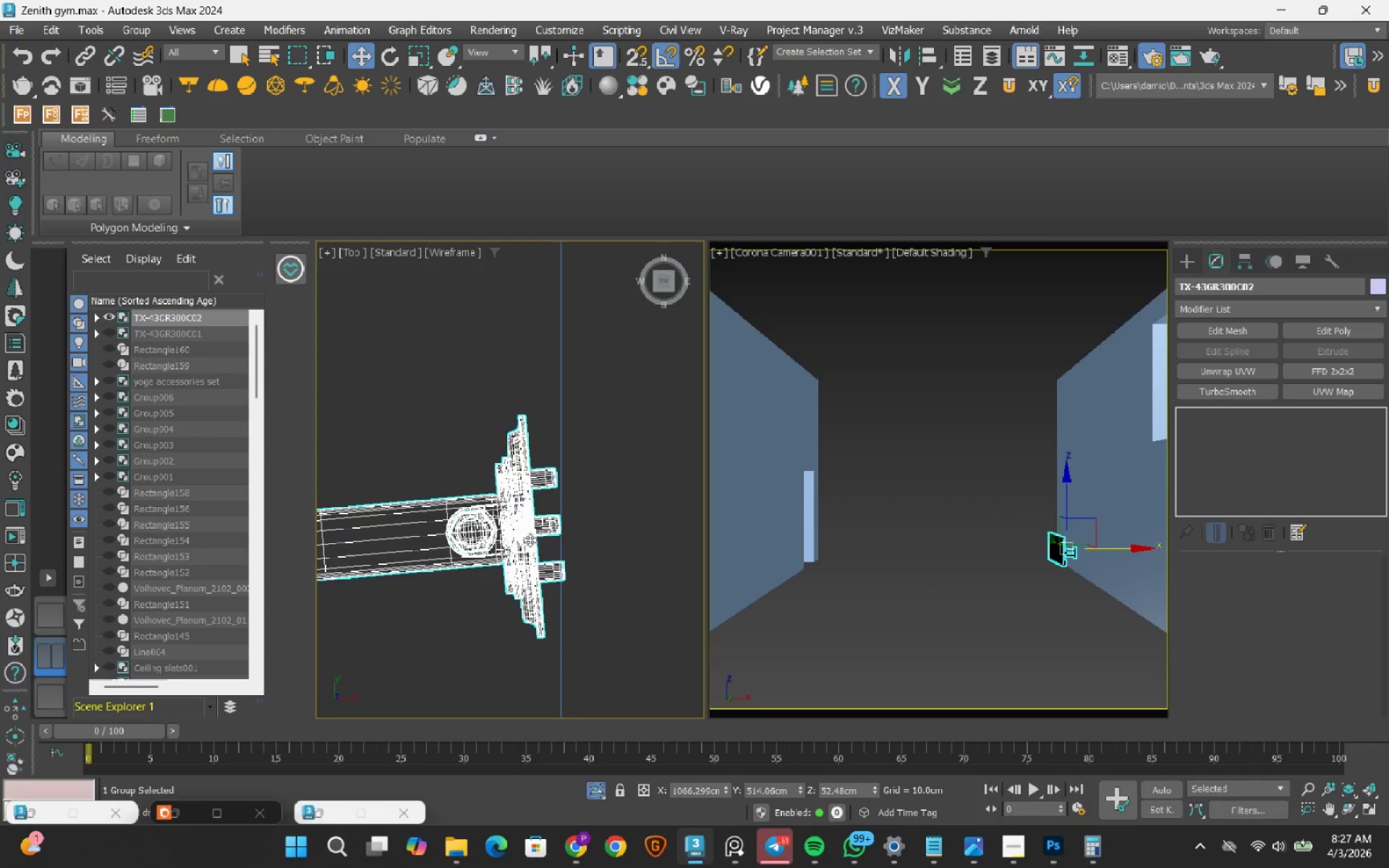 
scroll: coordinate [530, 540], scroll_direction: down, amount: 7.0
 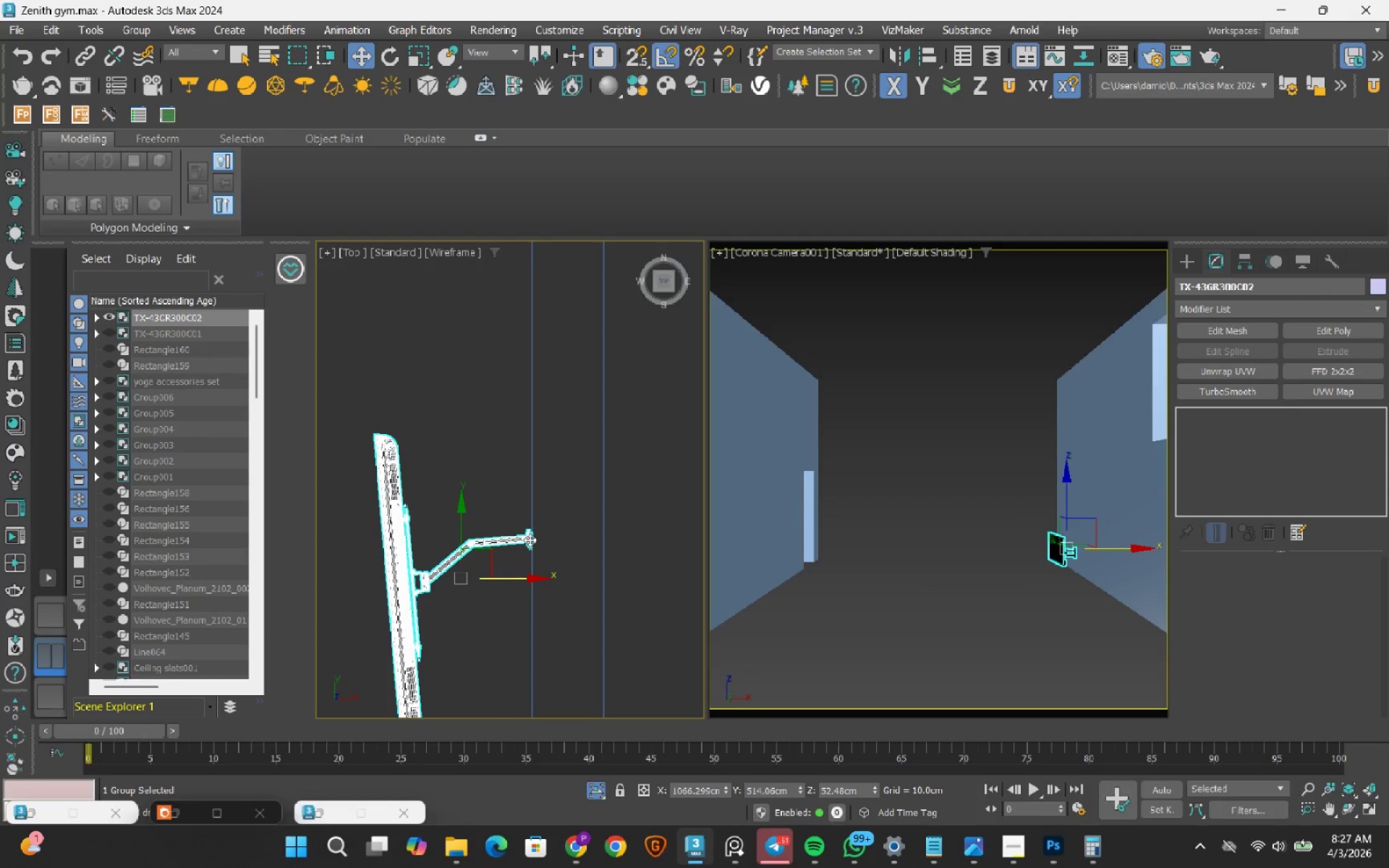 
key(E)
 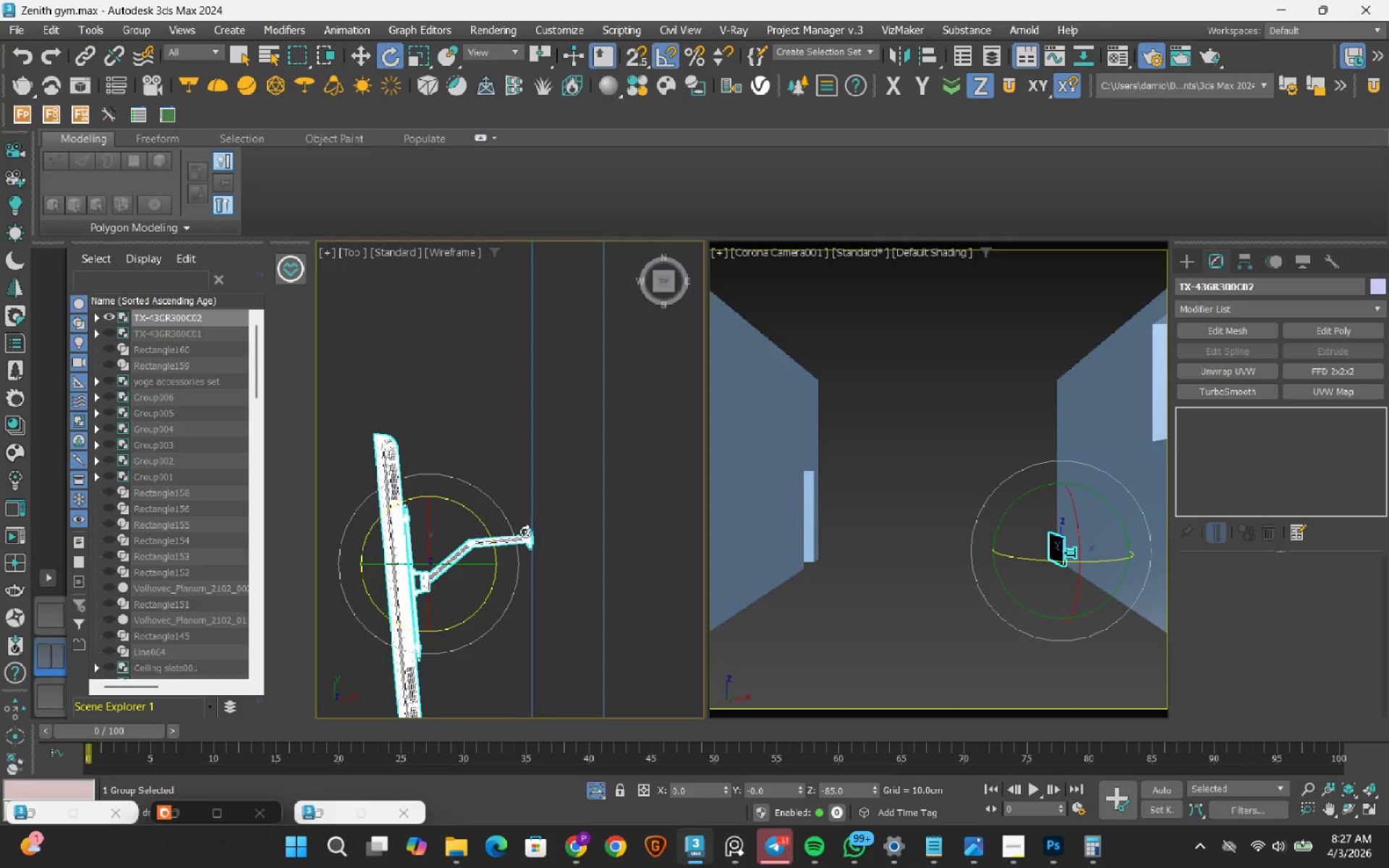 
scroll: coordinate [524, 532], scroll_direction: up, amount: 2.0
 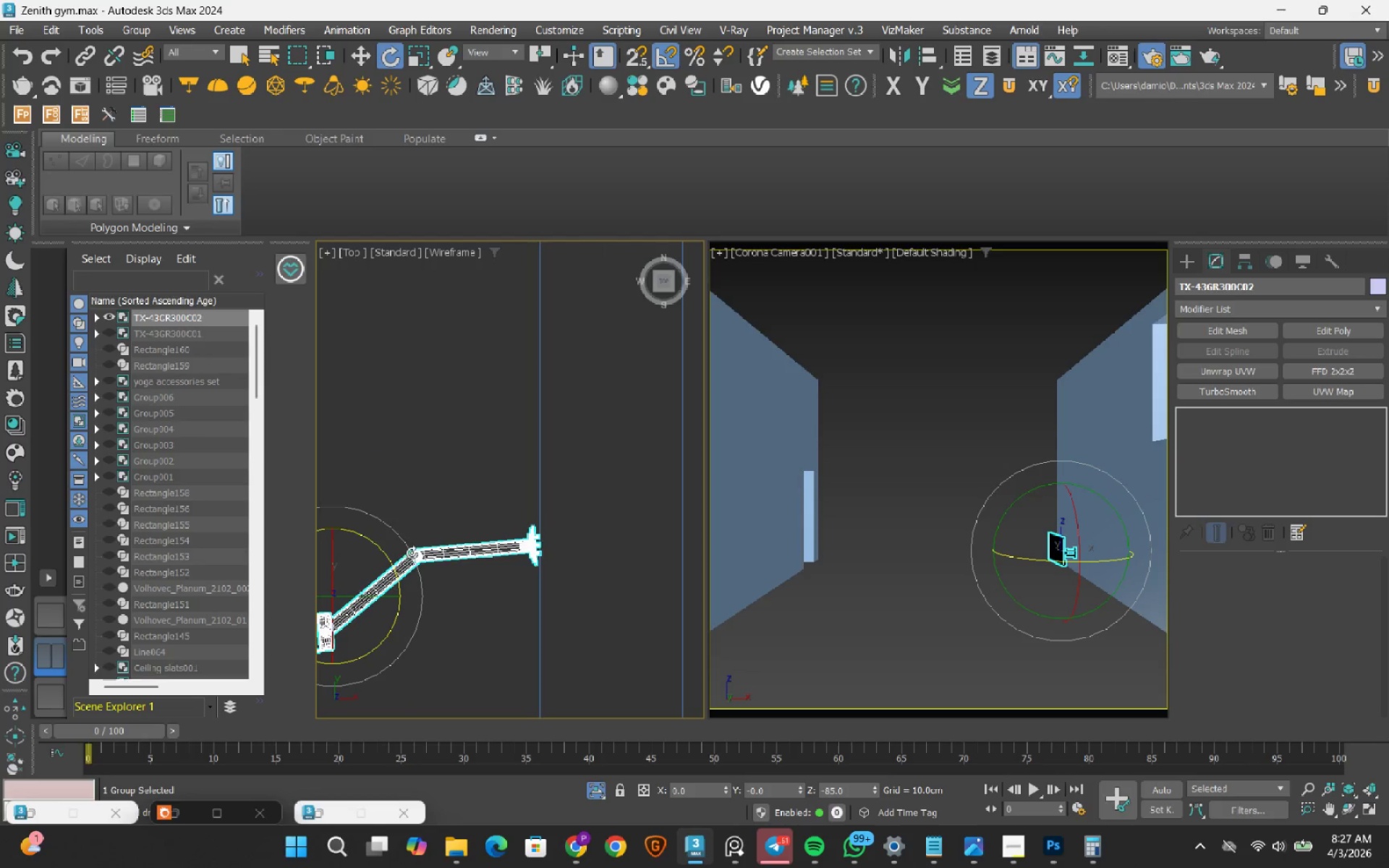 
left_click_drag(start_coordinate=[412, 552], to_coordinate=[415, 554])
 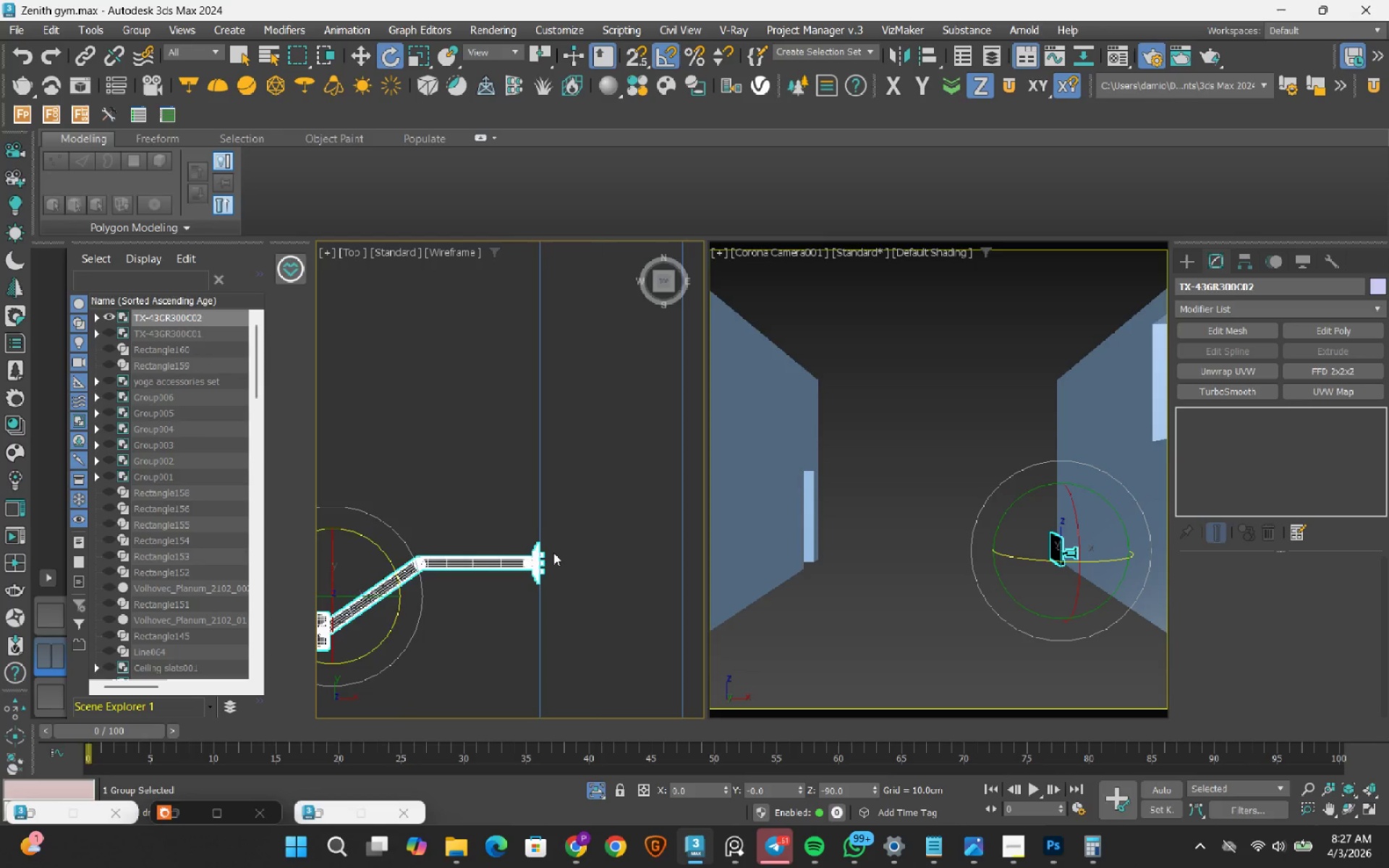 
scroll: coordinate [506, 593], scroll_direction: up, amount: 3.0
 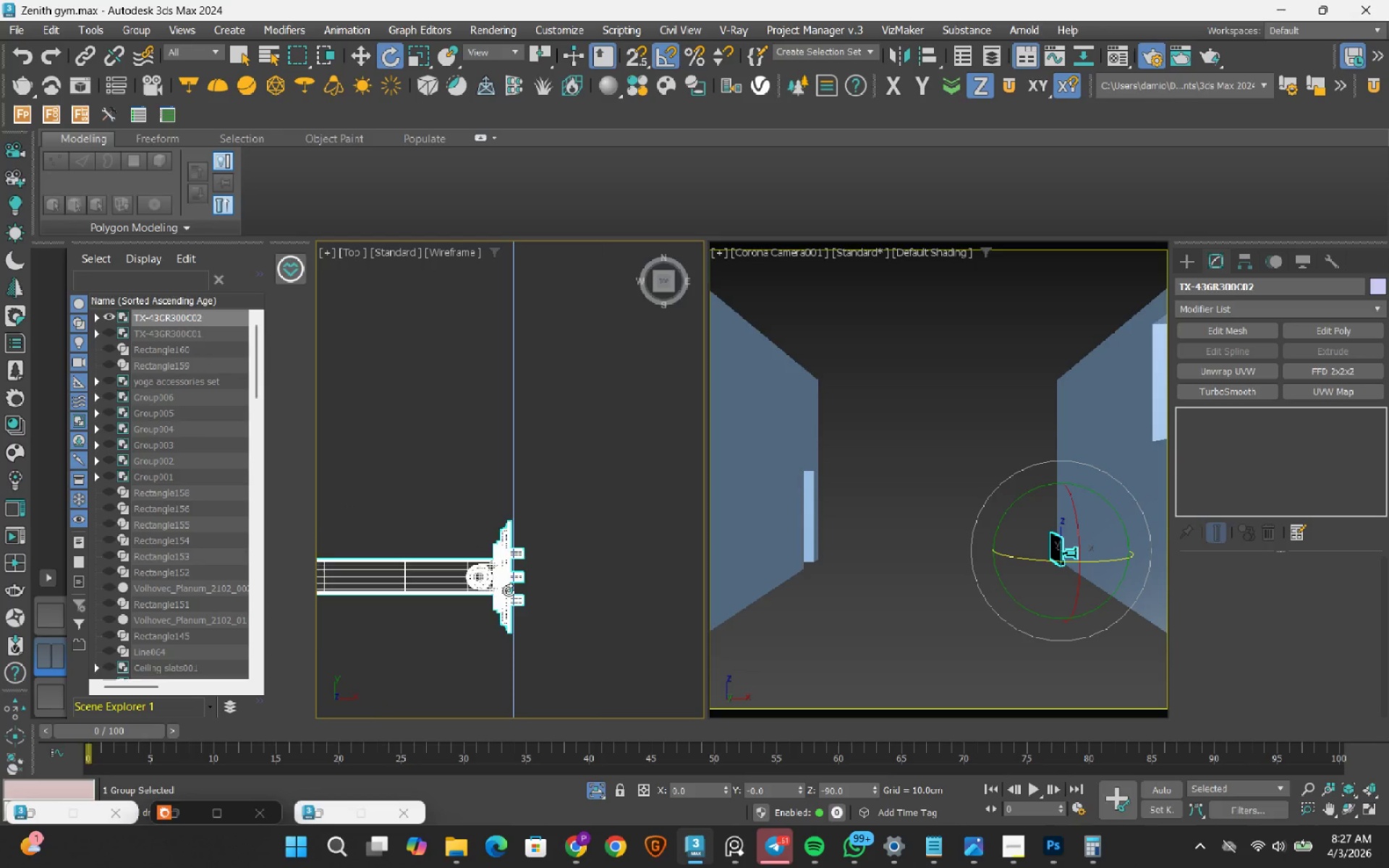 
scroll: coordinate [509, 590], scroll_direction: down, amount: 7.0
 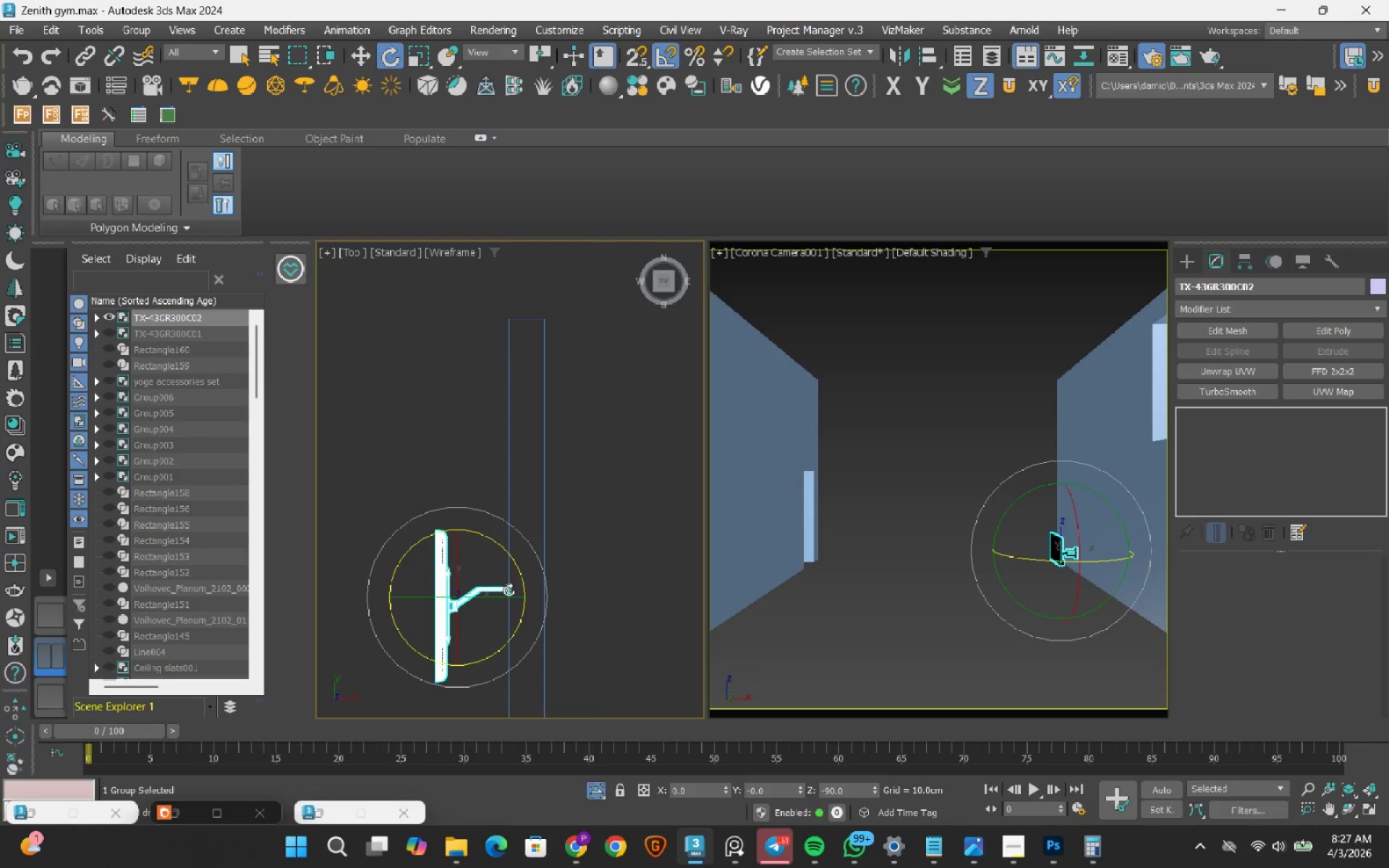 
key(W)
 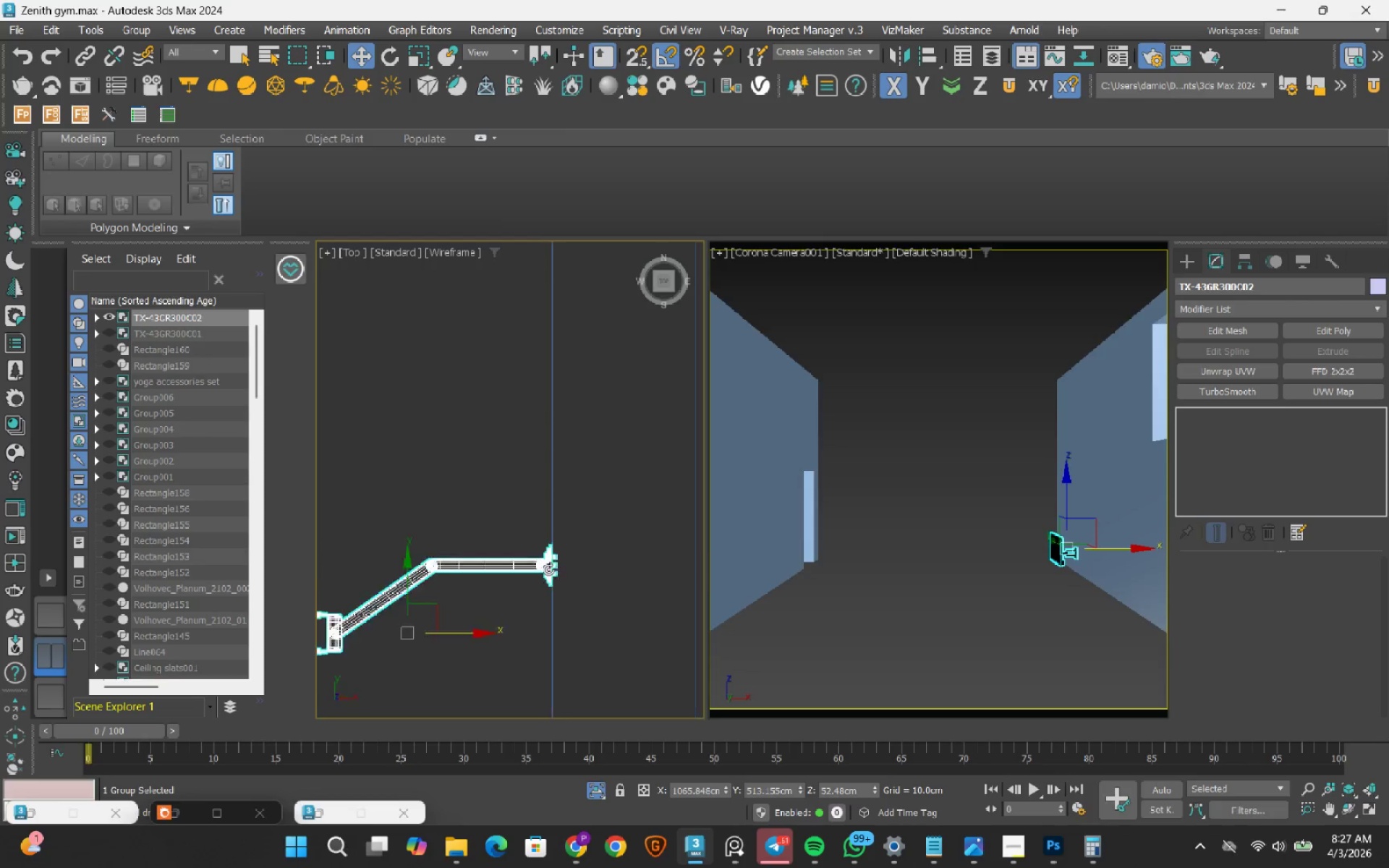 
scroll: coordinate [509, 587], scroll_direction: up, amount: 6.0
 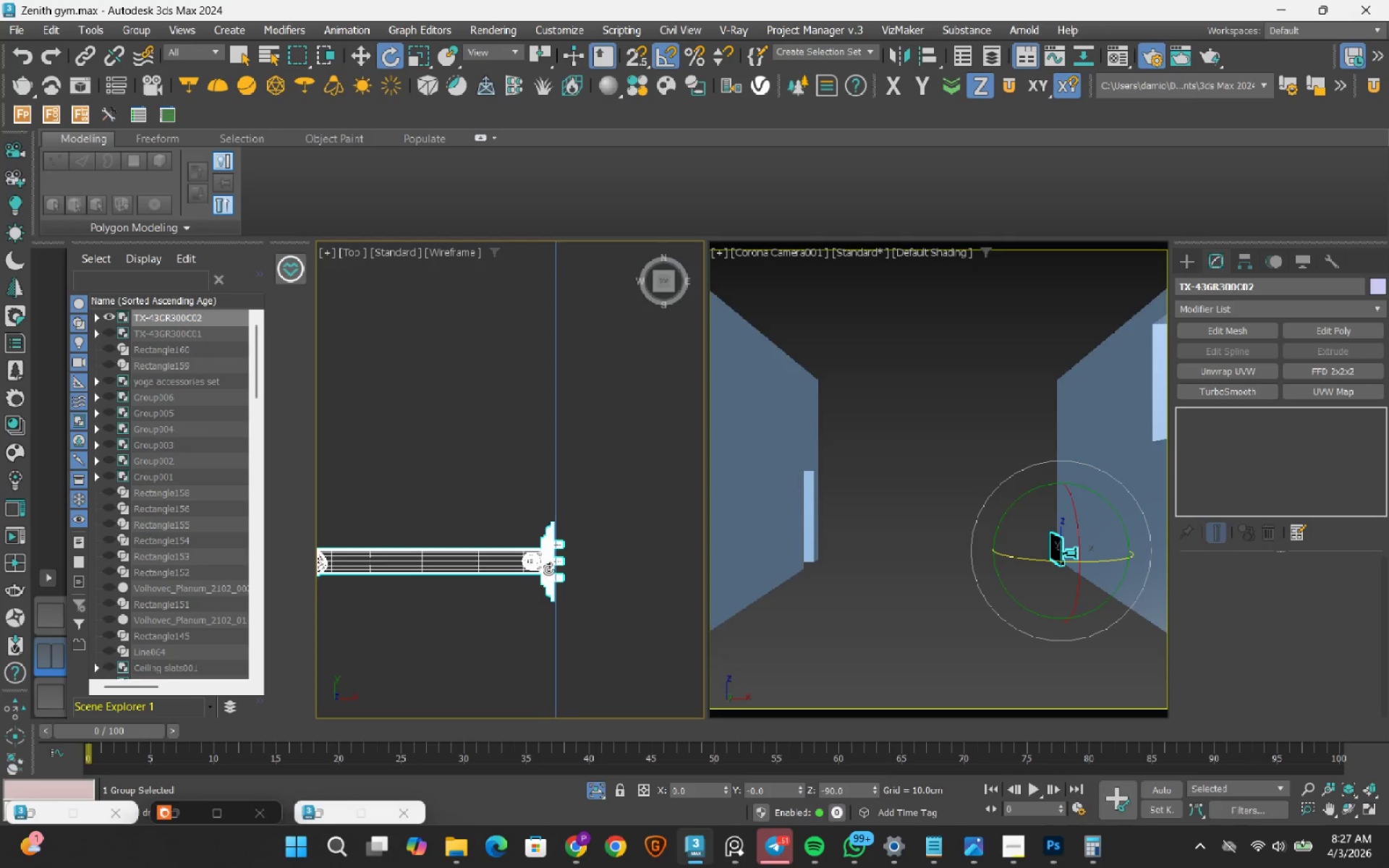 
scroll: coordinate [548, 569], scroll_direction: down, amount: 3.0
 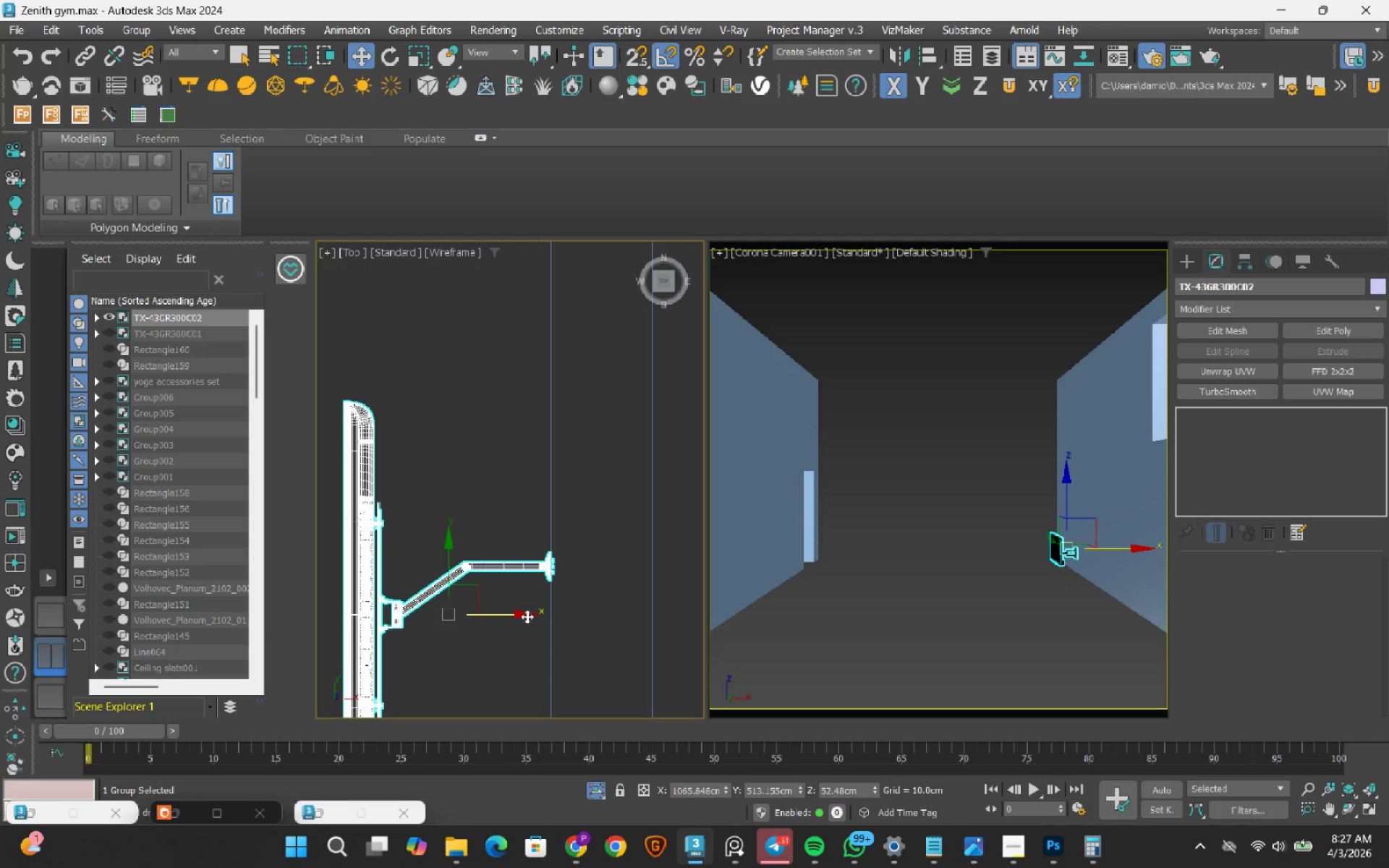 
left_click_drag(start_coordinate=[522, 615], to_coordinate=[521, 621])
 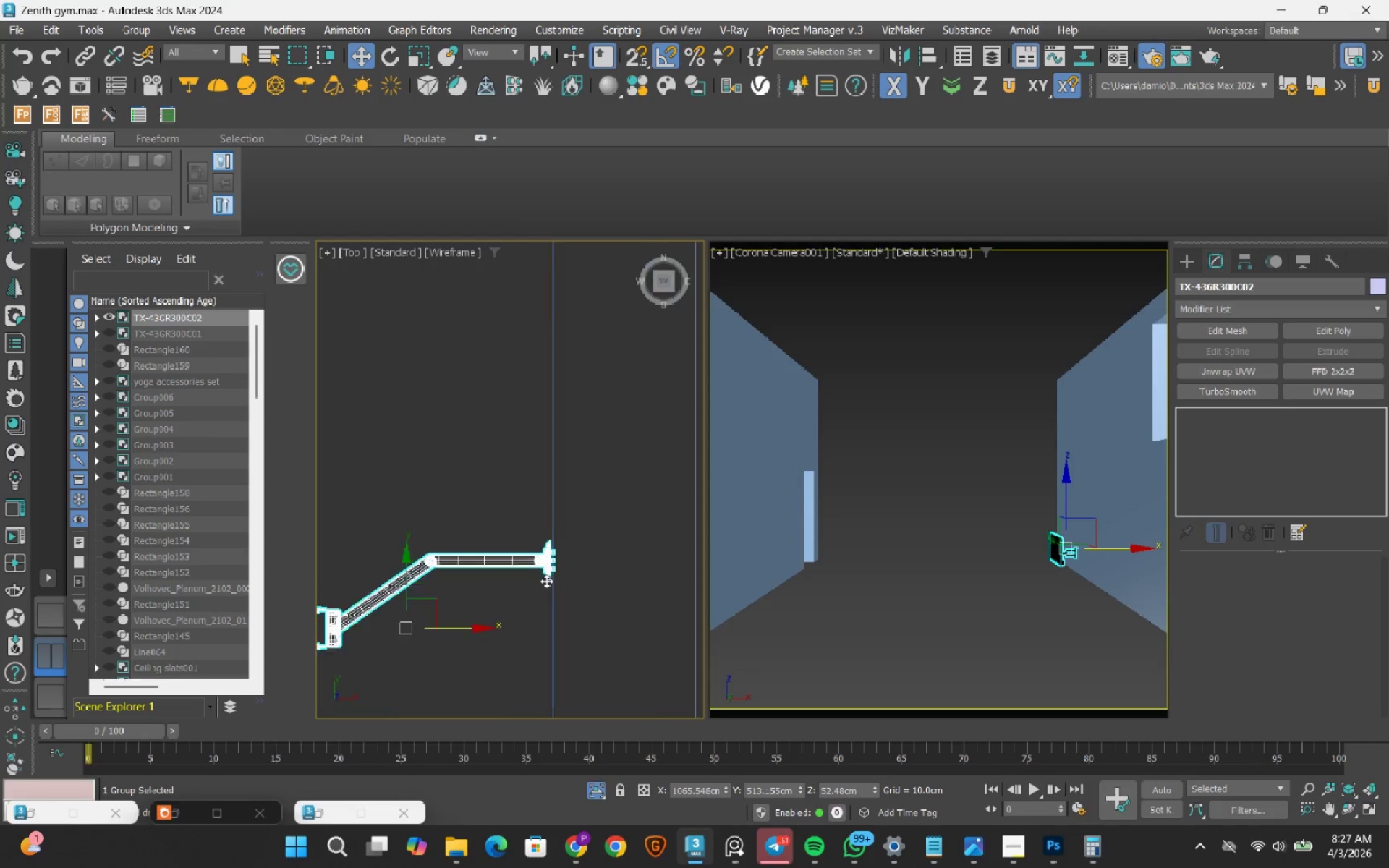 
scroll: coordinate [545, 582], scroll_direction: up, amount: 9.0
 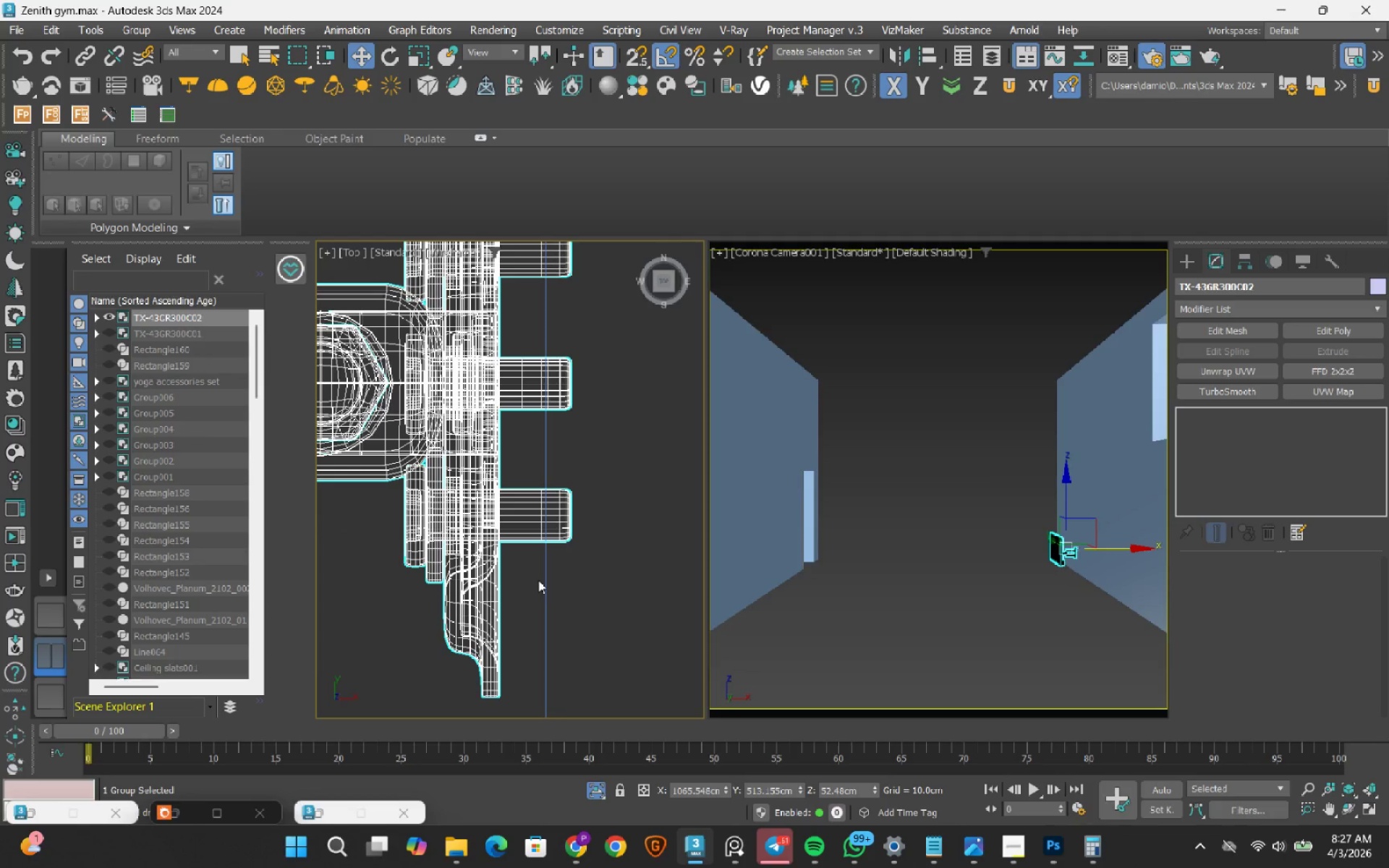 
key(S)
 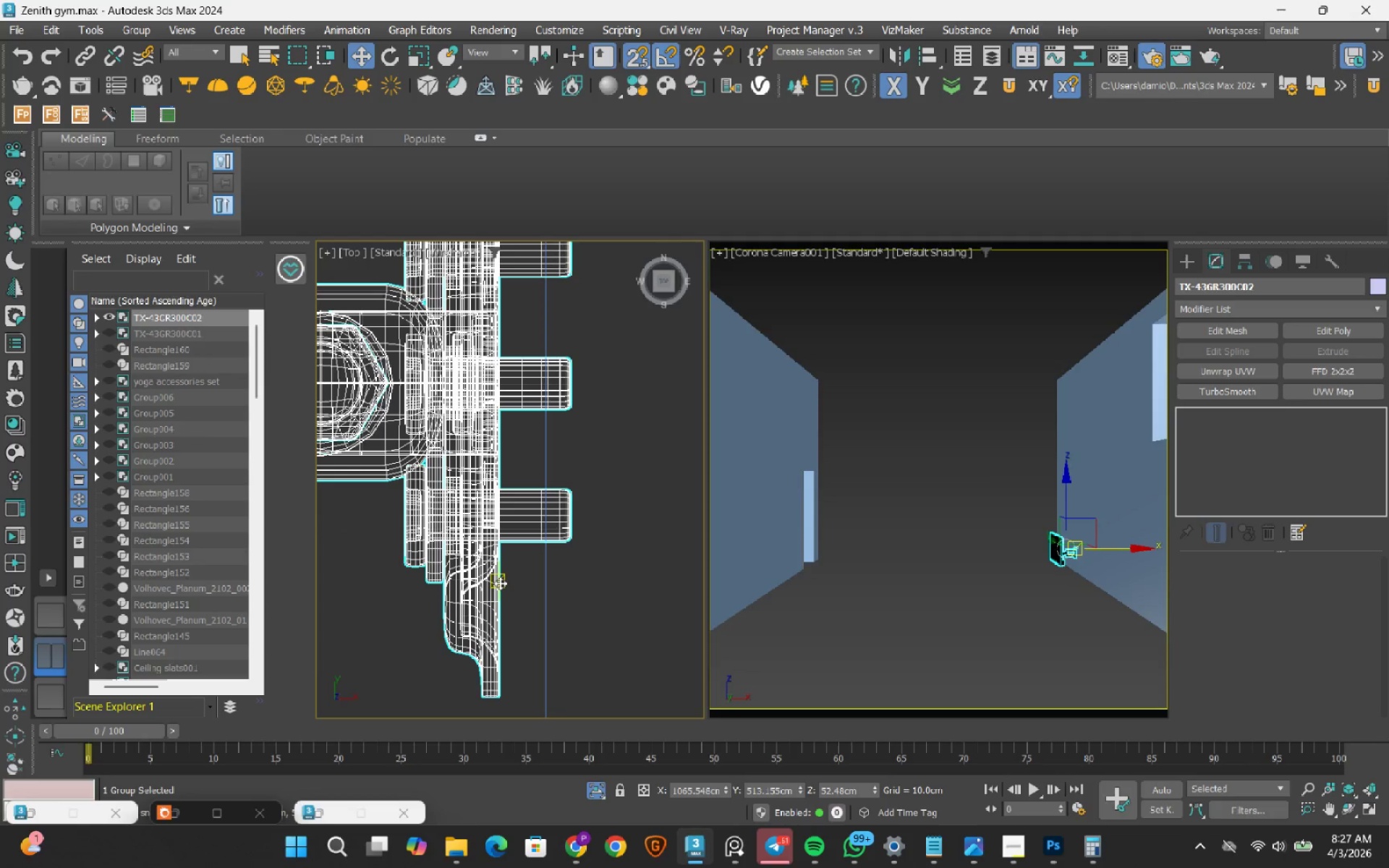 
left_click_drag(start_coordinate=[500, 583], to_coordinate=[535, 615])
 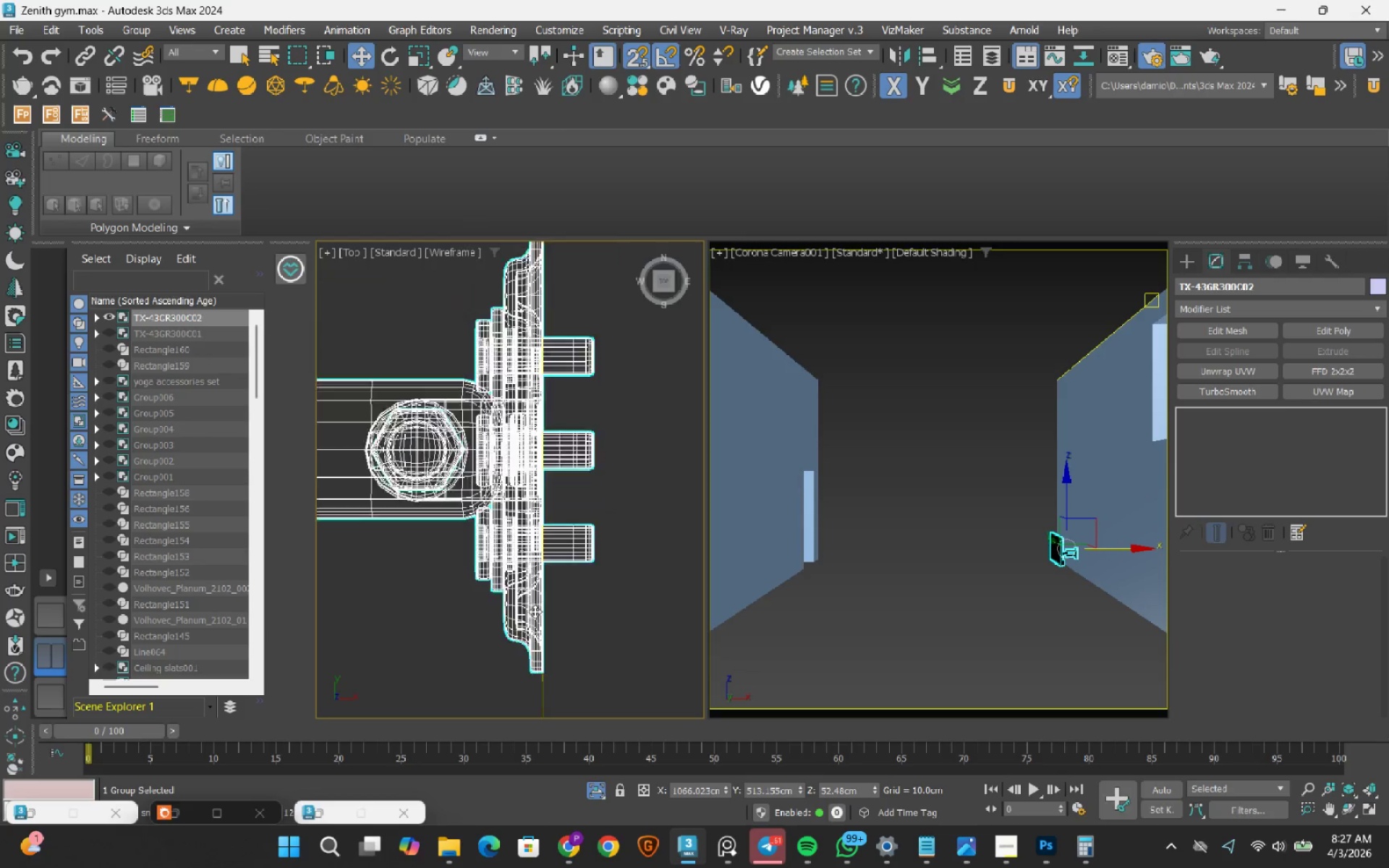 
key(S)
 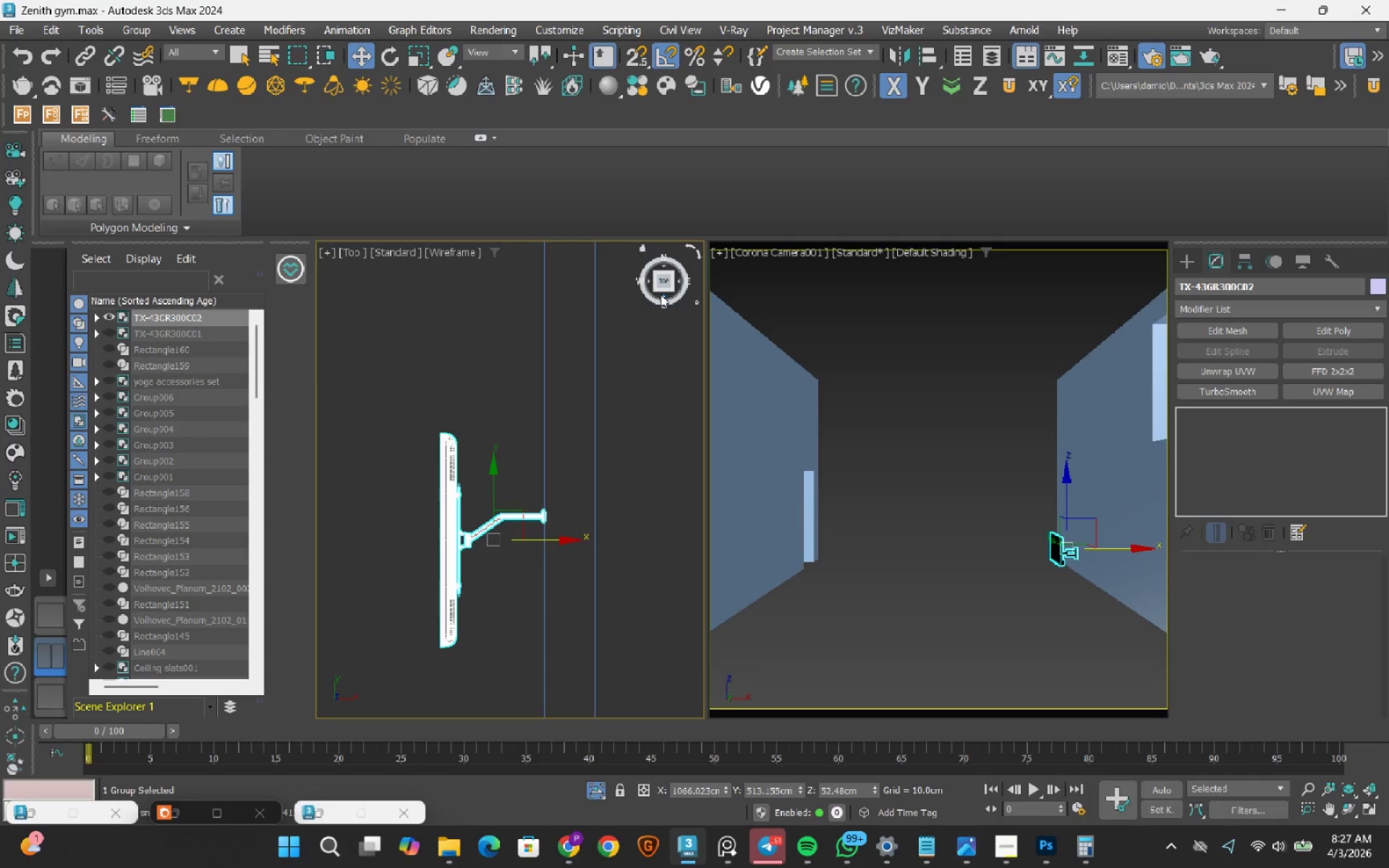 
scroll: coordinate [549, 472], scroll_direction: down, amount: 13.0
 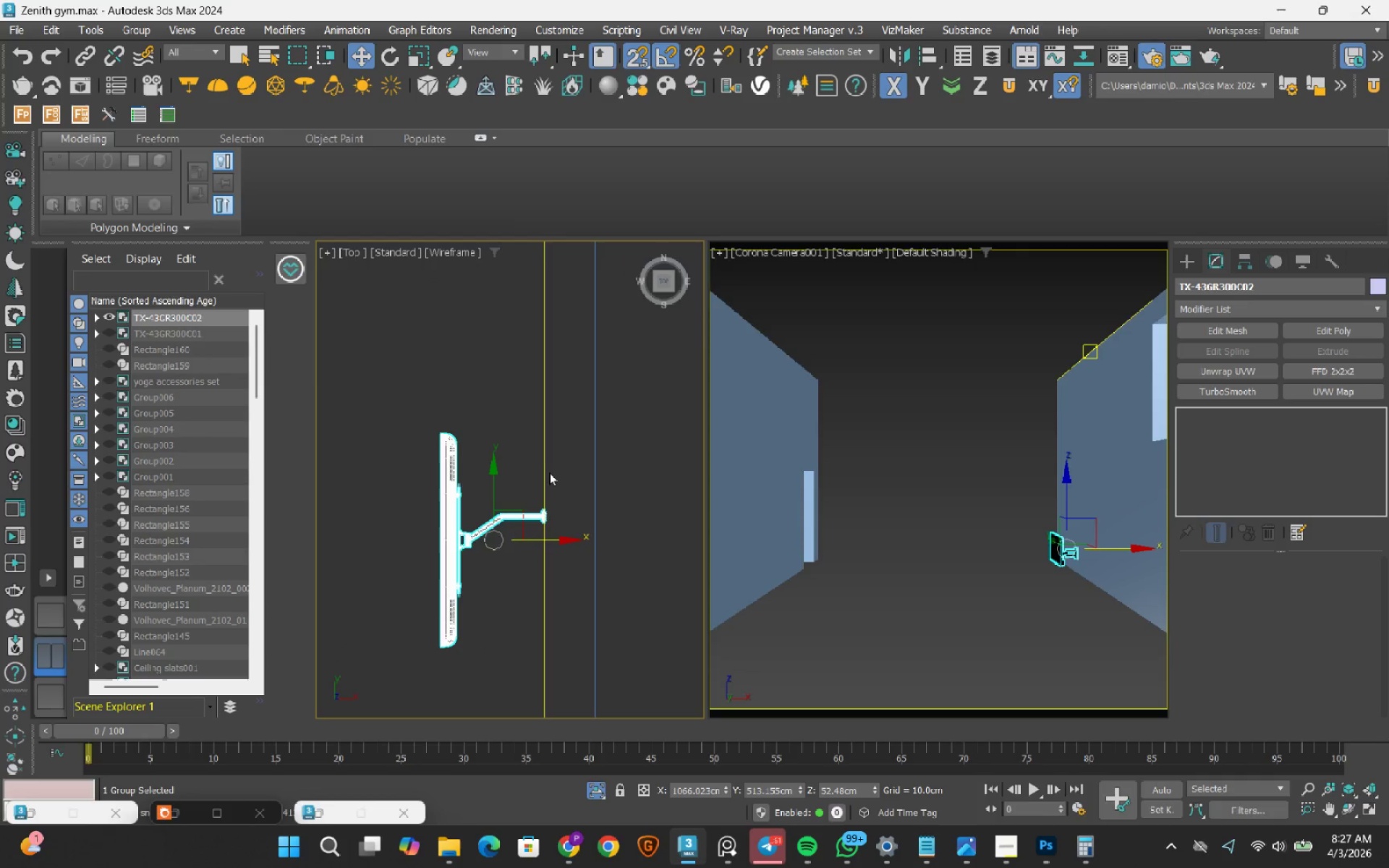 
left_click([666, 297])
 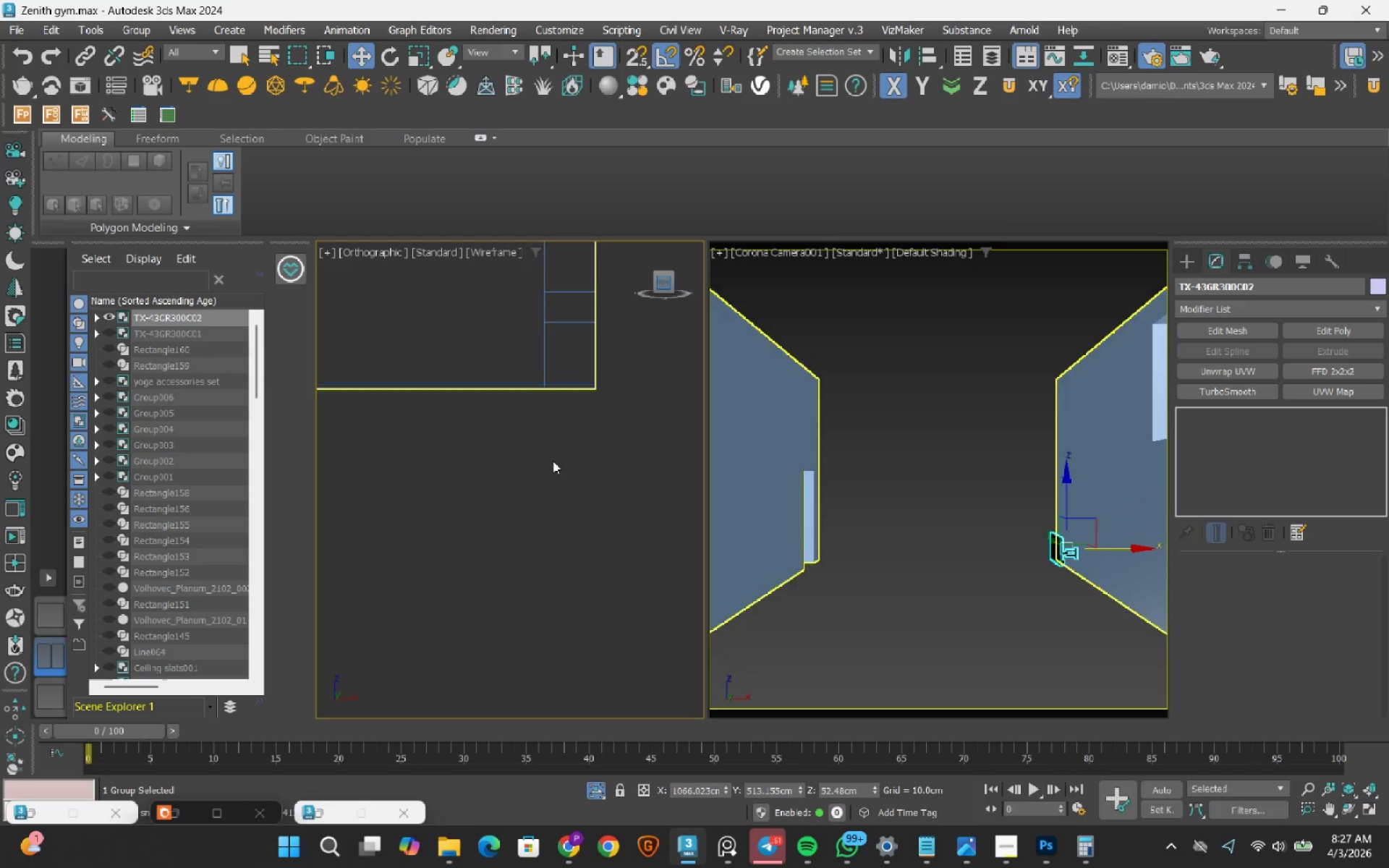 
scroll: coordinate [539, 481], scroll_direction: down, amount: 4.0
 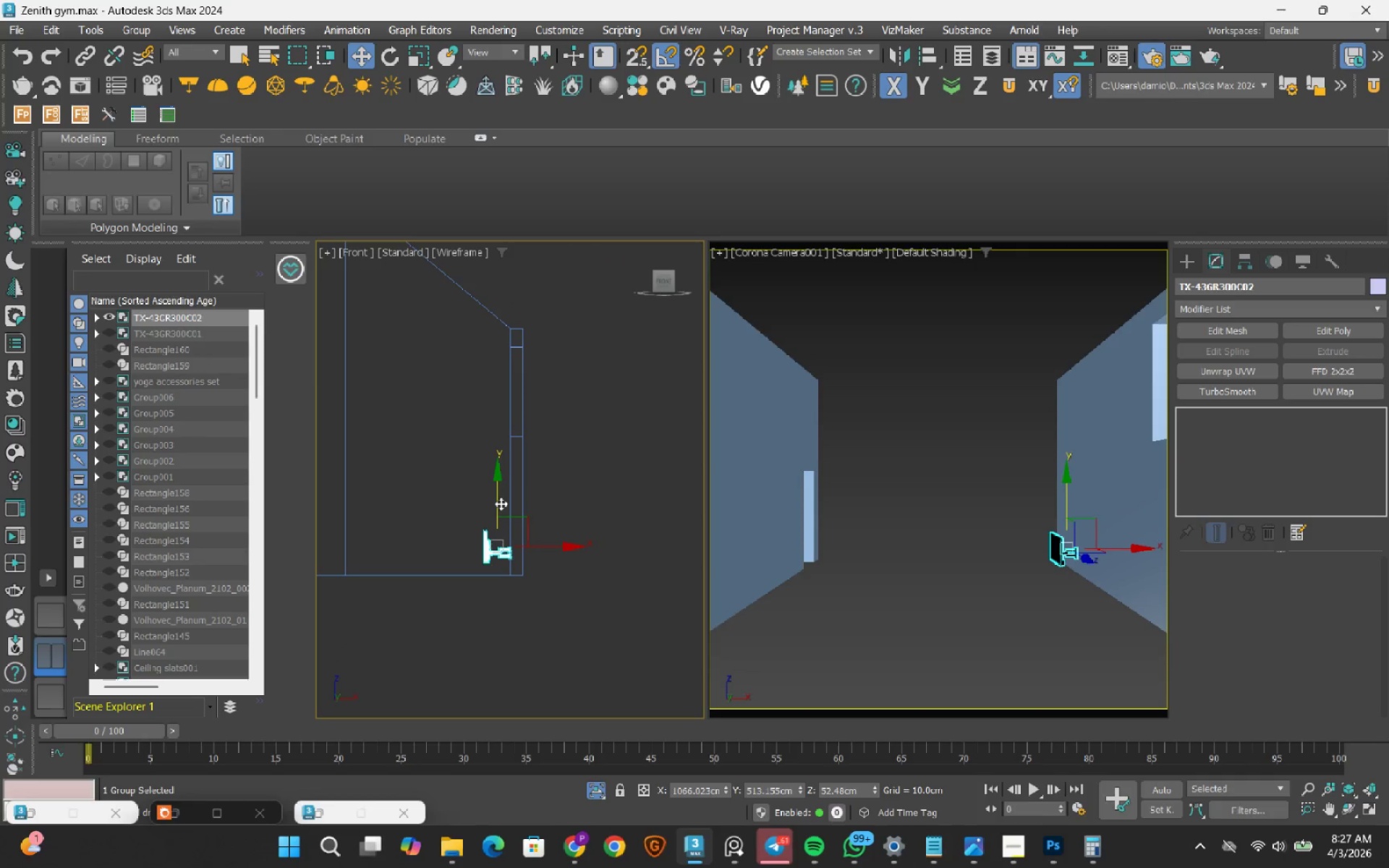 
left_click_drag(start_coordinate=[501, 500], to_coordinate=[502, 408])
 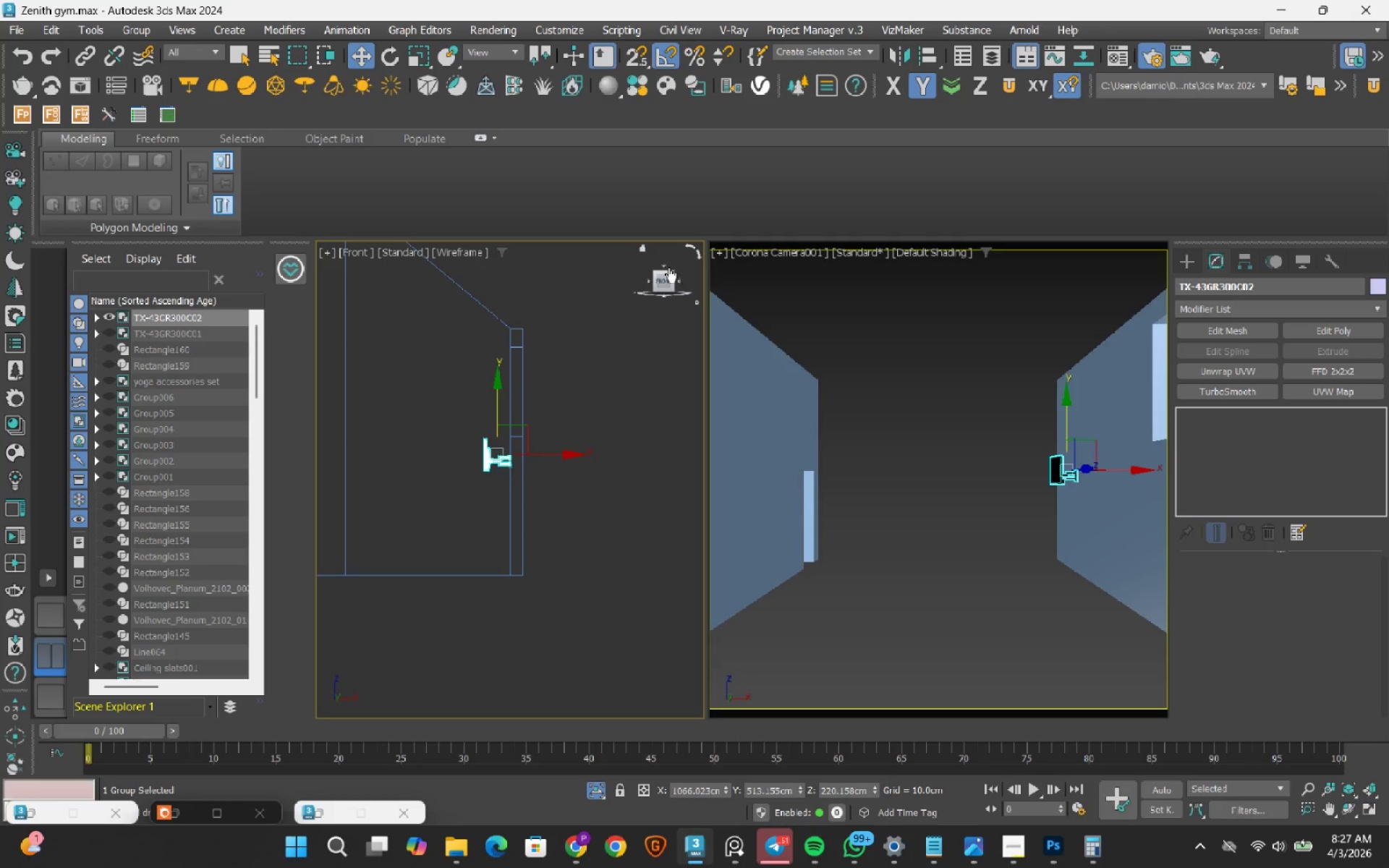 
left_click([668, 267])
 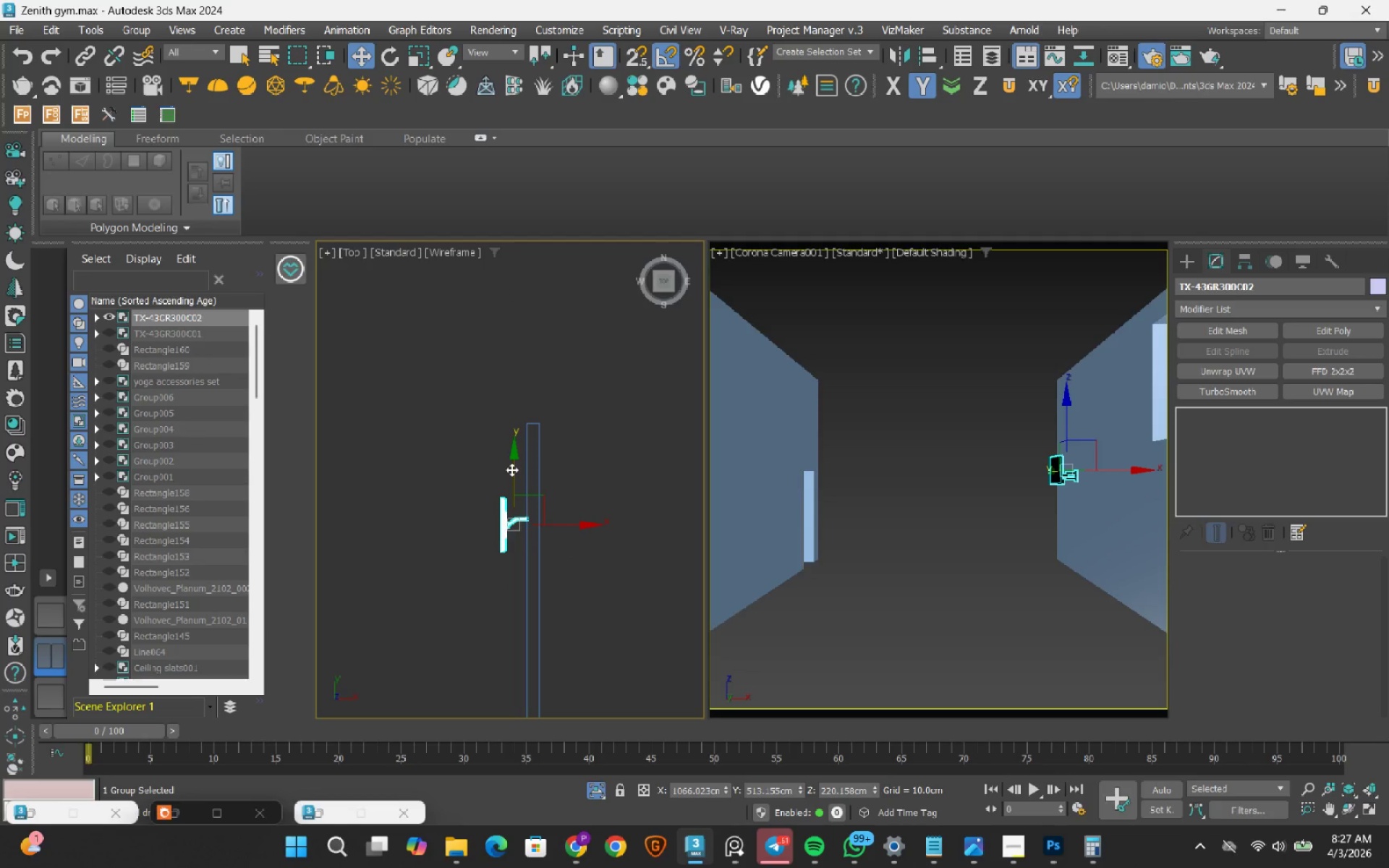 
left_click_drag(start_coordinate=[511, 473], to_coordinate=[515, 461])
 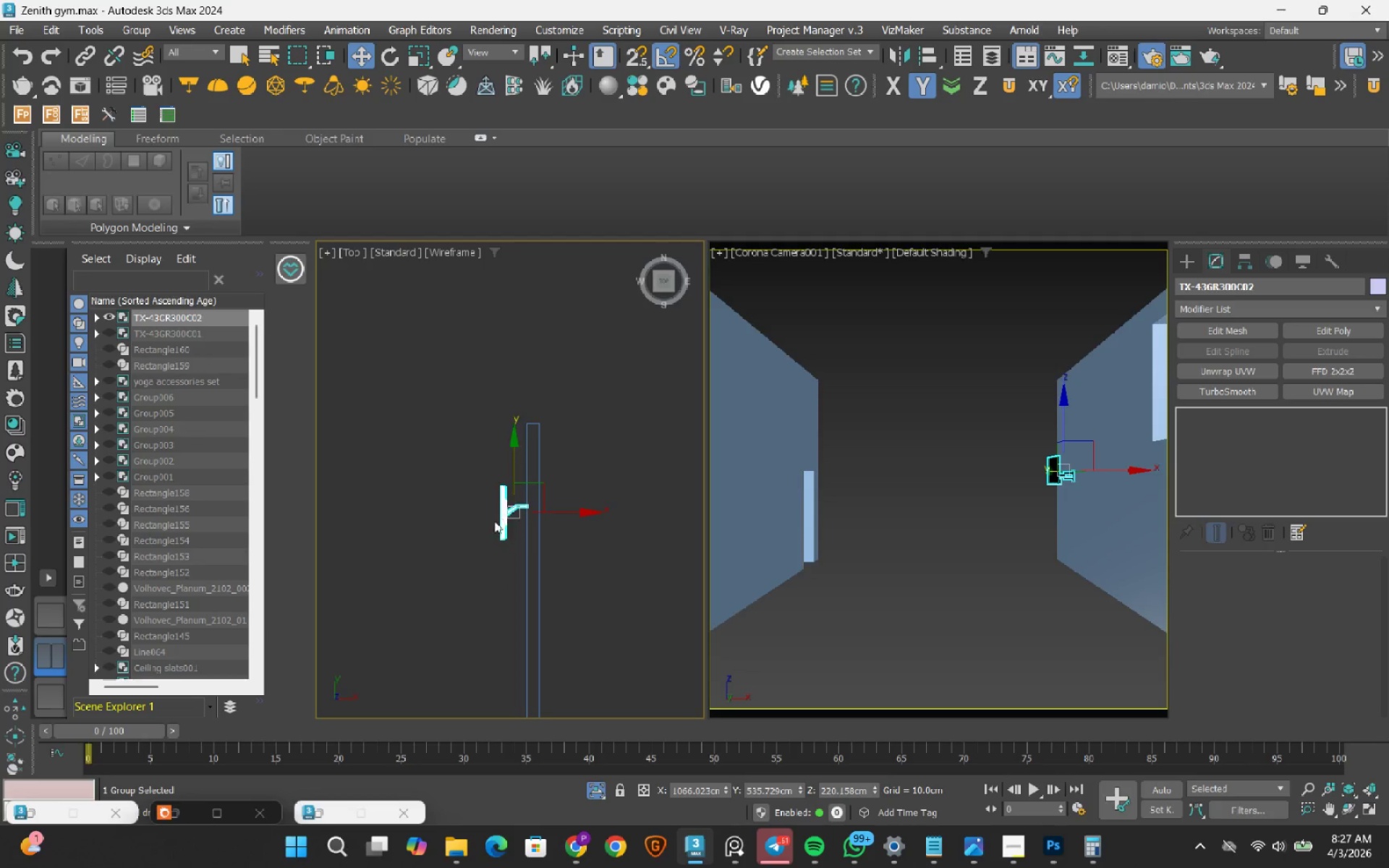 
scroll: coordinate [530, 497], scroll_direction: up, amount: 5.0
 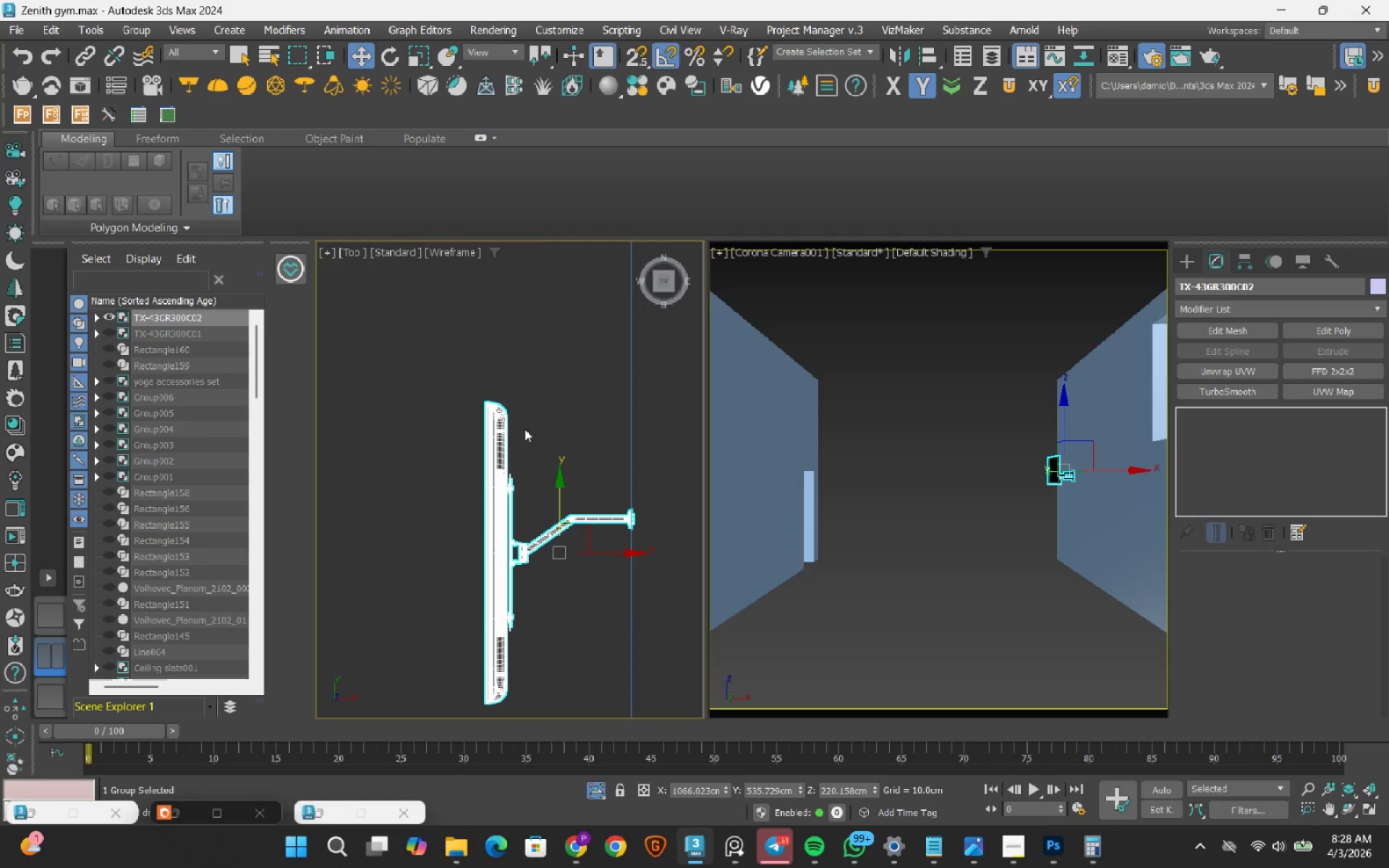 
left_click([534, 404])
 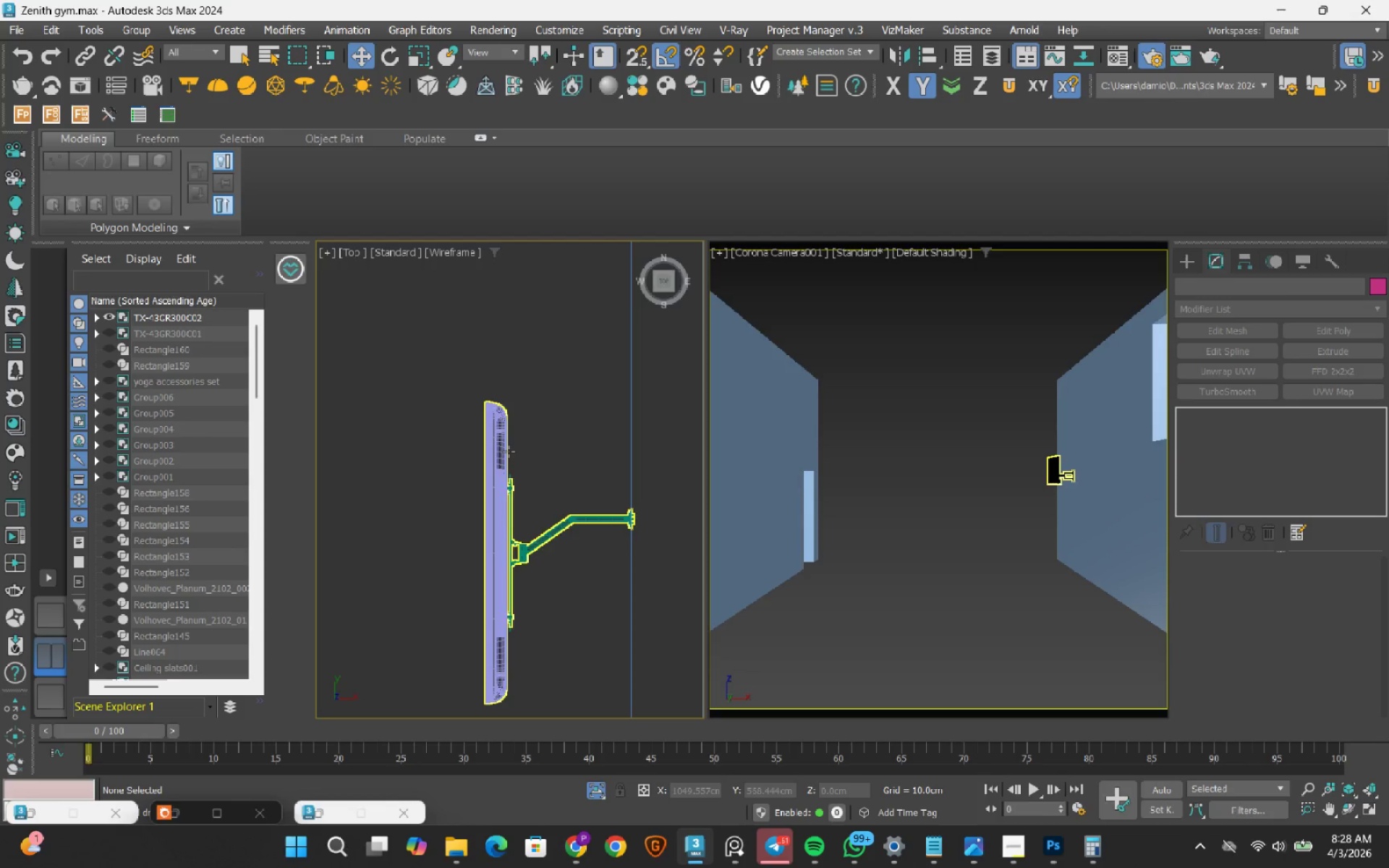 
left_click([509, 451])
 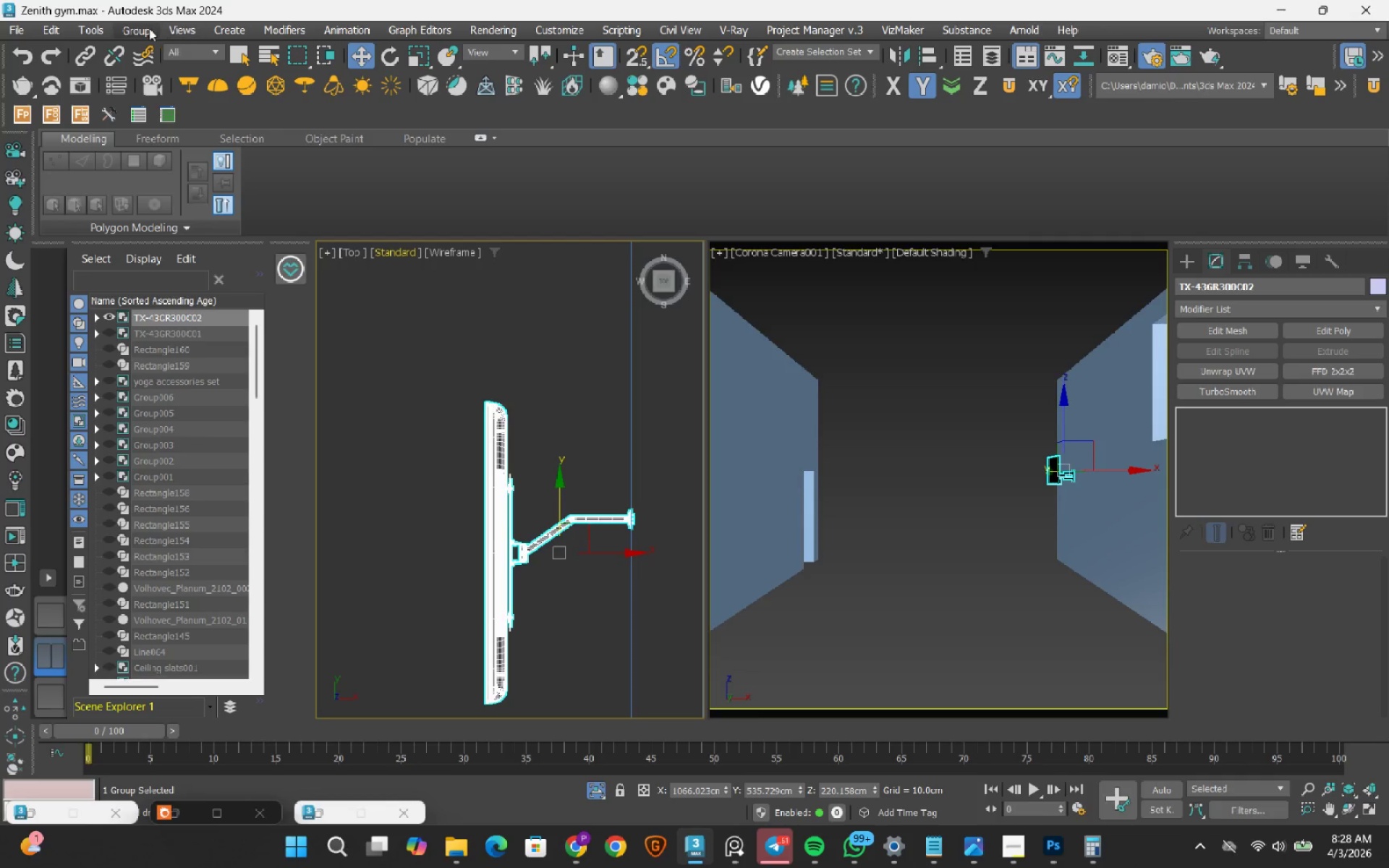 
left_click([145, 27])
 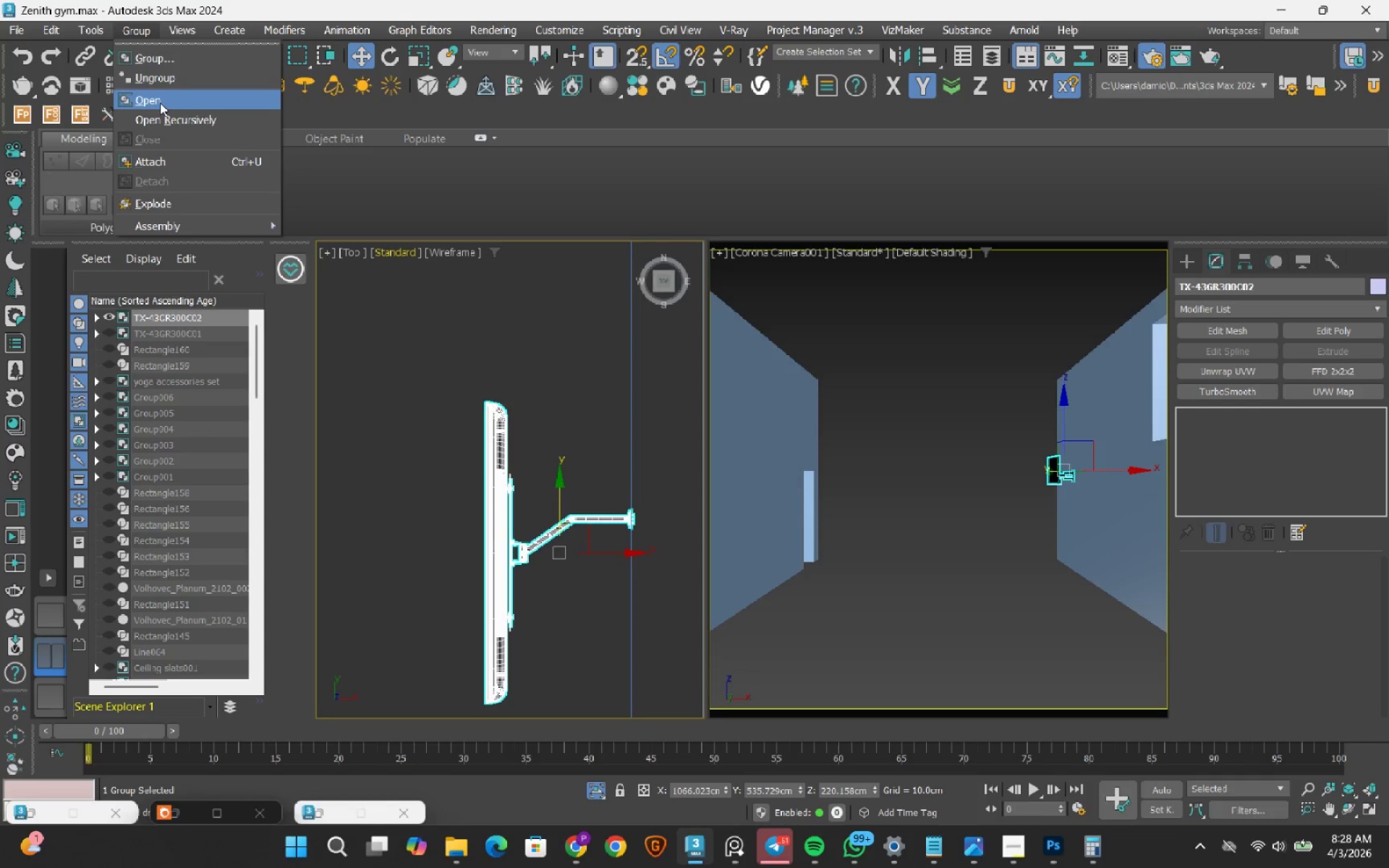 
left_click([160, 103])
 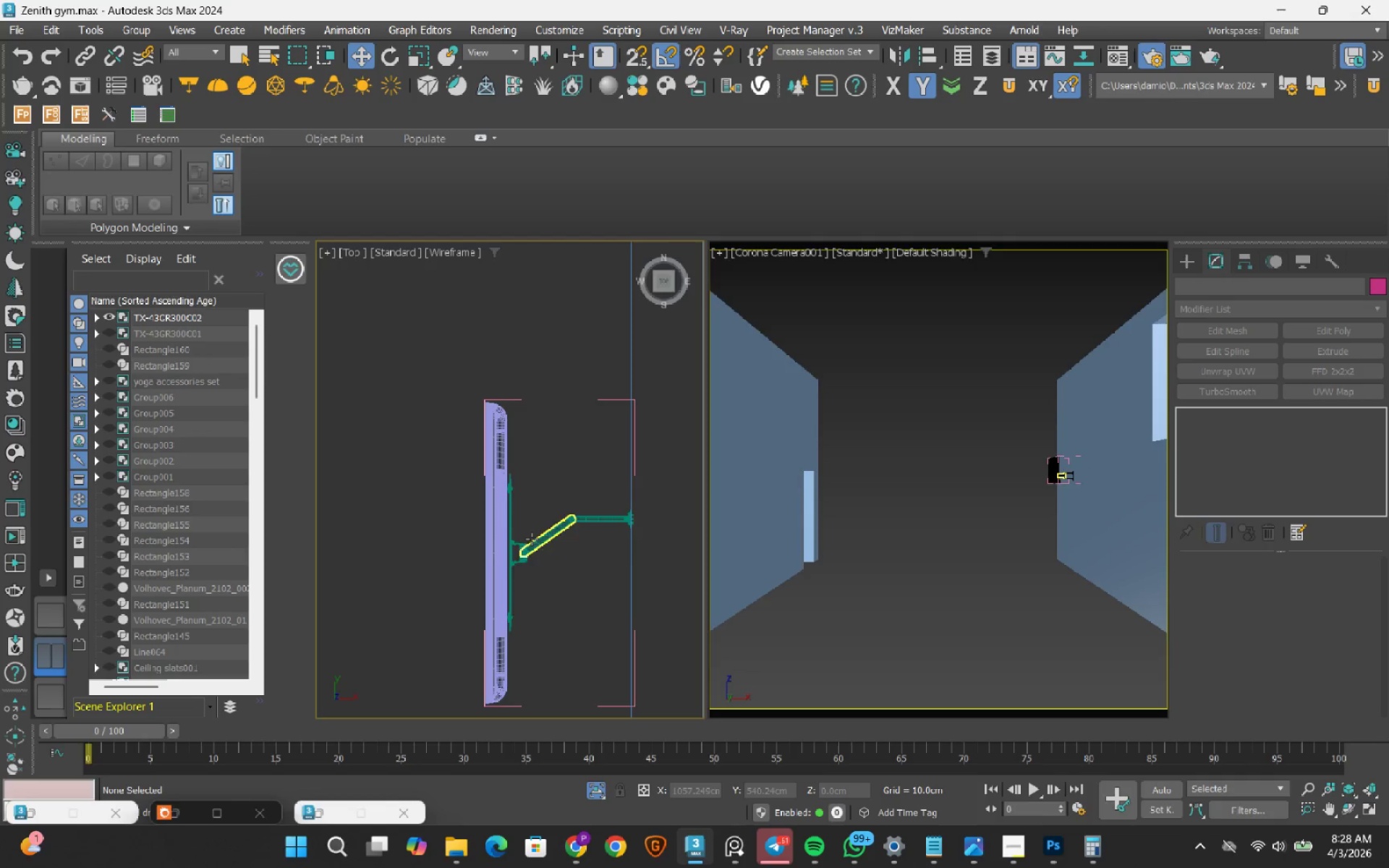 
scroll: coordinate [509, 521], scroll_direction: up, amount: 3.0
 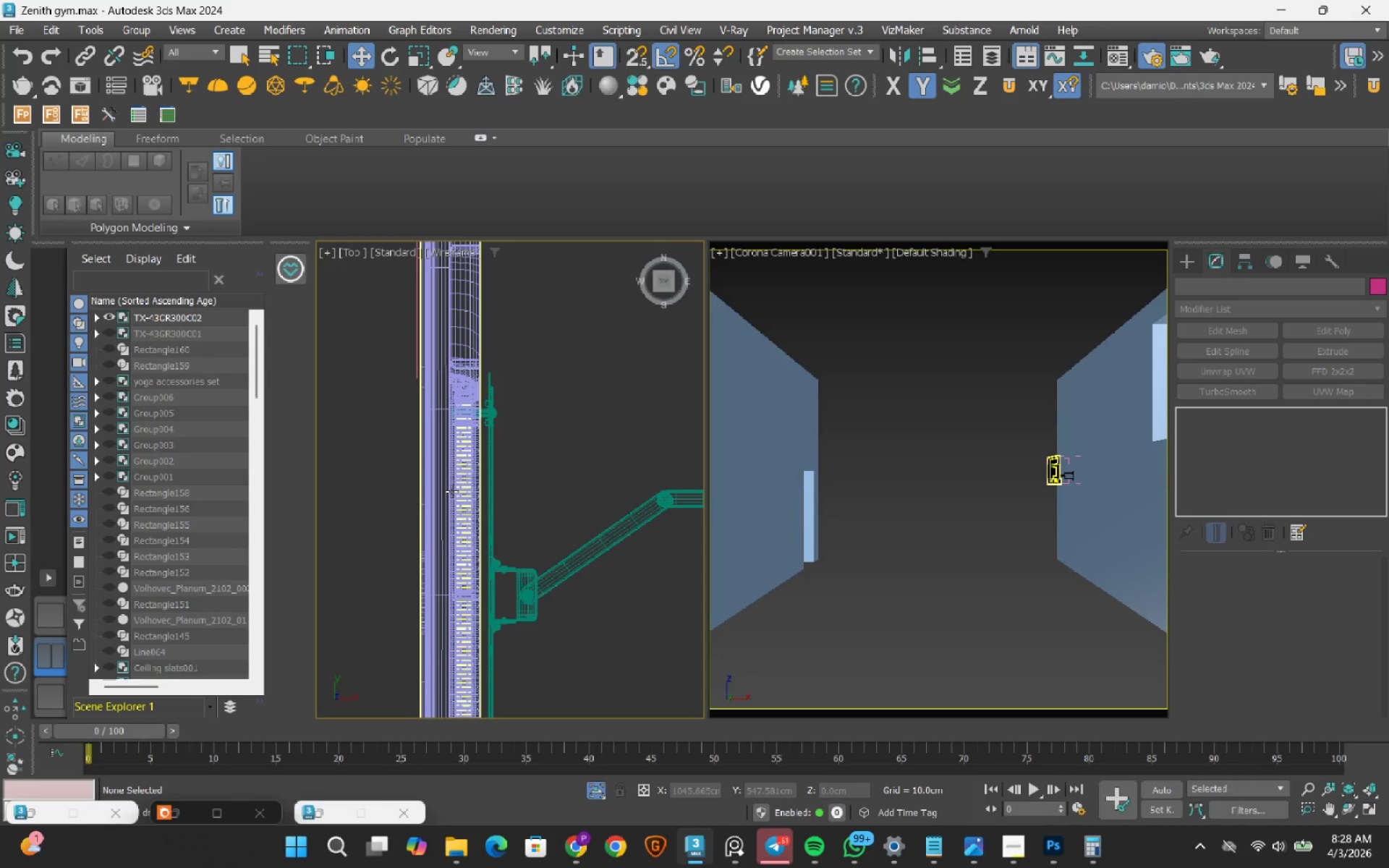 
left_click([451, 491])
 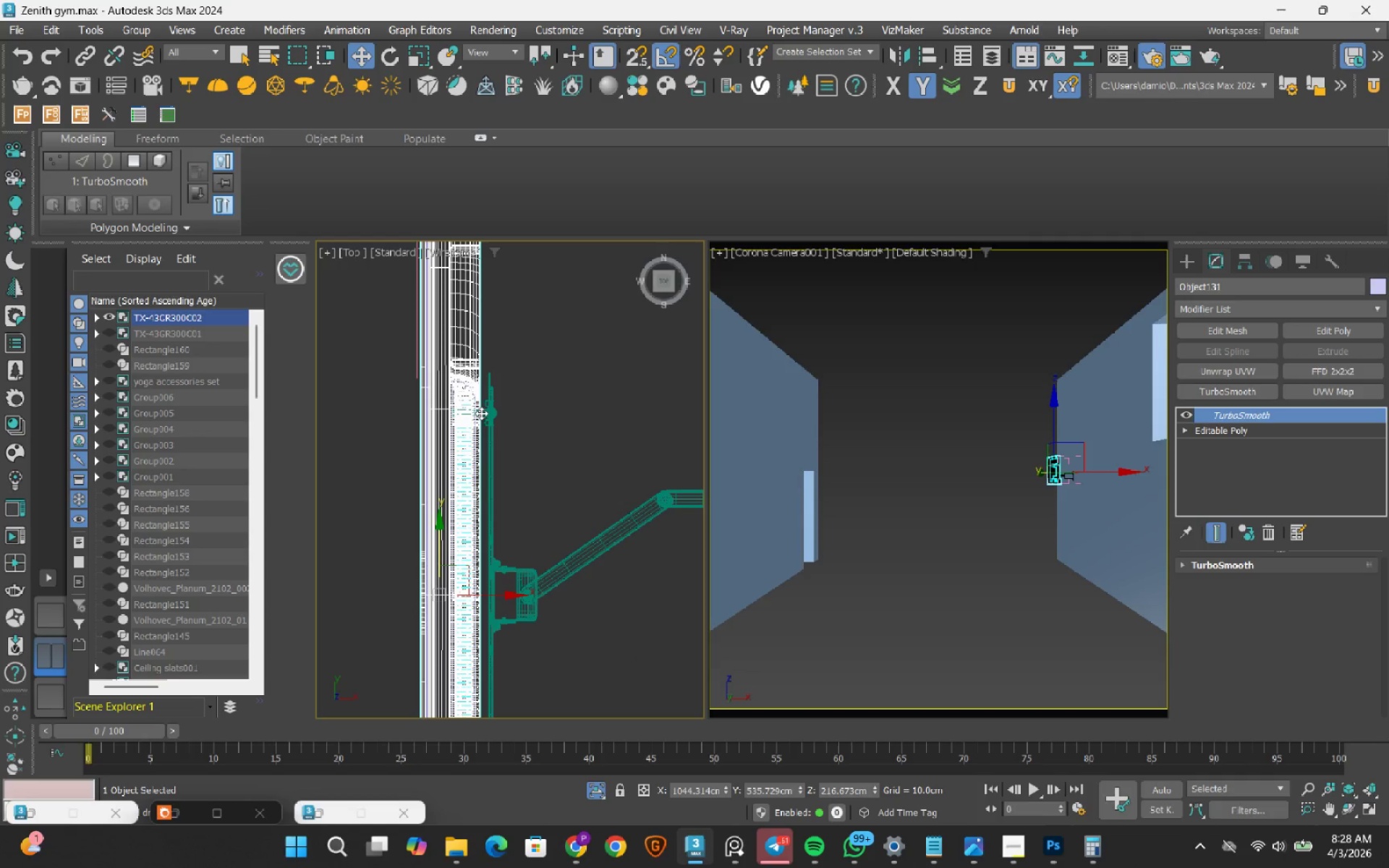 
scroll: coordinate [481, 413], scroll_direction: down, amount: 2.0
 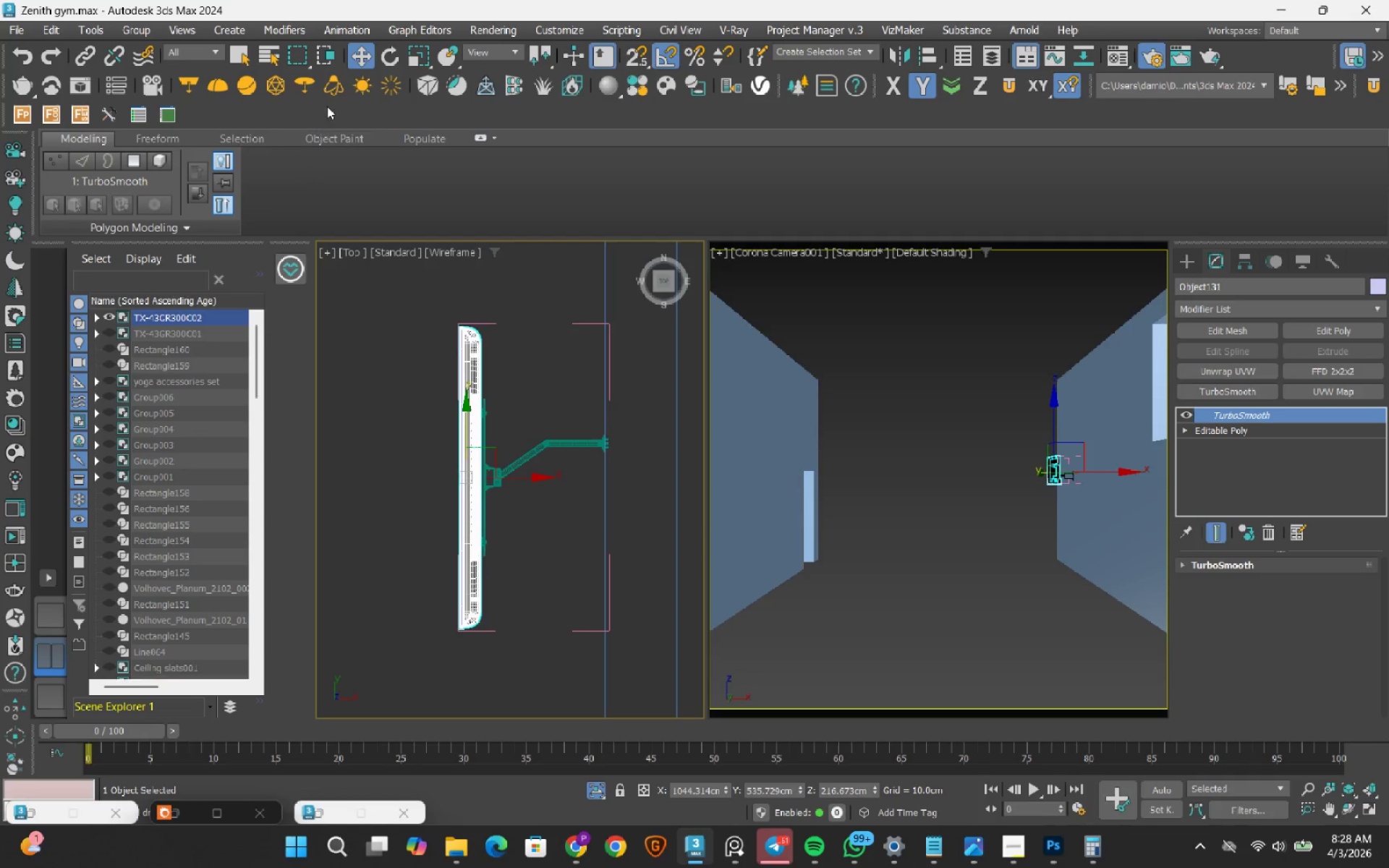 
left_click([391, 58])
 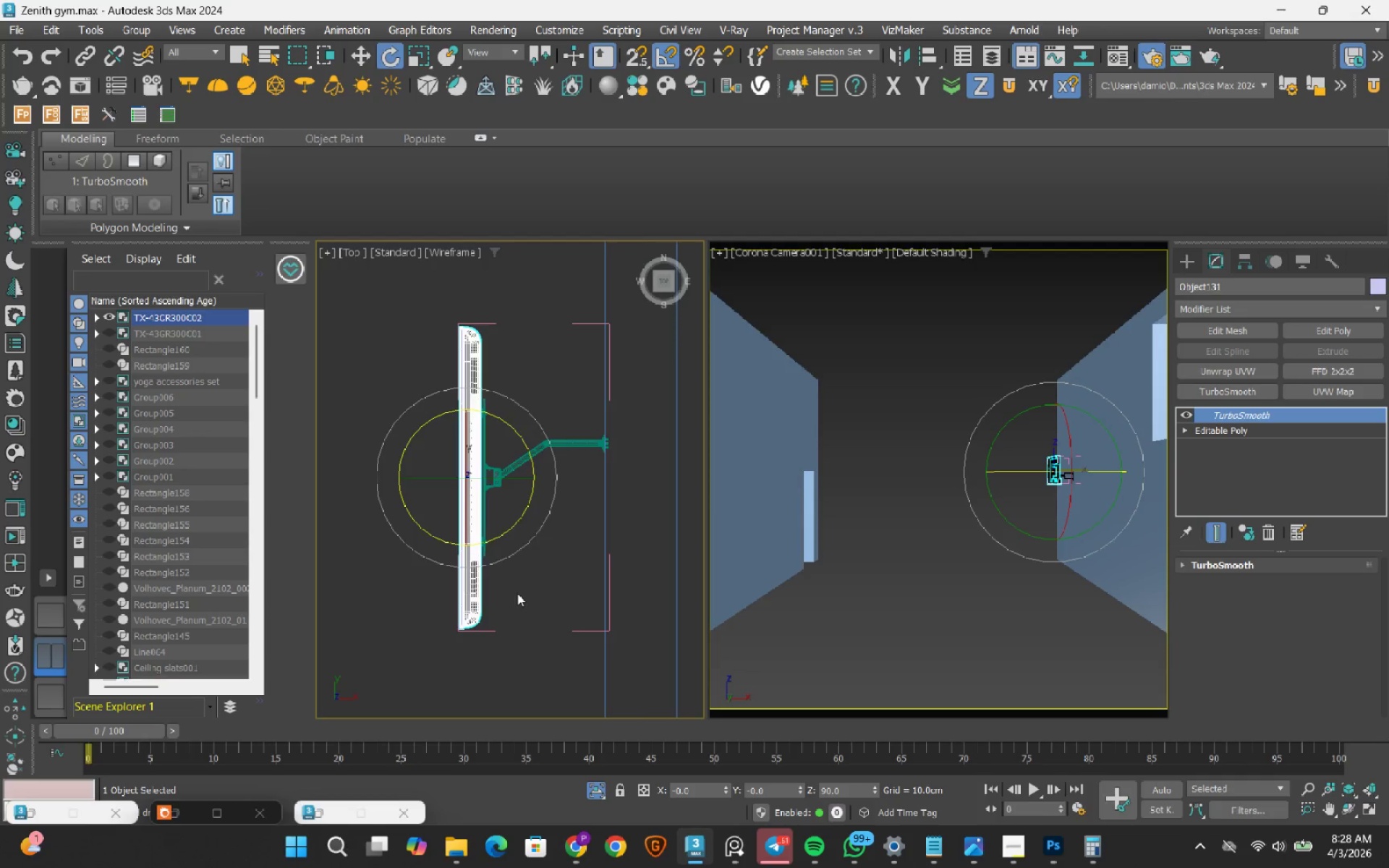 
scroll: coordinate [511, 582], scroll_direction: up, amount: 2.0
 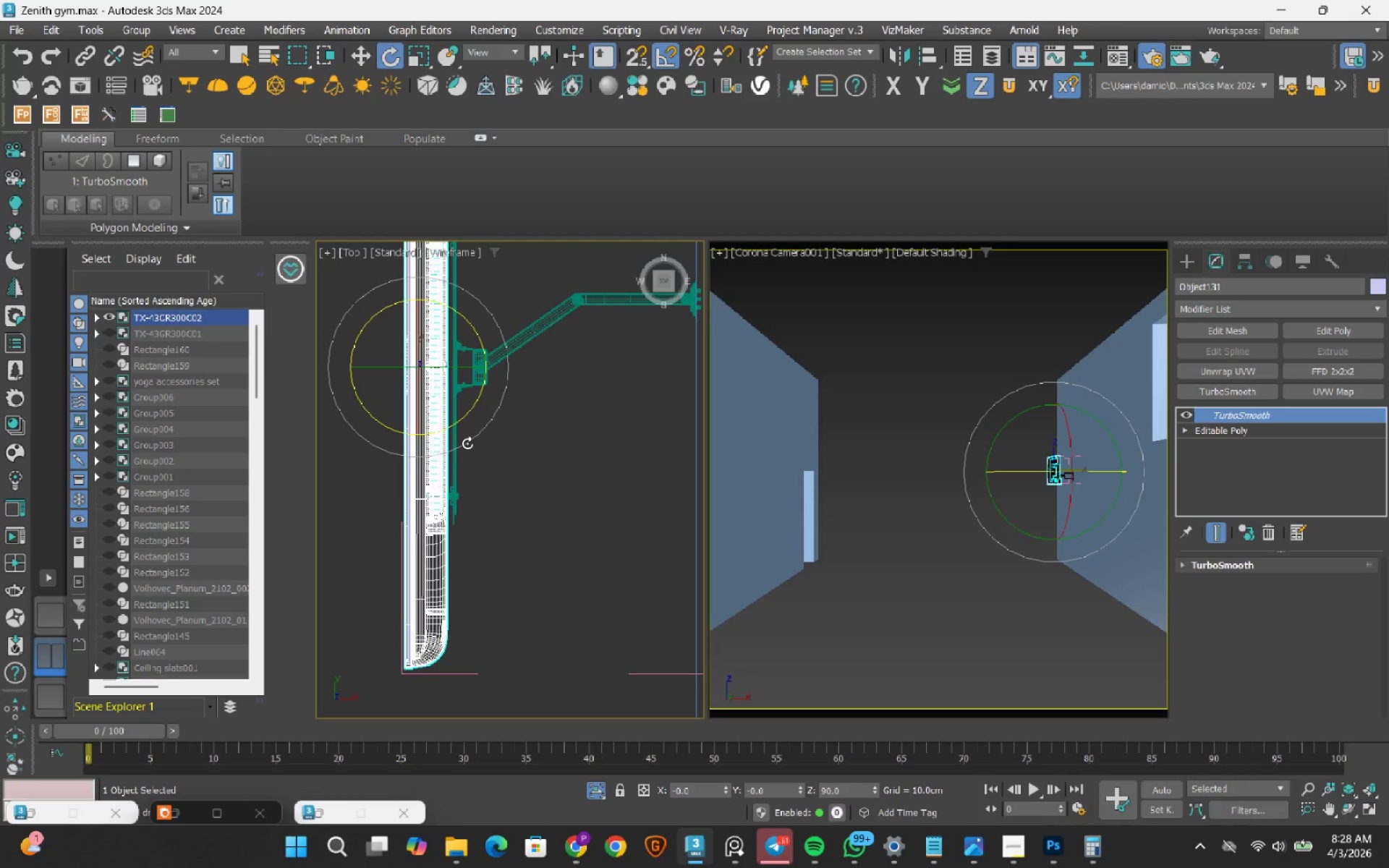 
left_click_drag(start_coordinate=[467, 443], to_coordinate=[482, 441])
 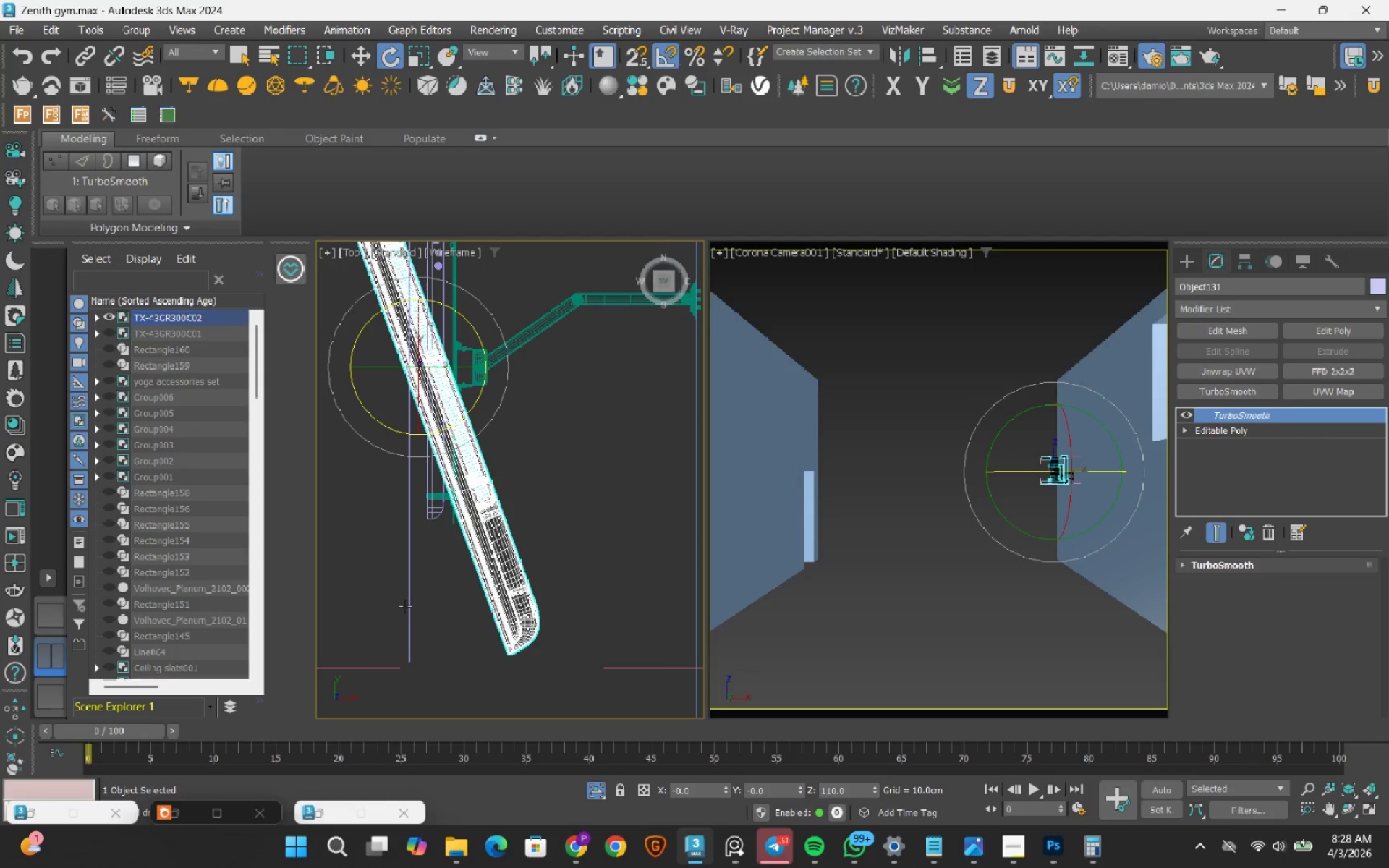 
left_click([412, 607])
 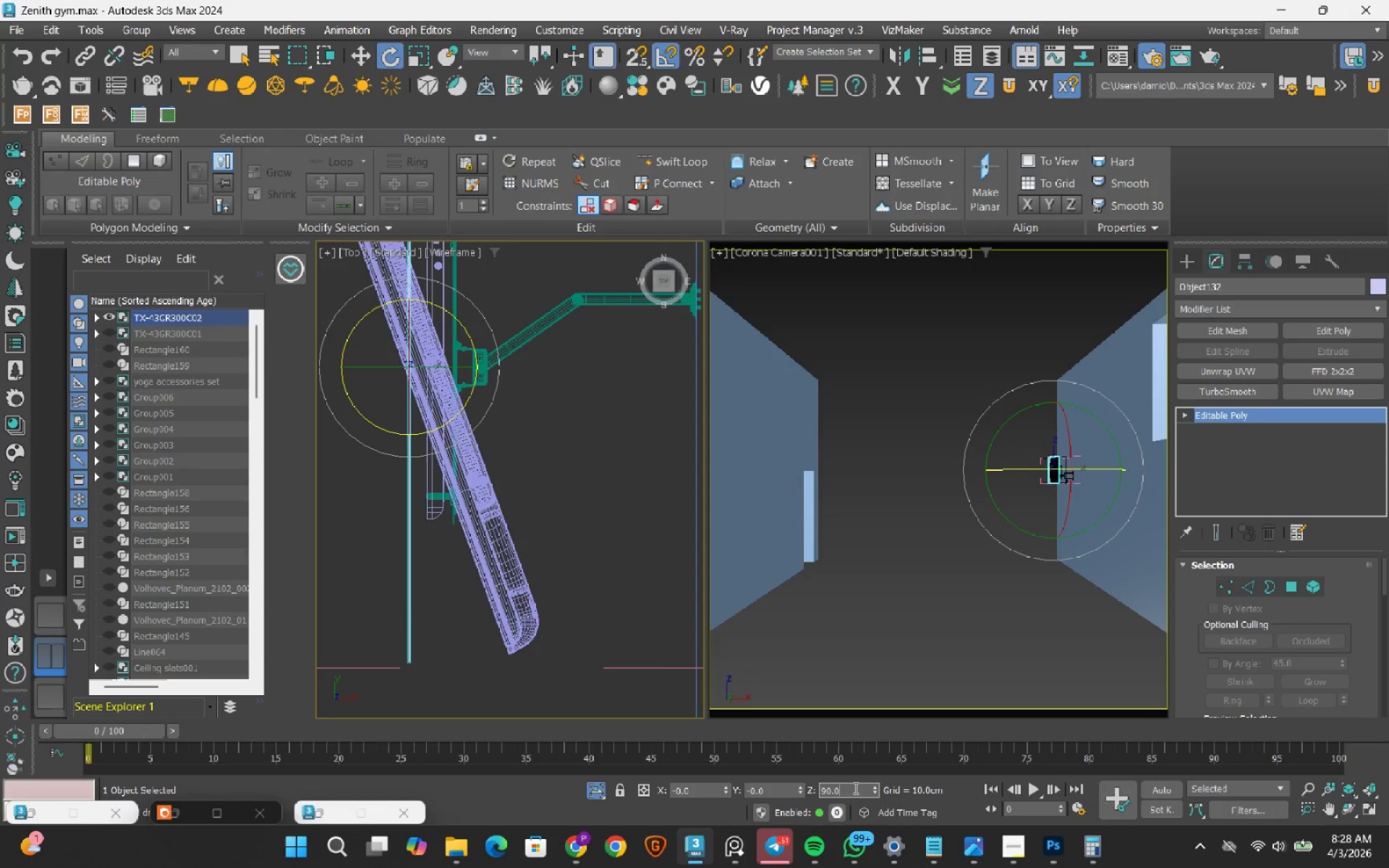 
double_click([854, 788])
 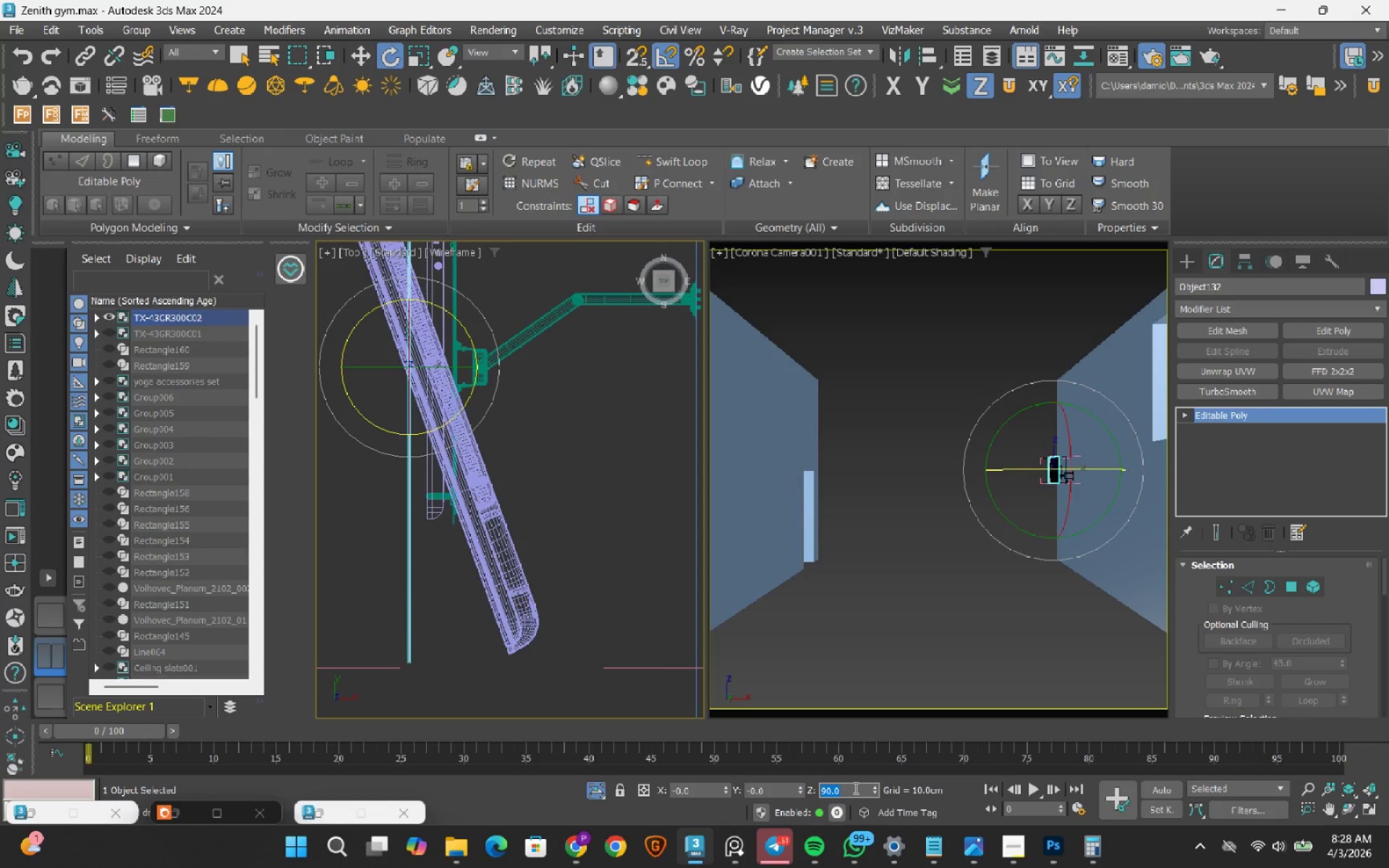 
key(Numpad1)
 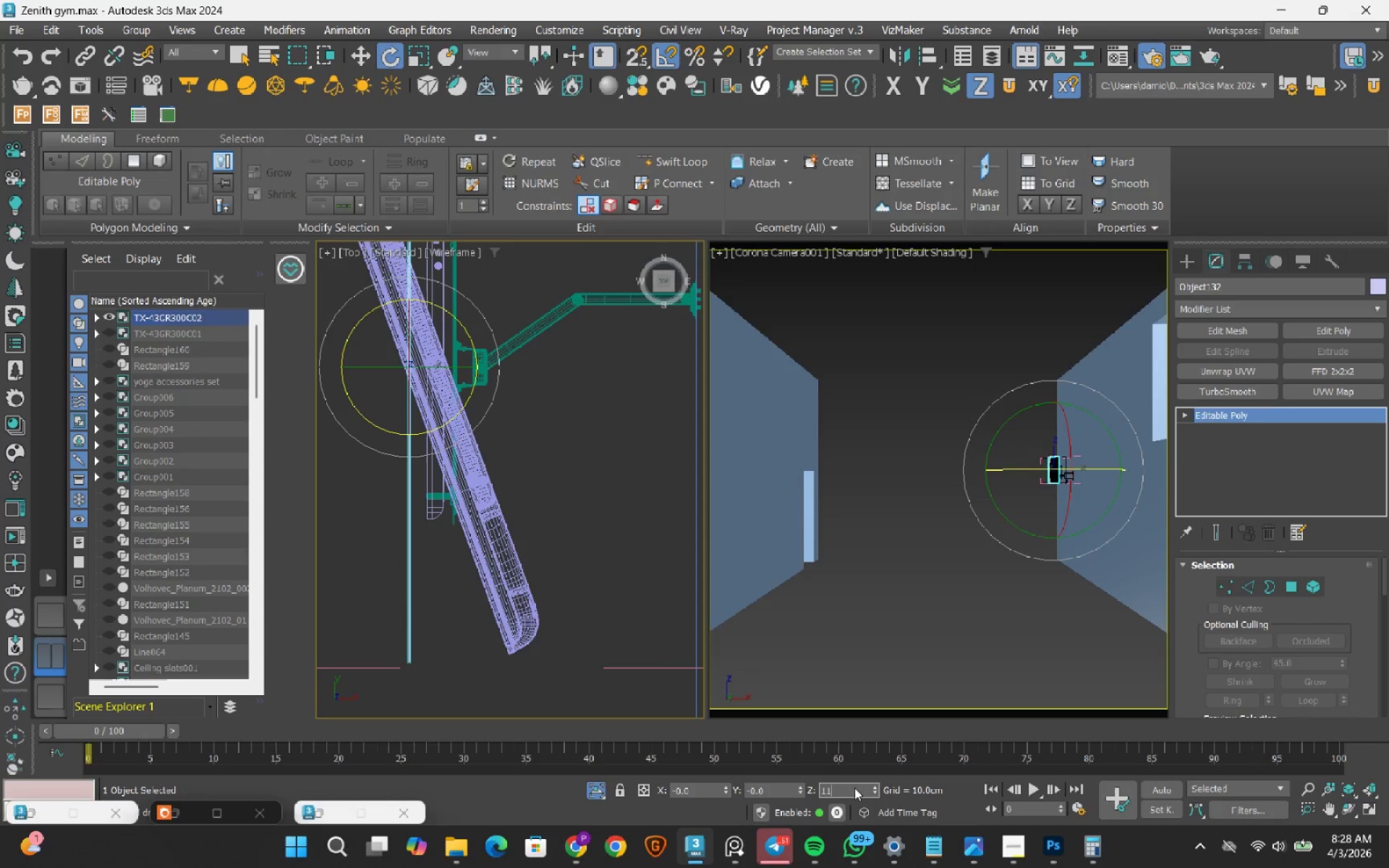 
key(Numpad1)
 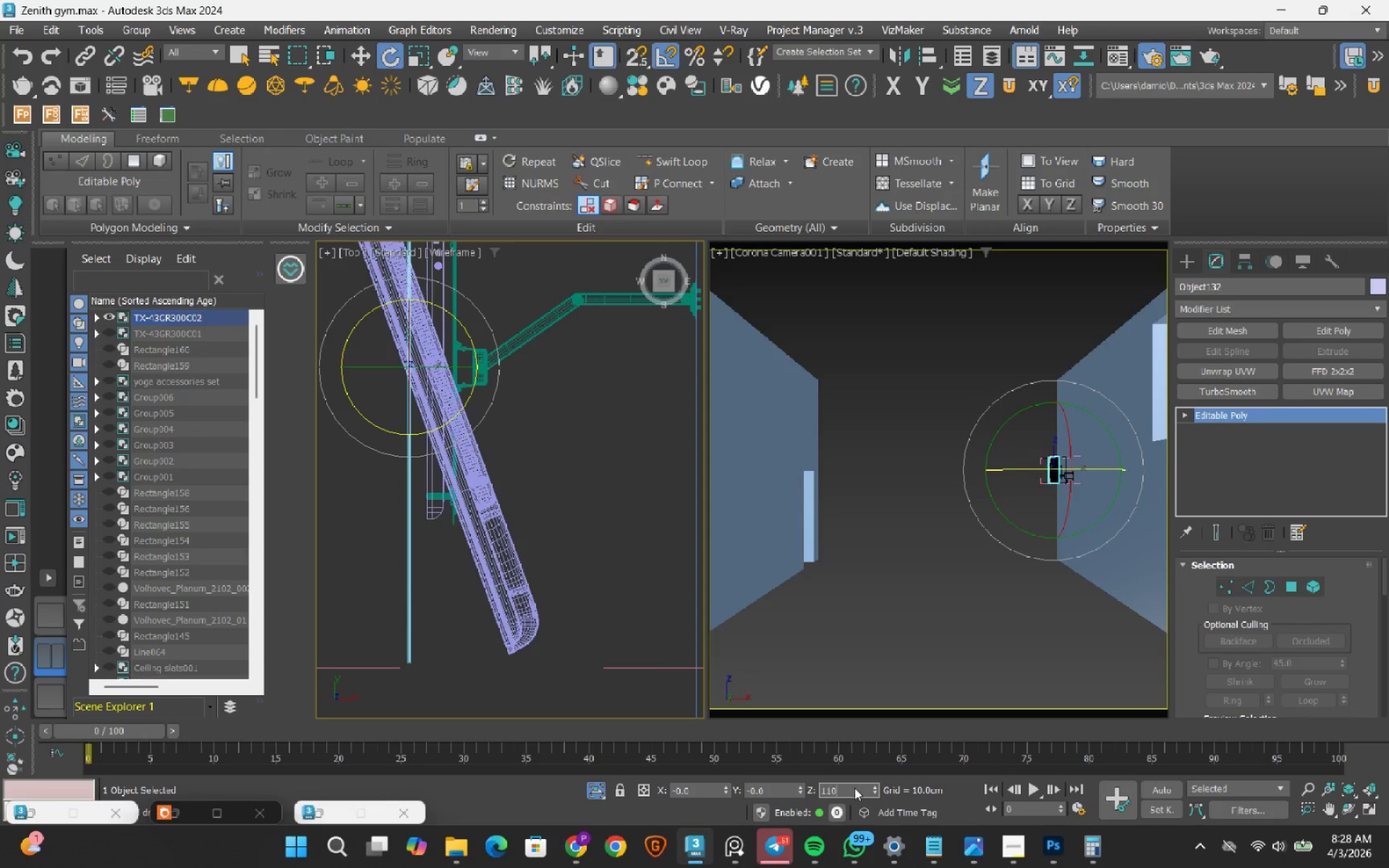 
key(Numpad0)
 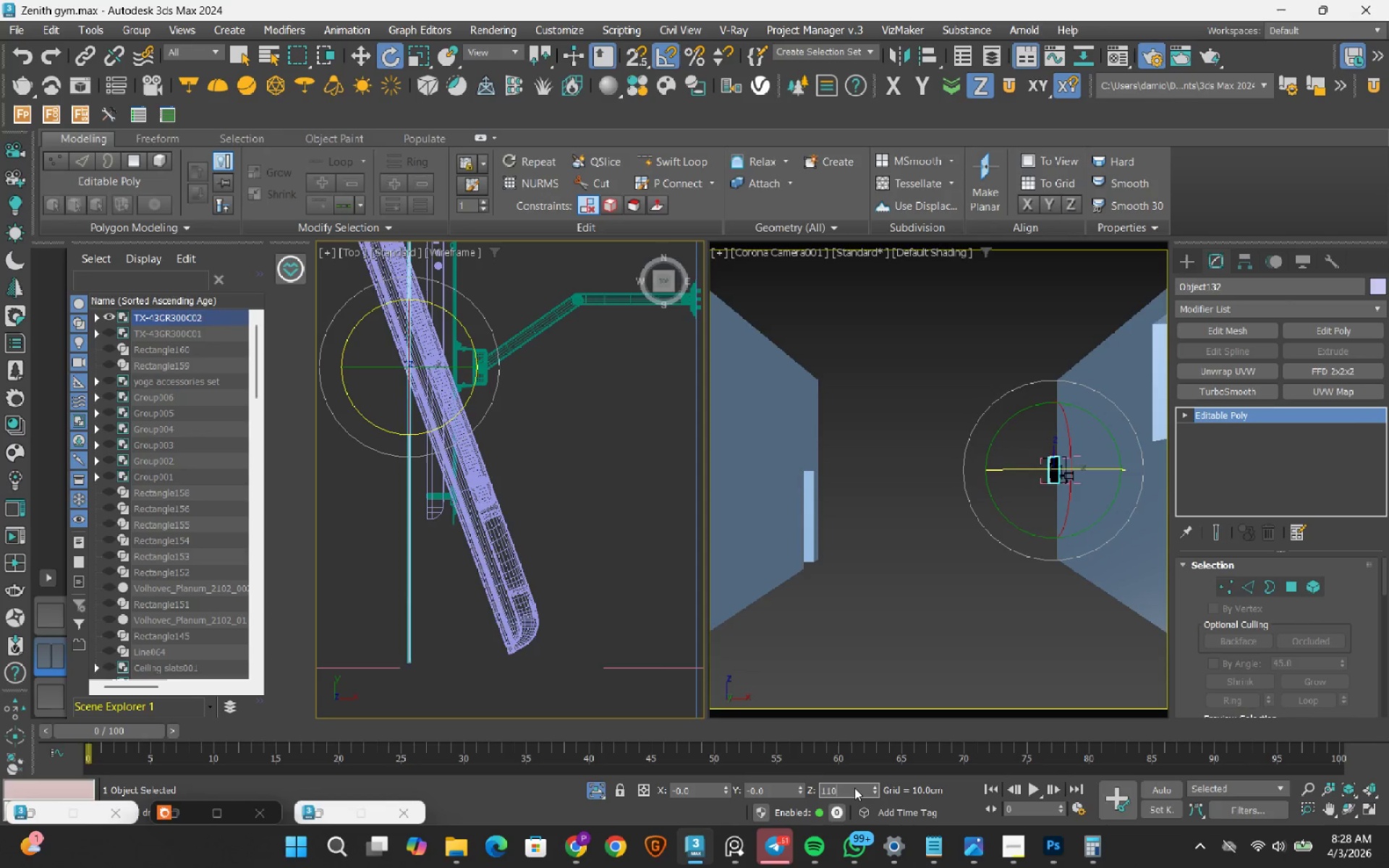 
key(NumpadEnter)
 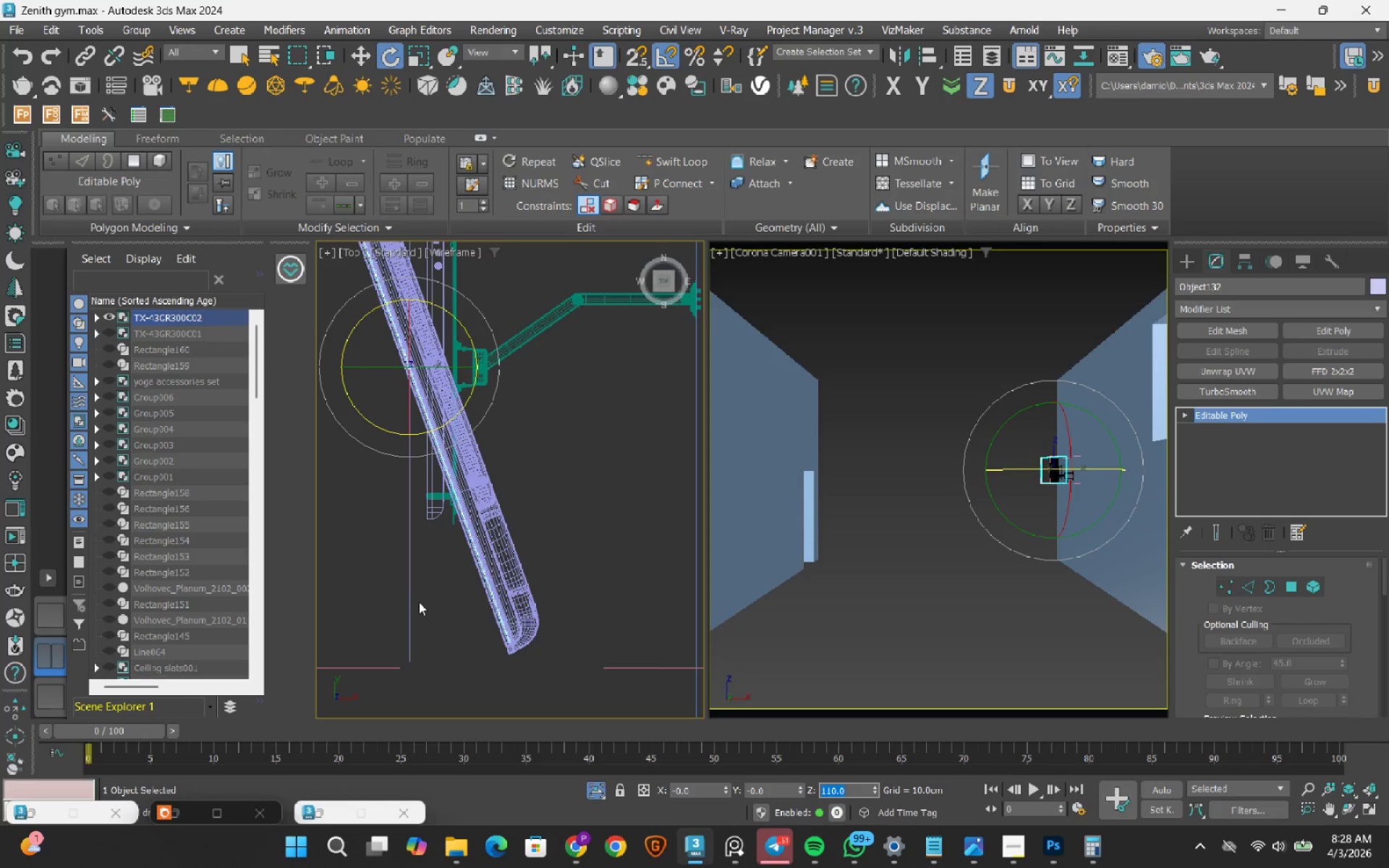 
left_click_drag(start_coordinate=[424, 627], to_coordinate=[374, 583])
 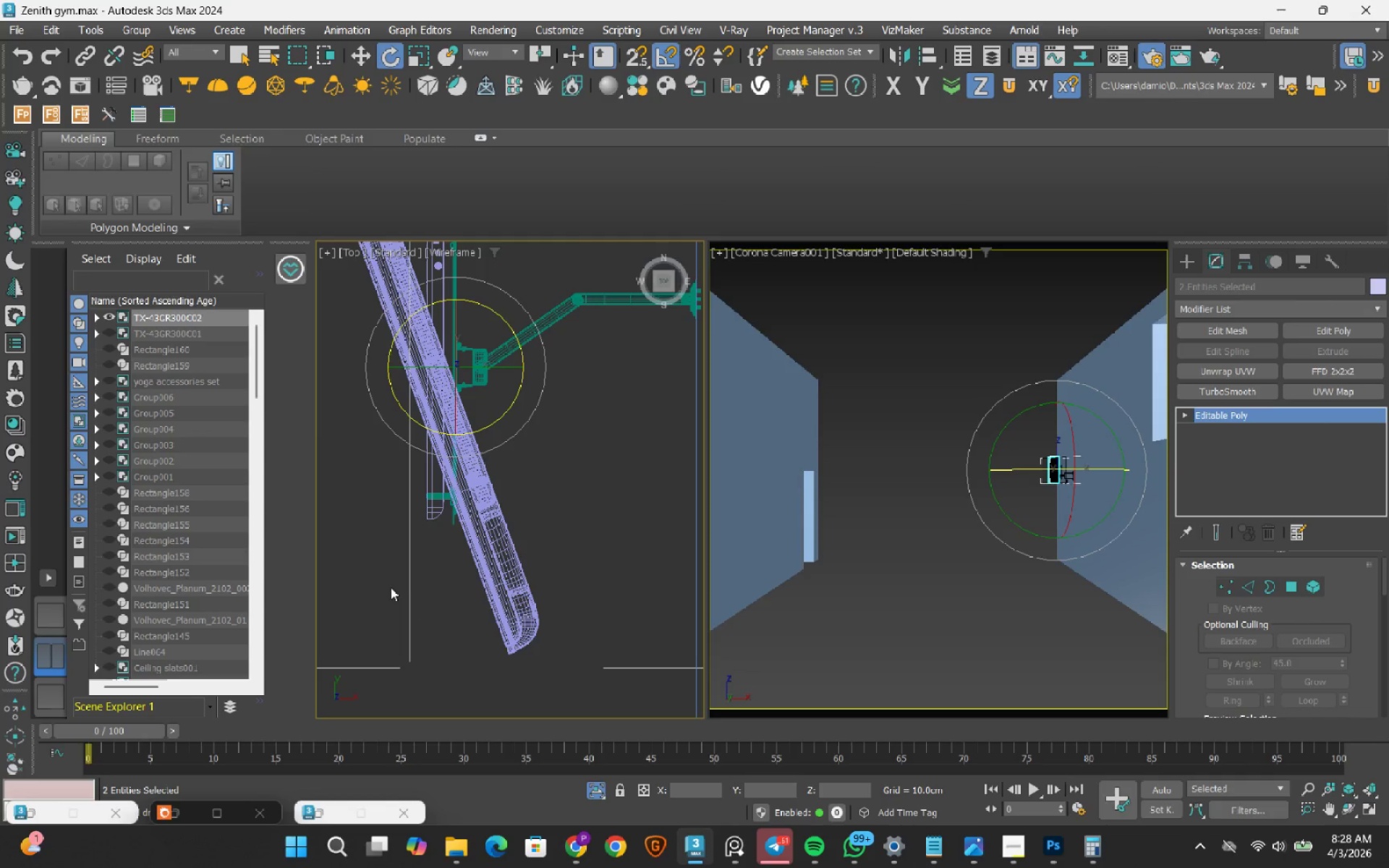 
left_click([391, 587])
 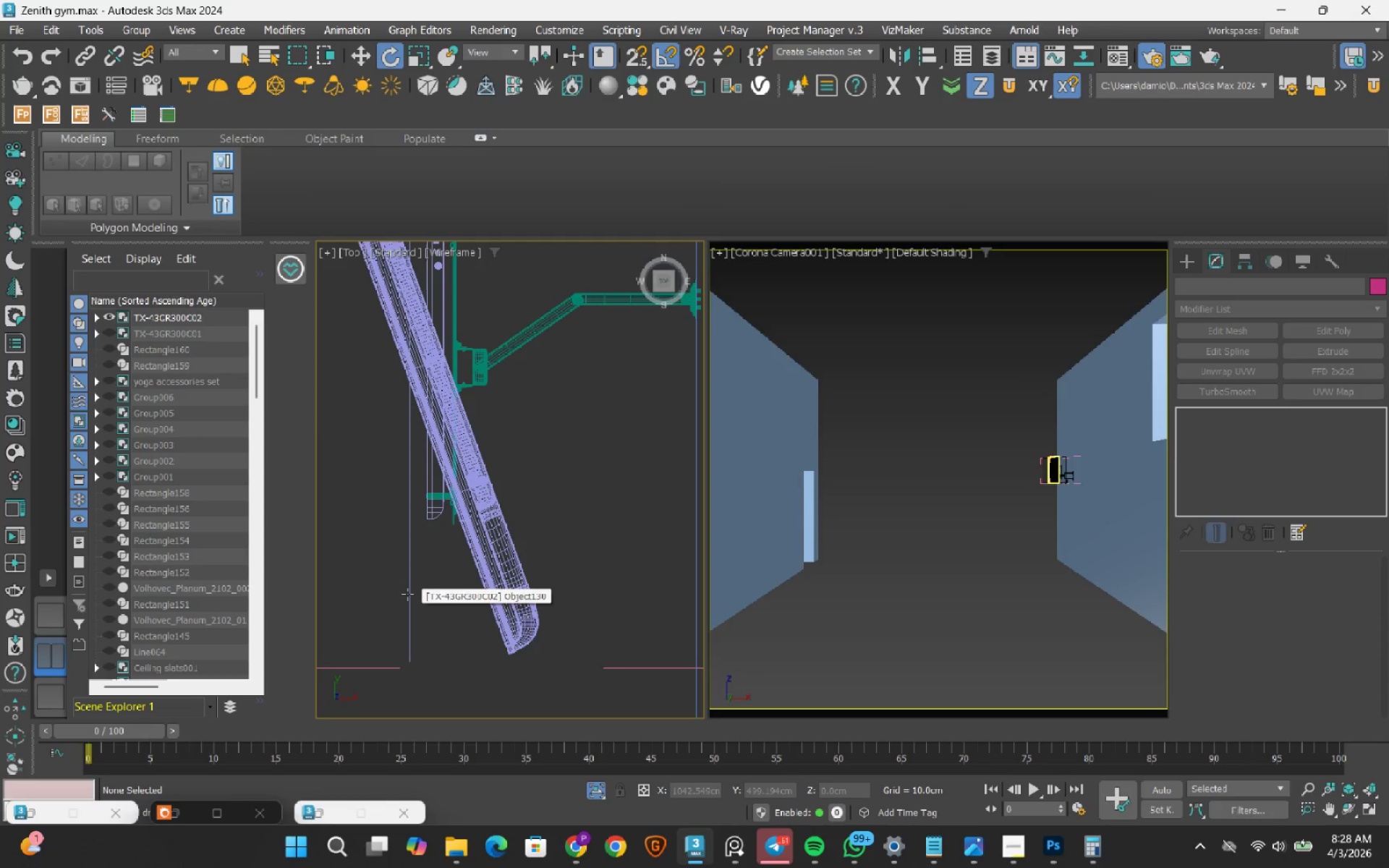 
left_click([407, 594])
 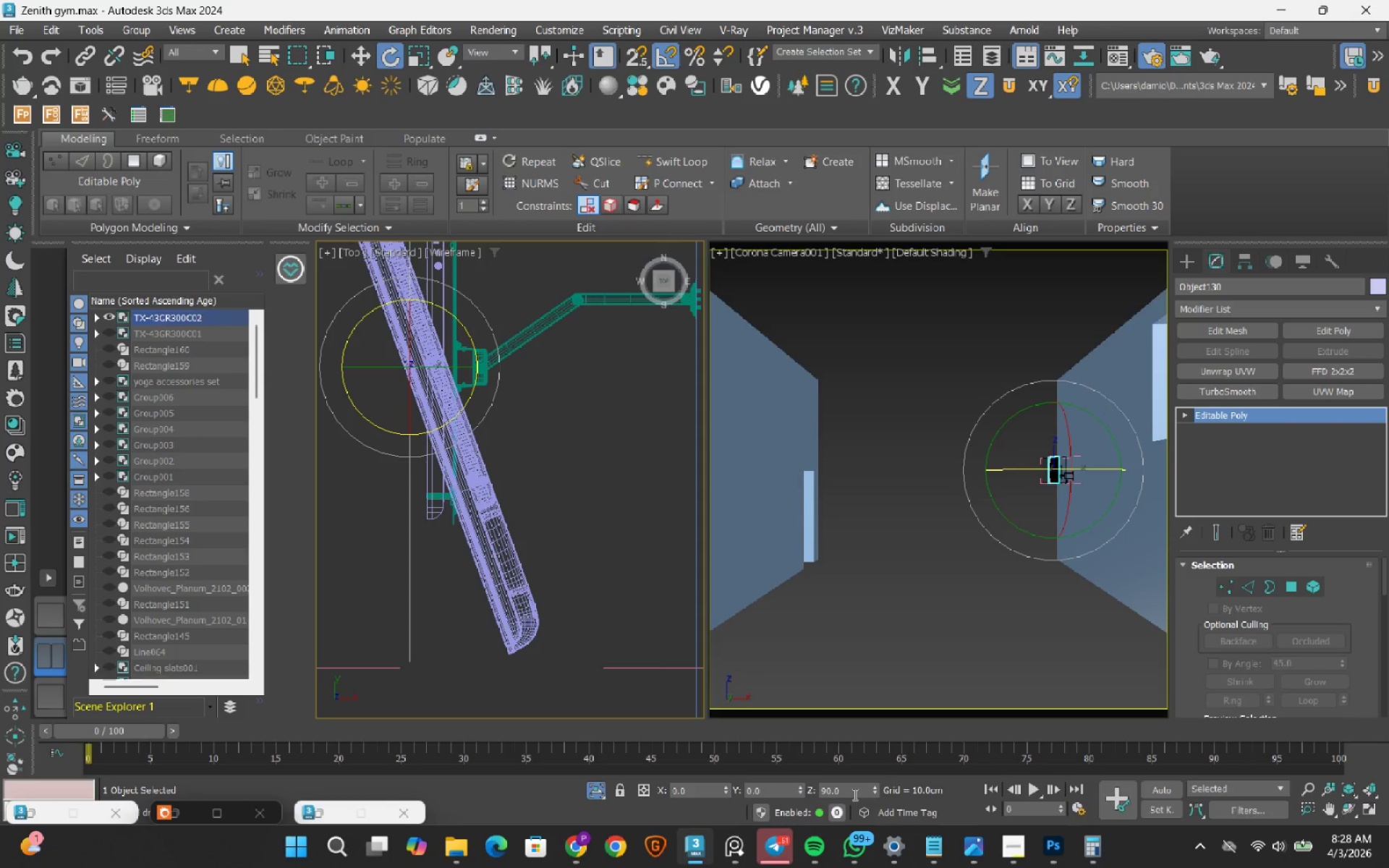 
double_click([854, 794])
 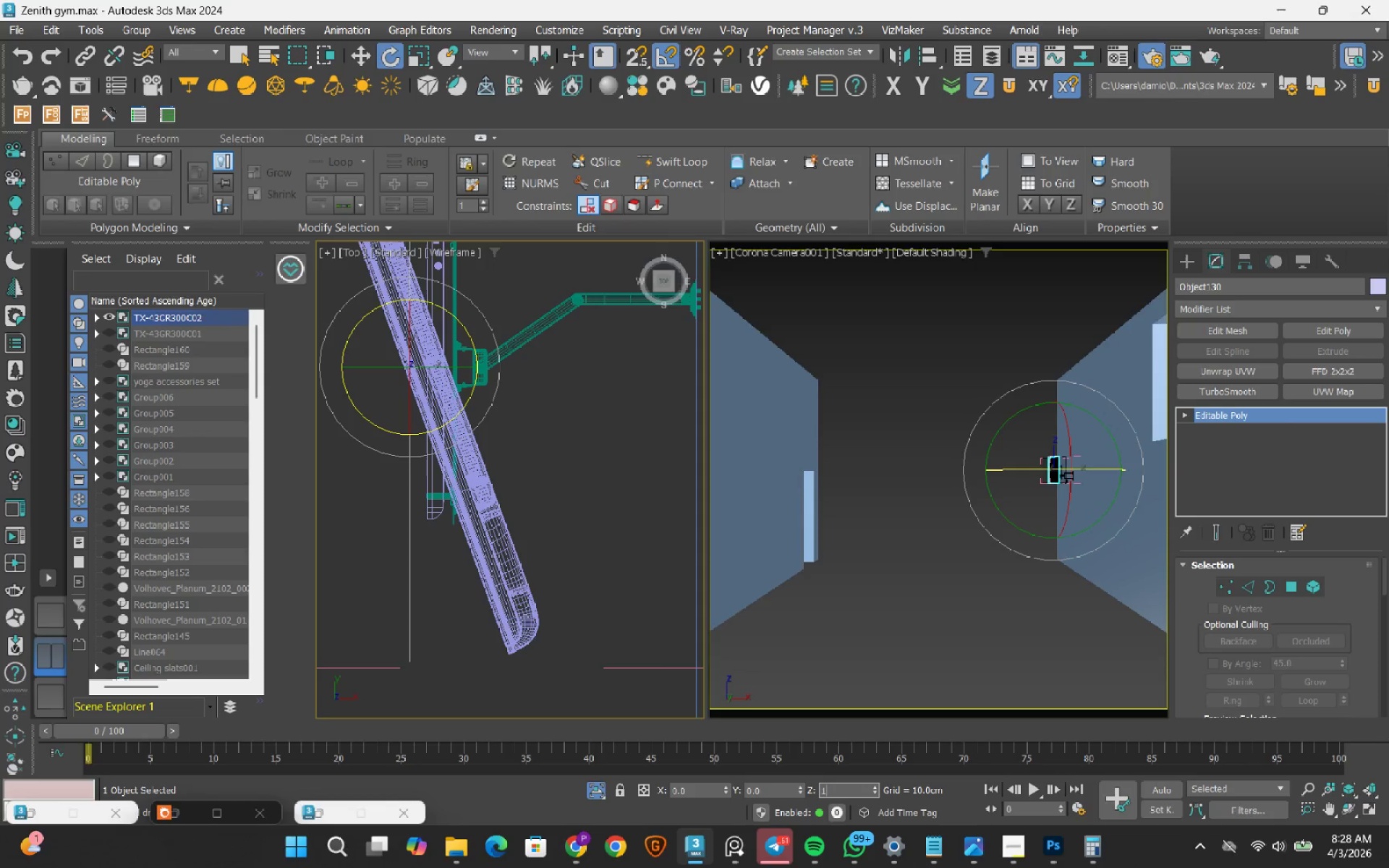 
key(Numpad1)
 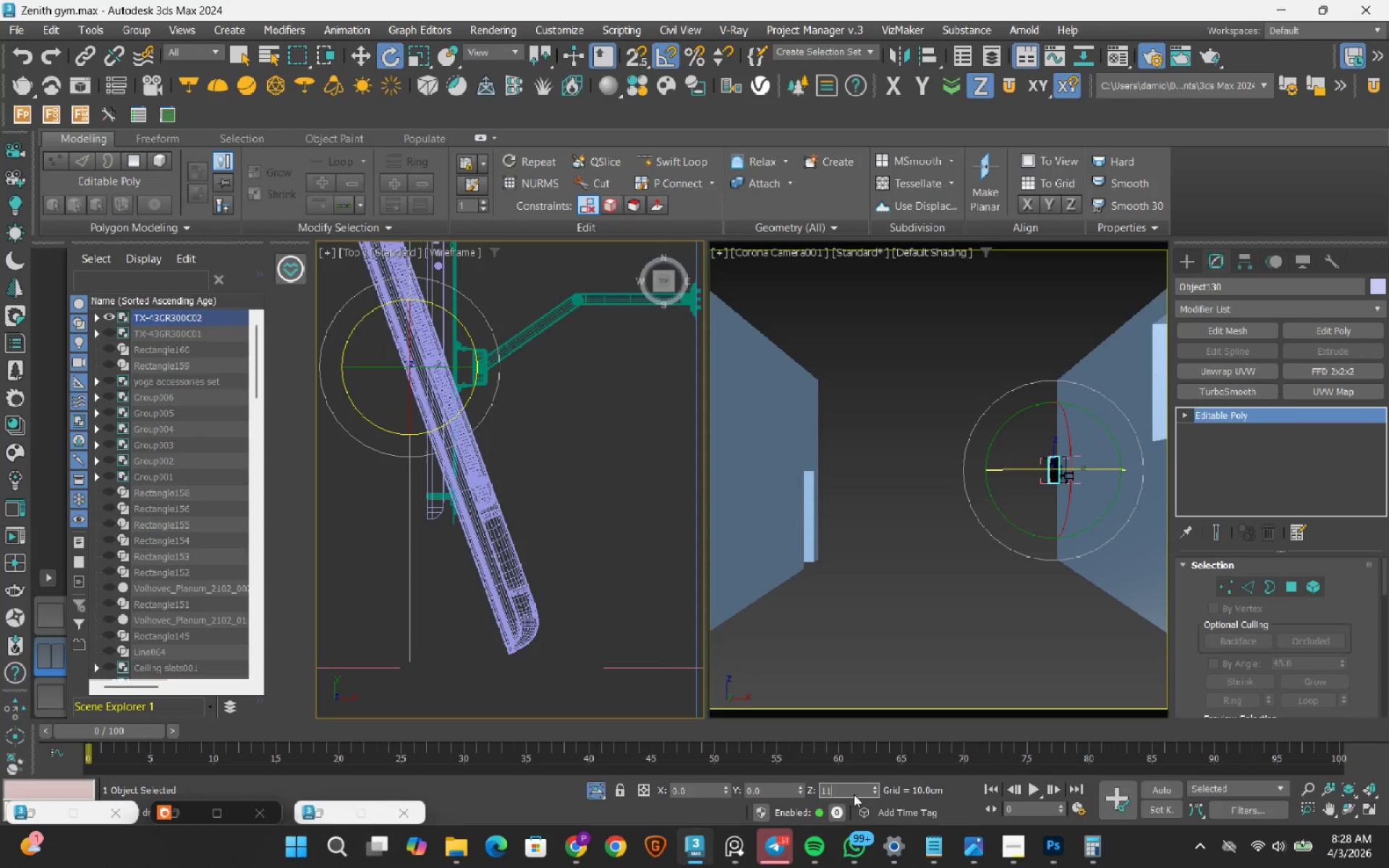 
key(Numpad1)
 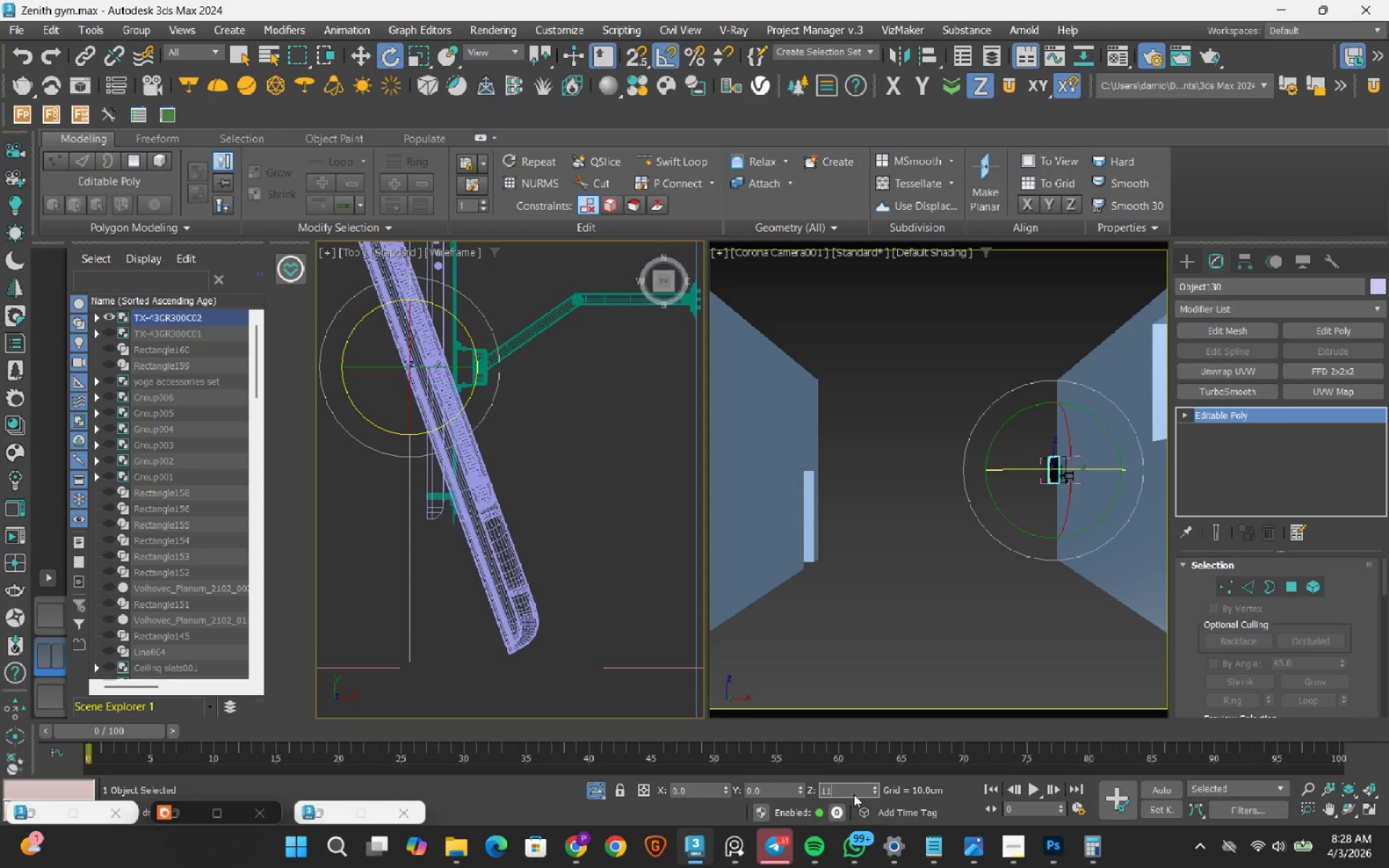 
key(Numpad0)
 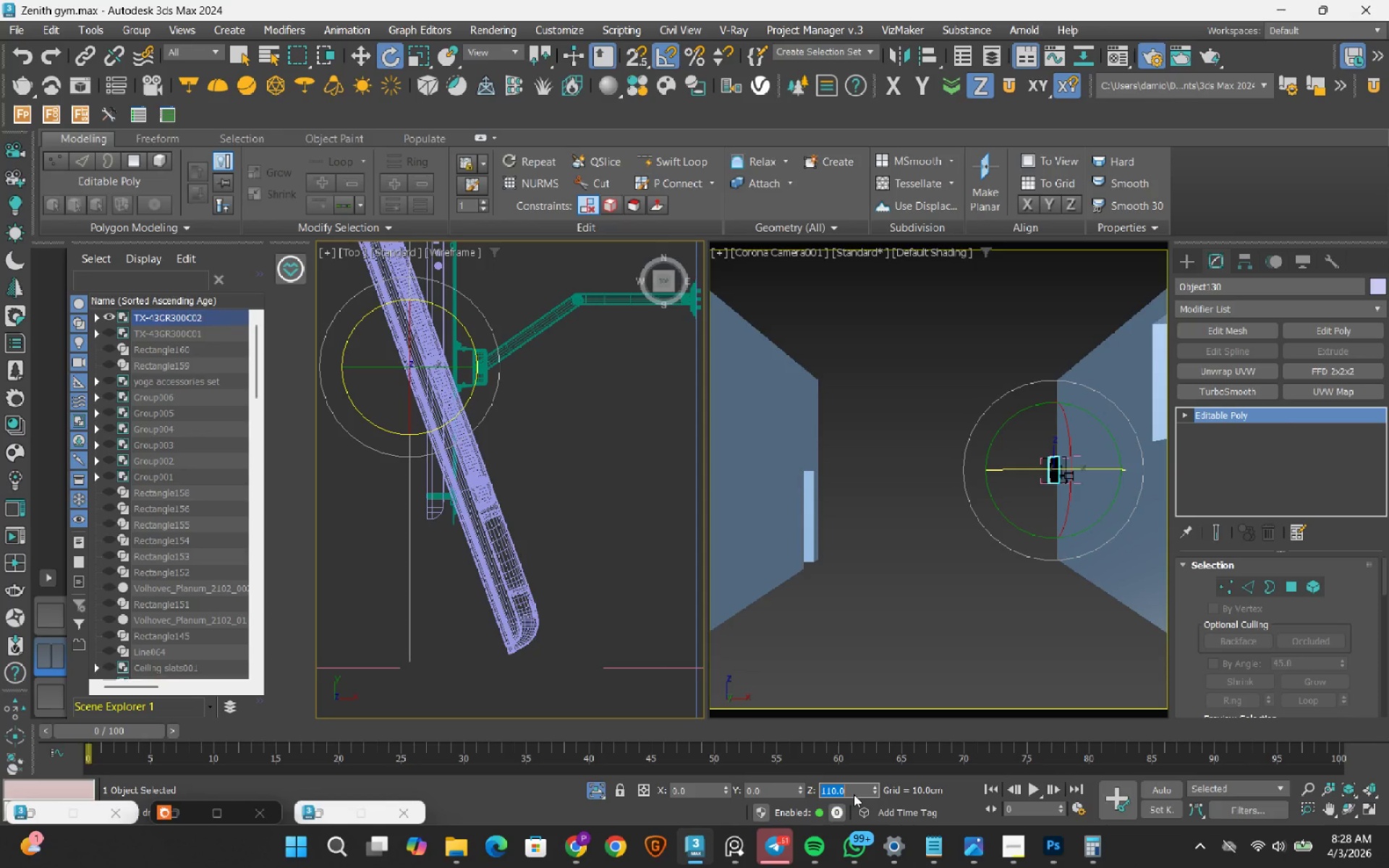 
key(NumpadEnter)
 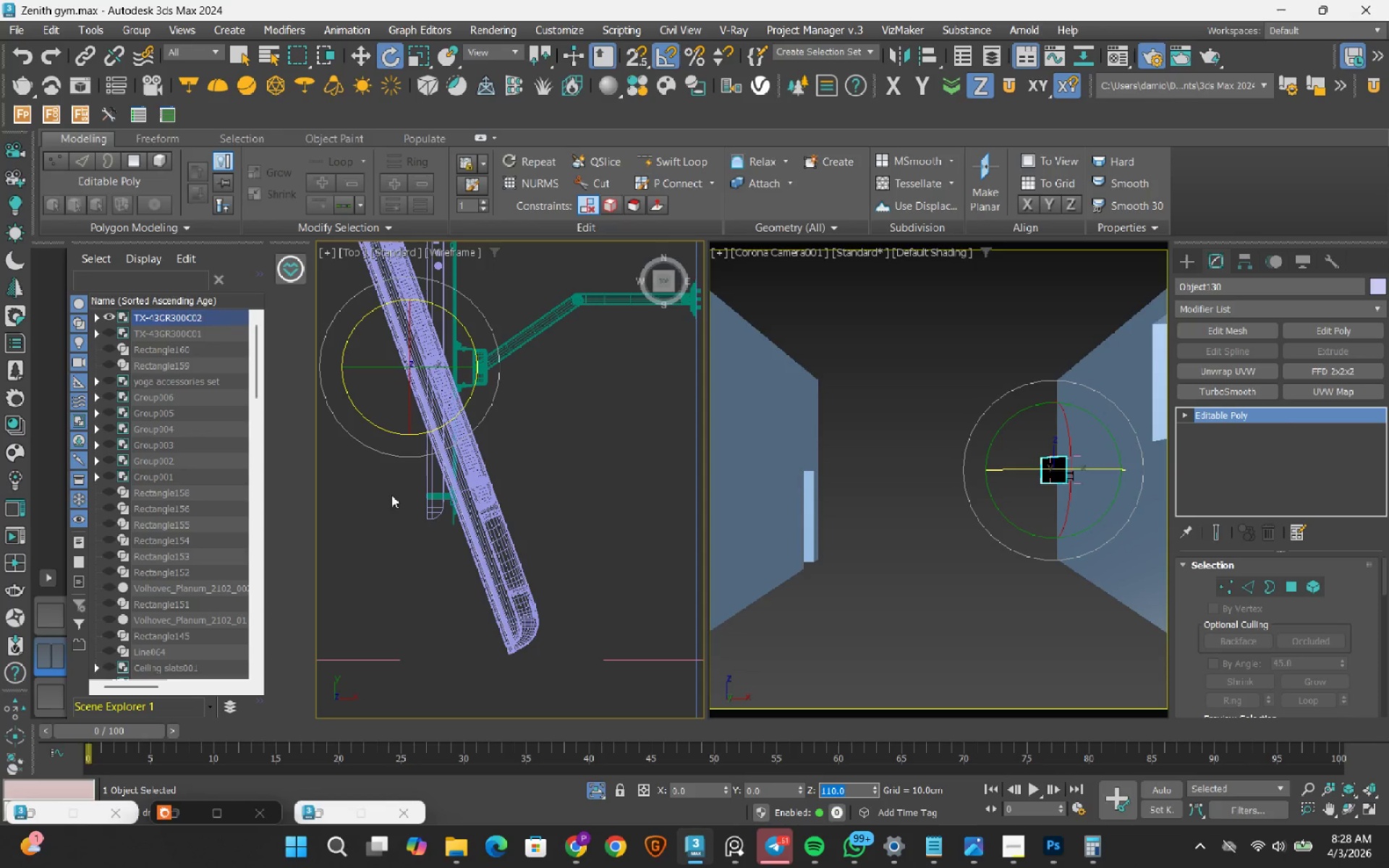 
scroll: coordinate [386, 489], scroll_direction: up, amount: 2.0
 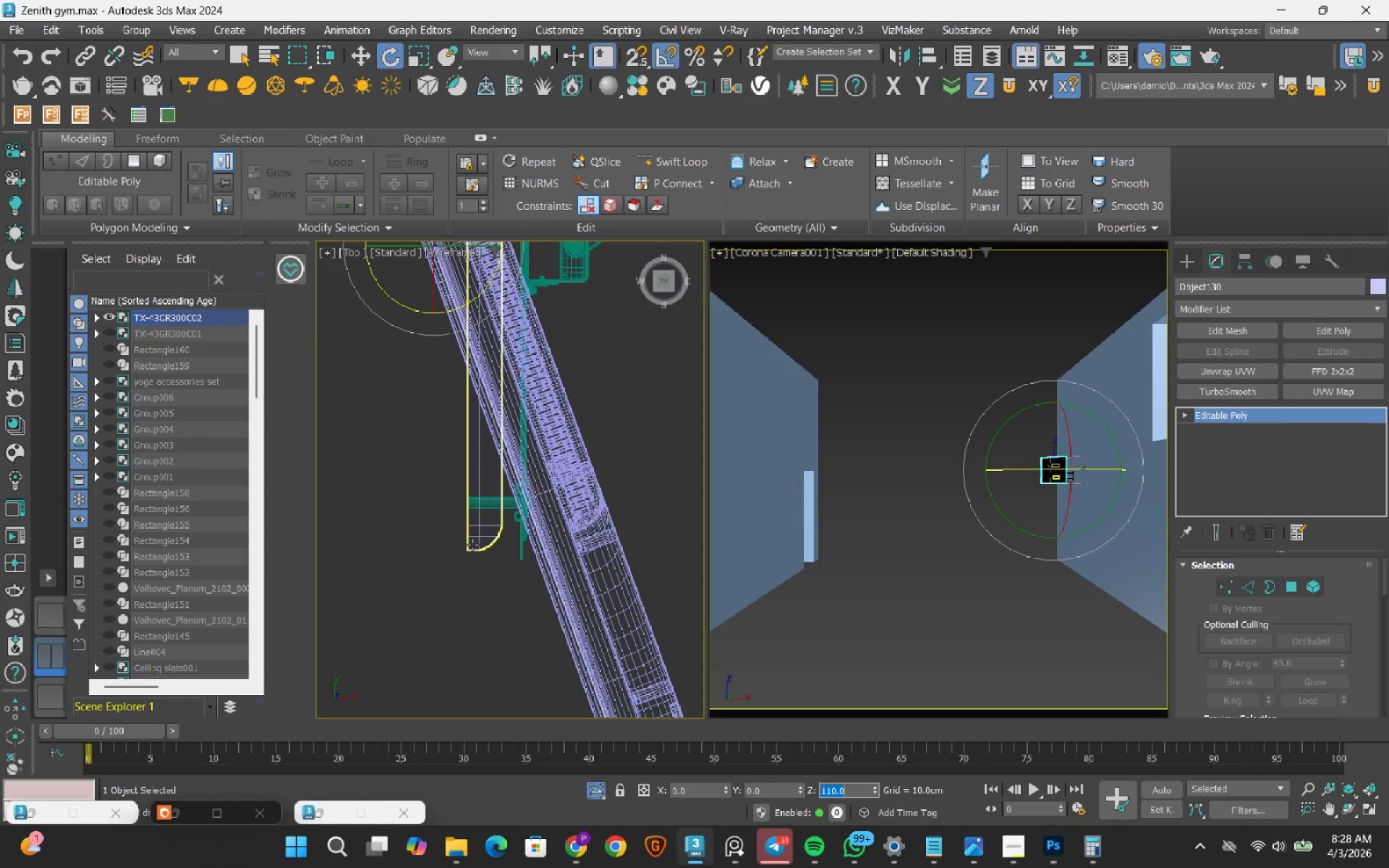 
left_click([472, 545])
 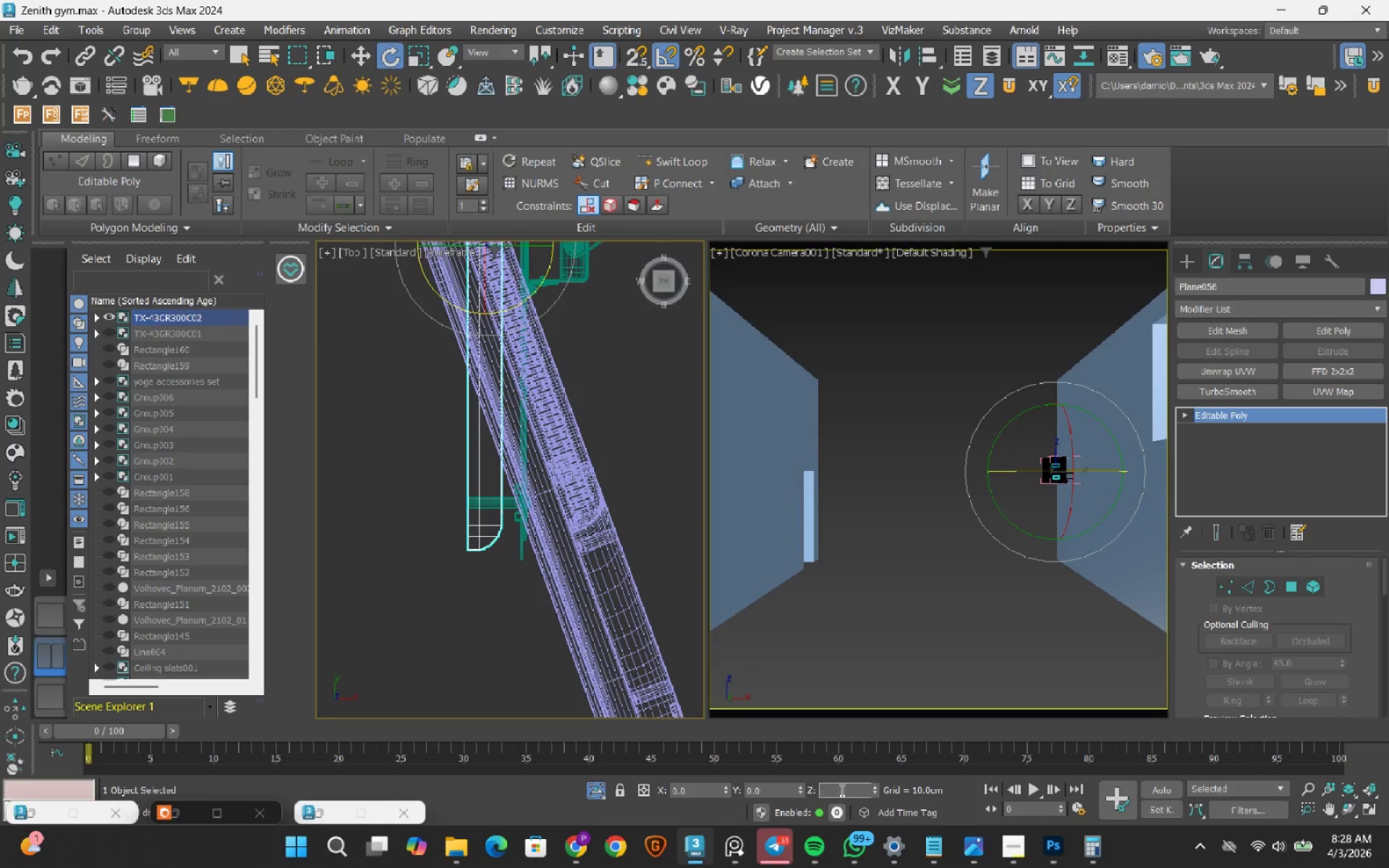 
double_click([841, 790])
 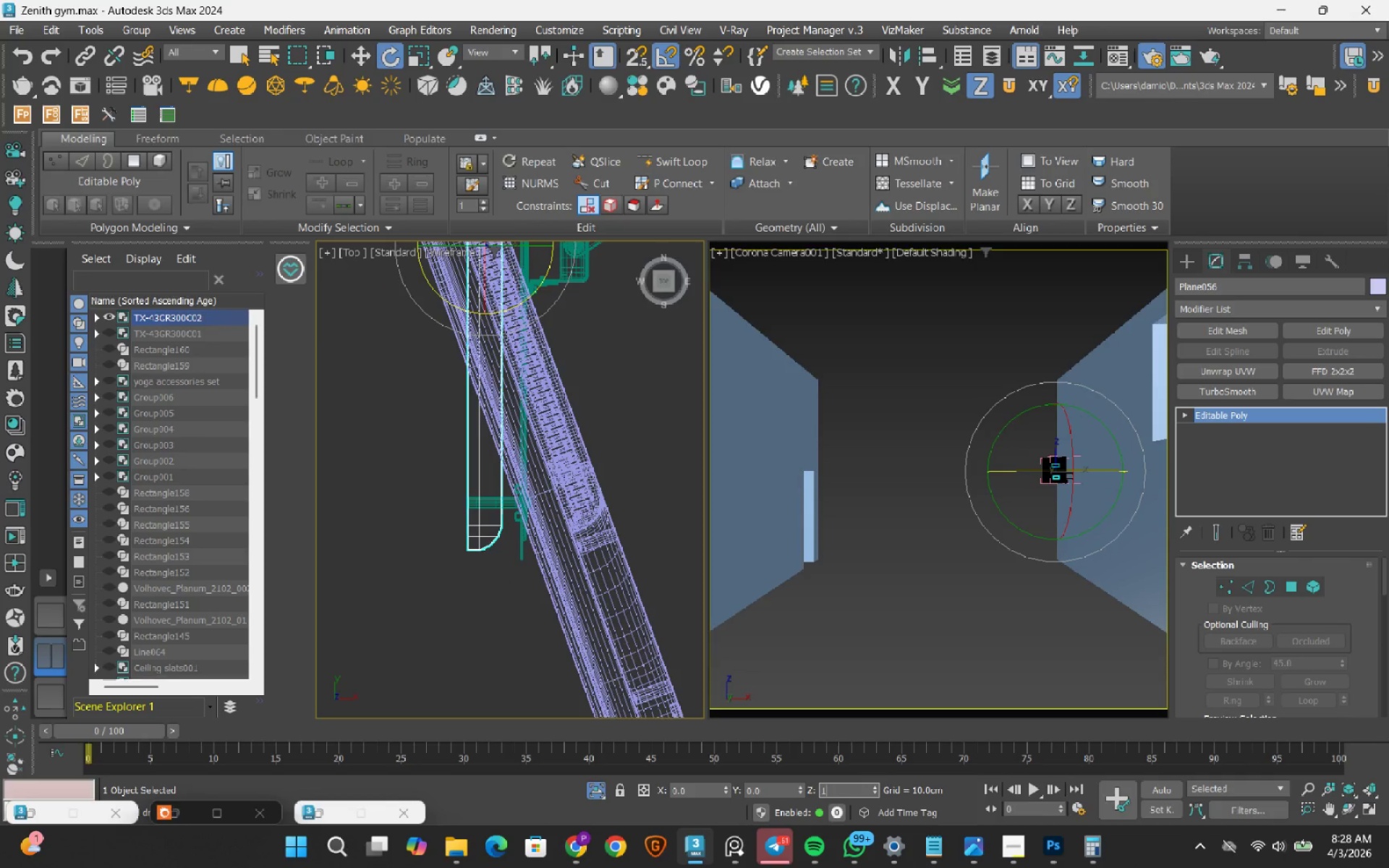 
key(Numpad1)
 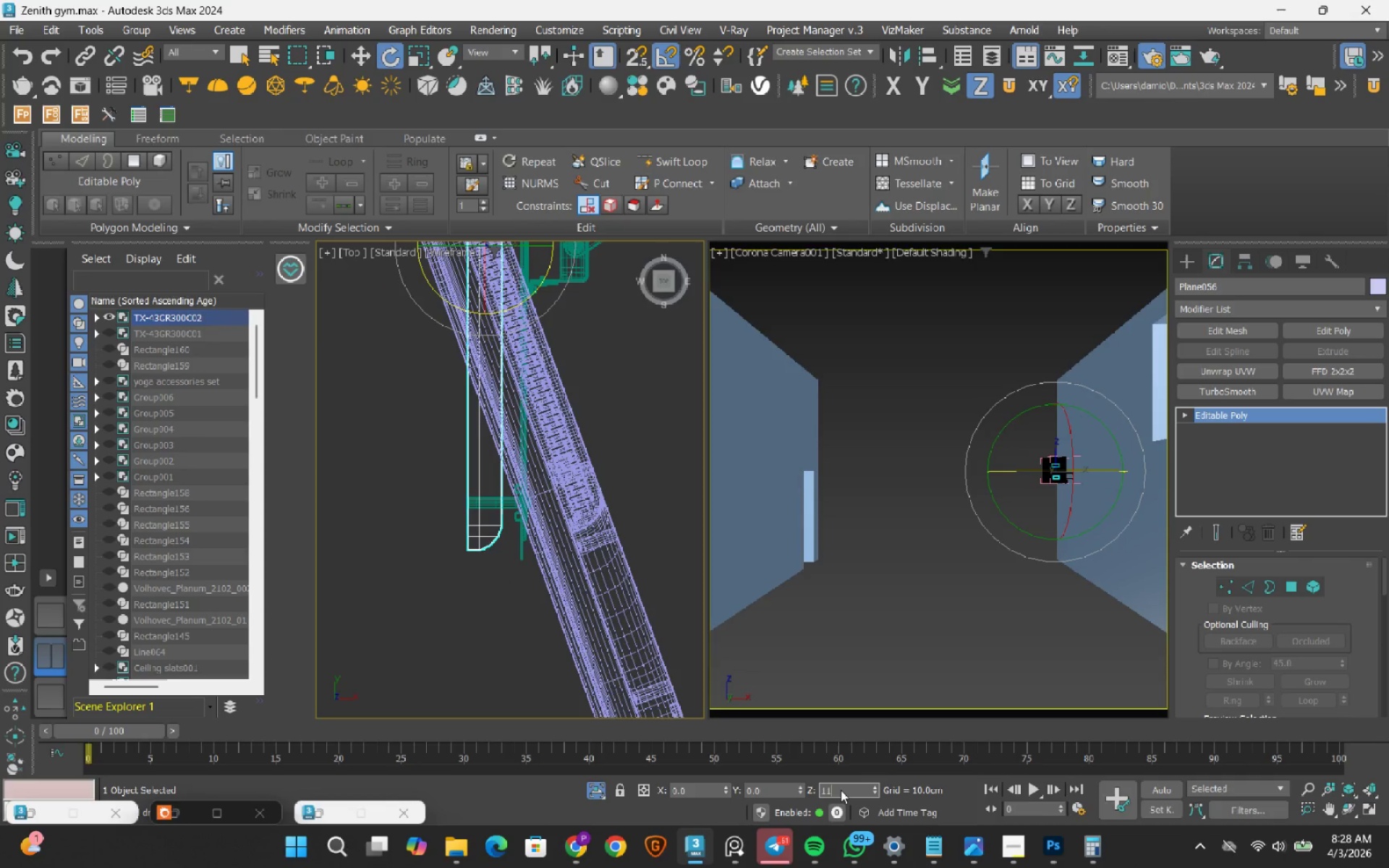 
key(Numpad1)
 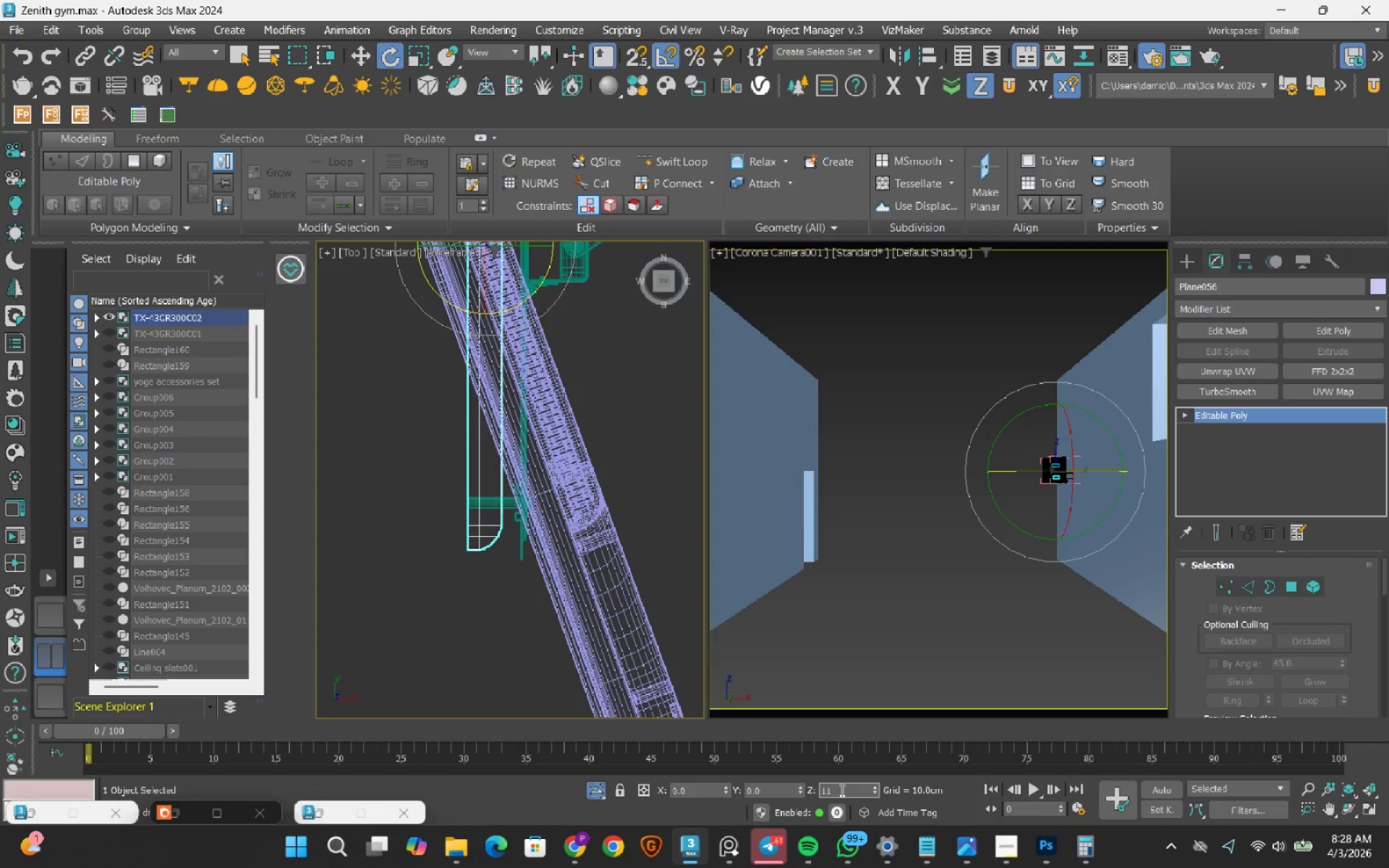 
key(Numpad0)
 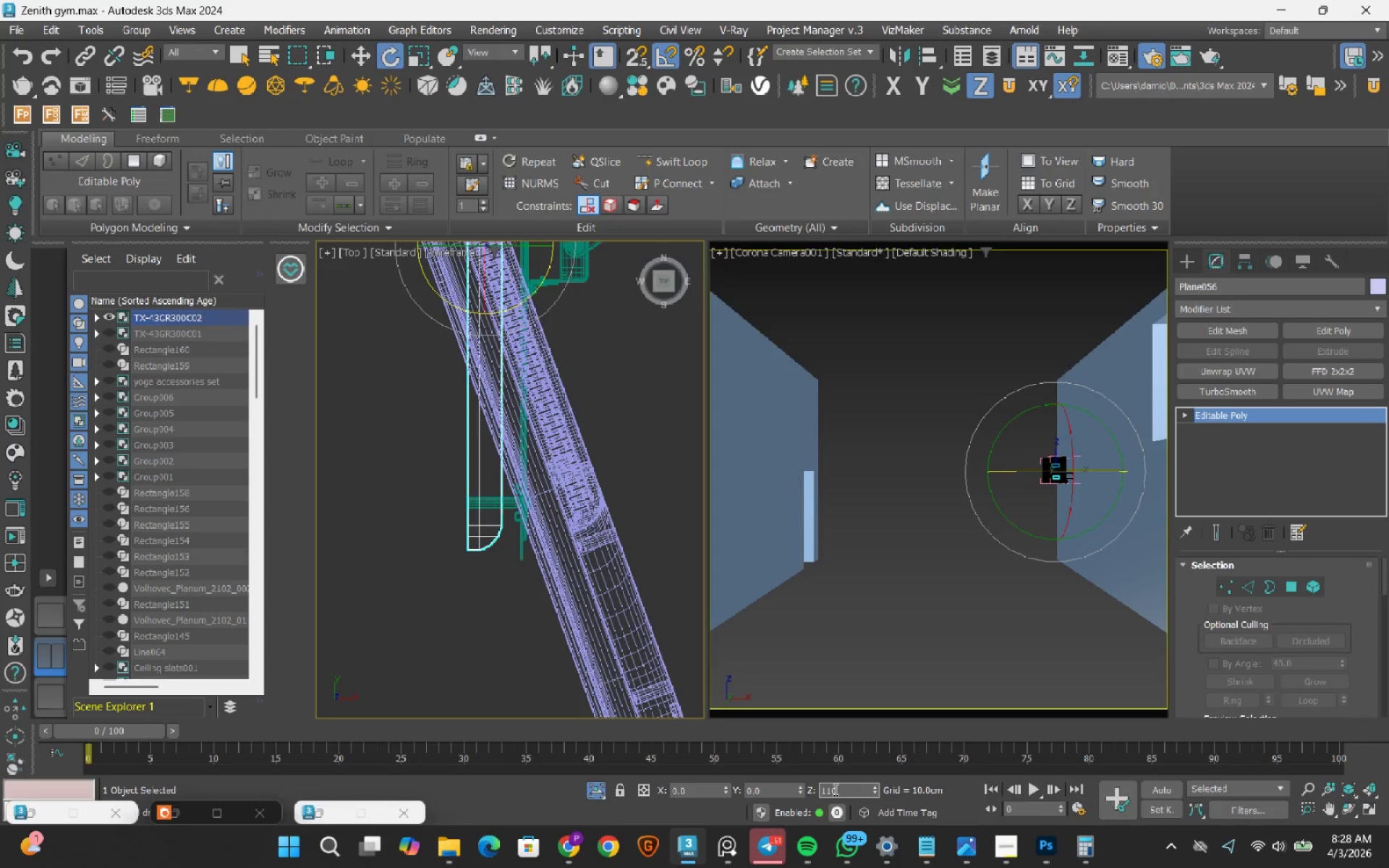 
key(NumpadEnter)
 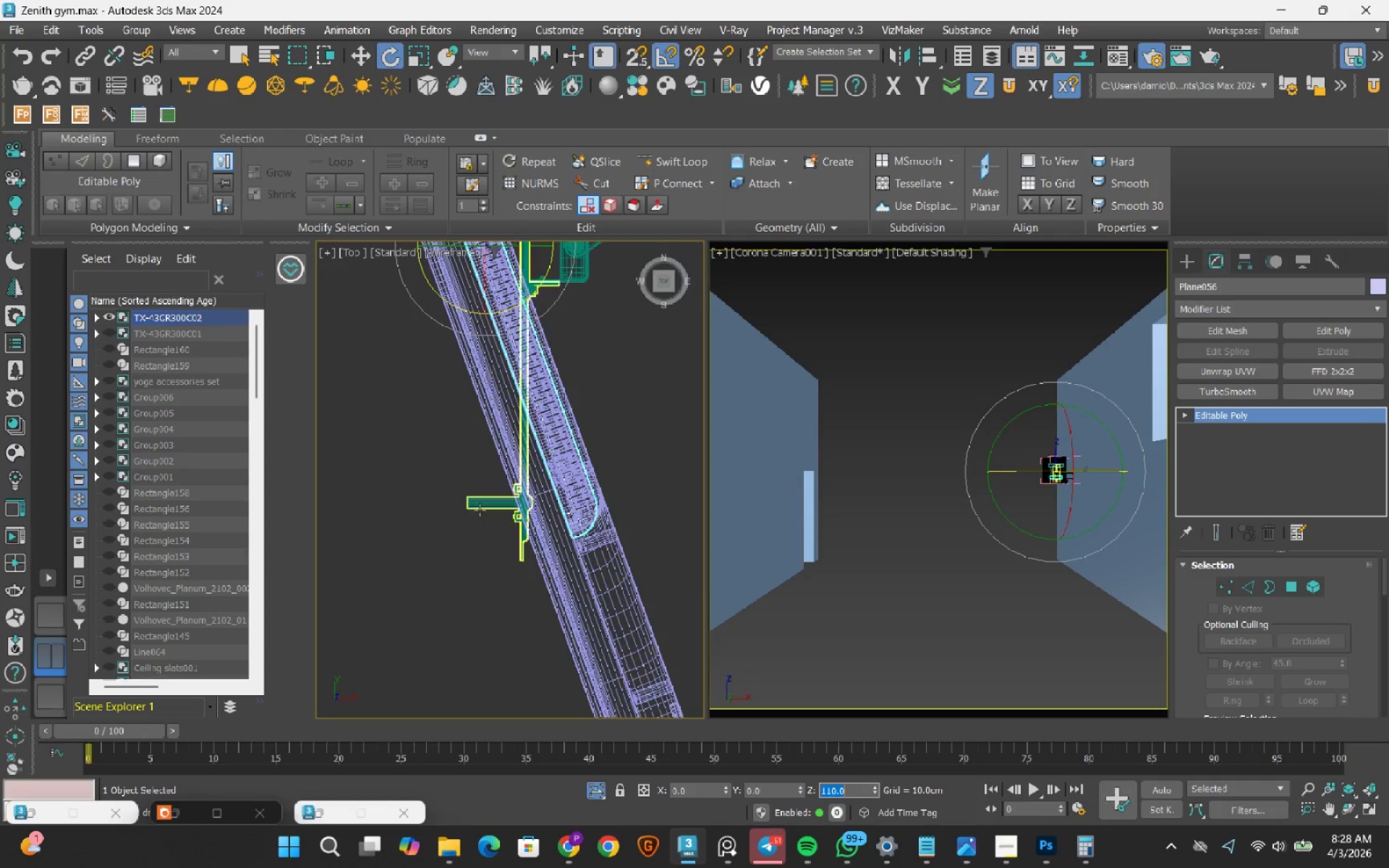 
left_click([483, 501])
 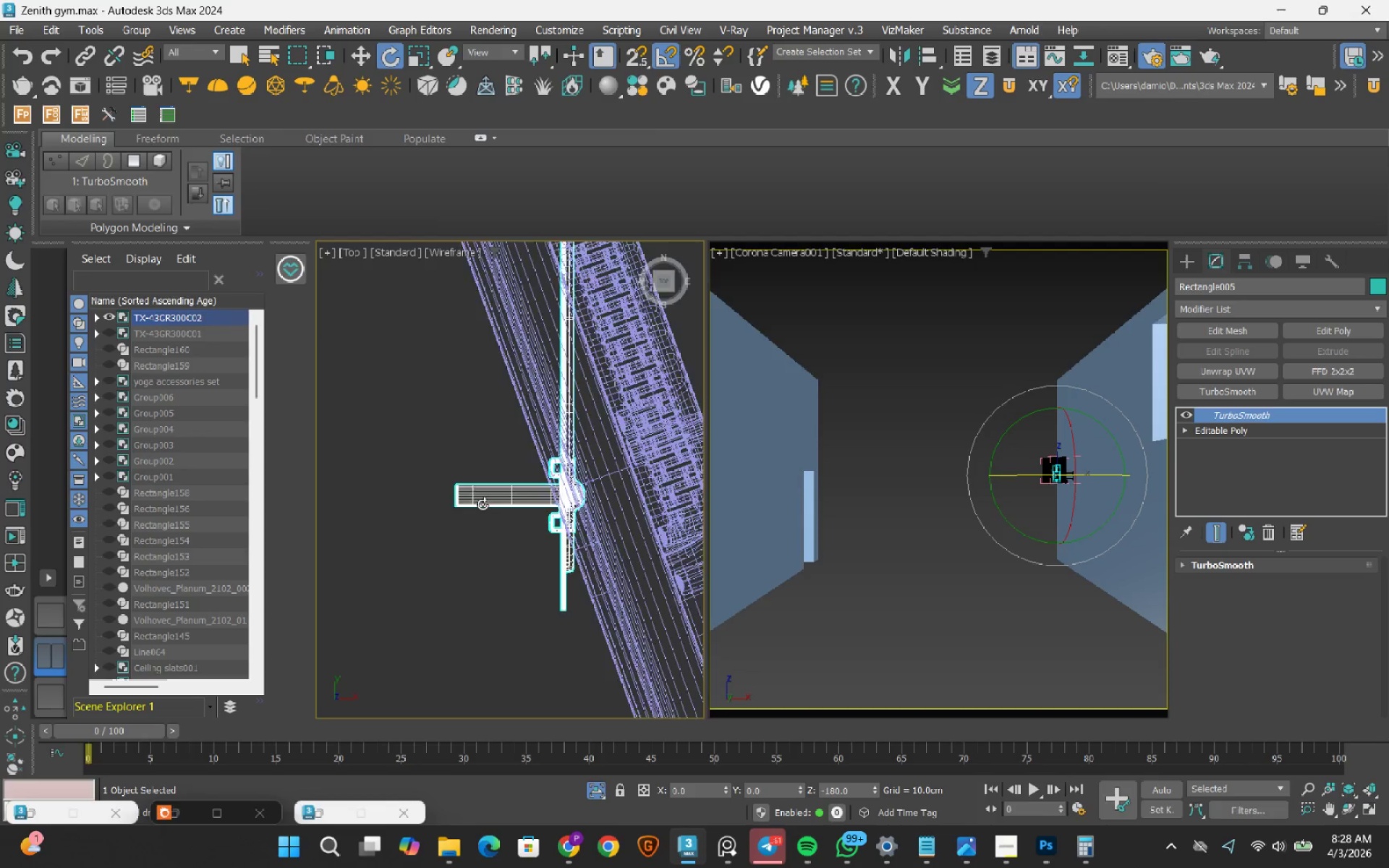 
scroll: coordinate [480, 510], scroll_direction: up, amount: 2.0
 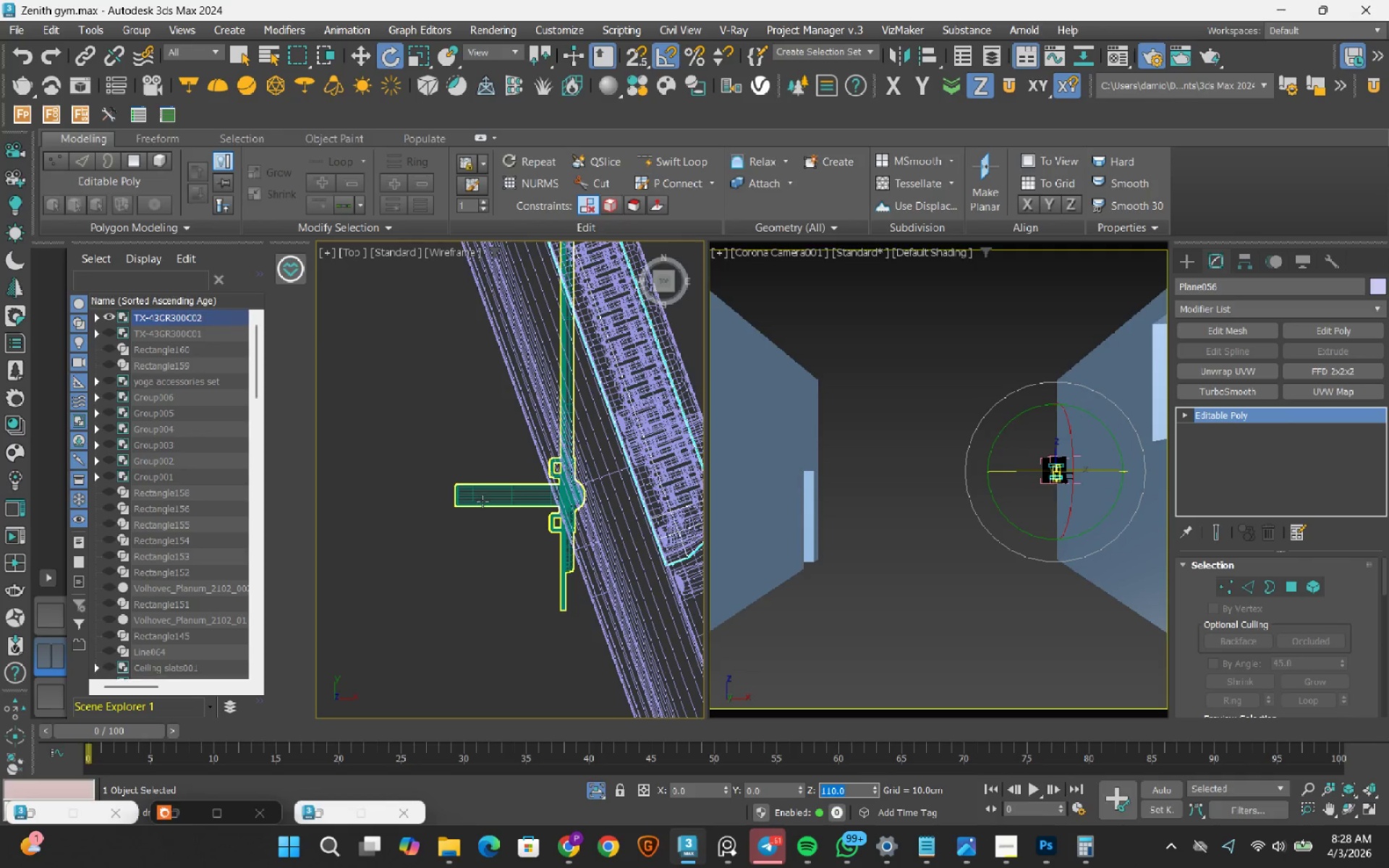 
scroll: coordinate [470, 538], scroll_direction: down, amount: 4.0
 